 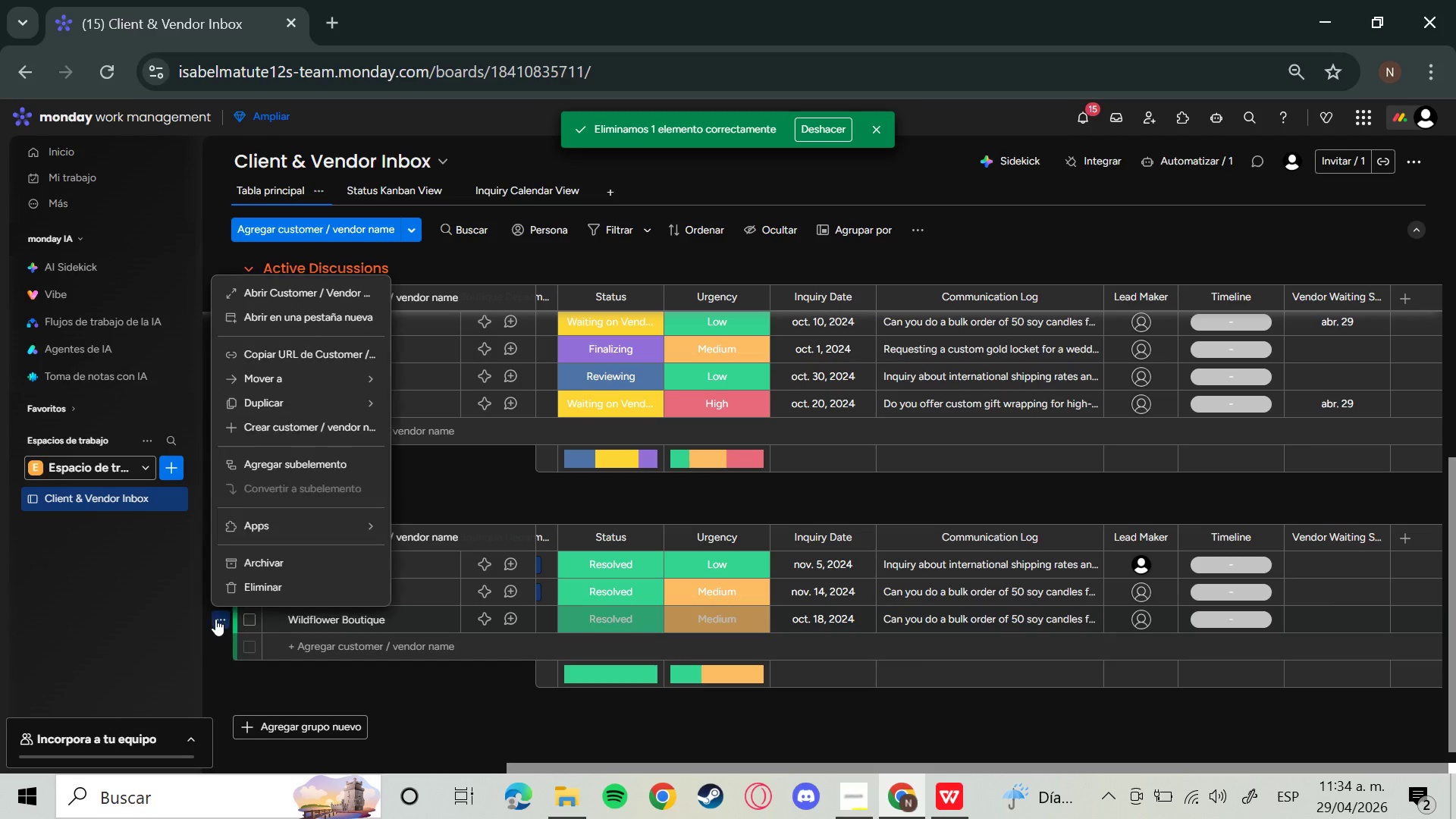 
left_click([235, 580])
 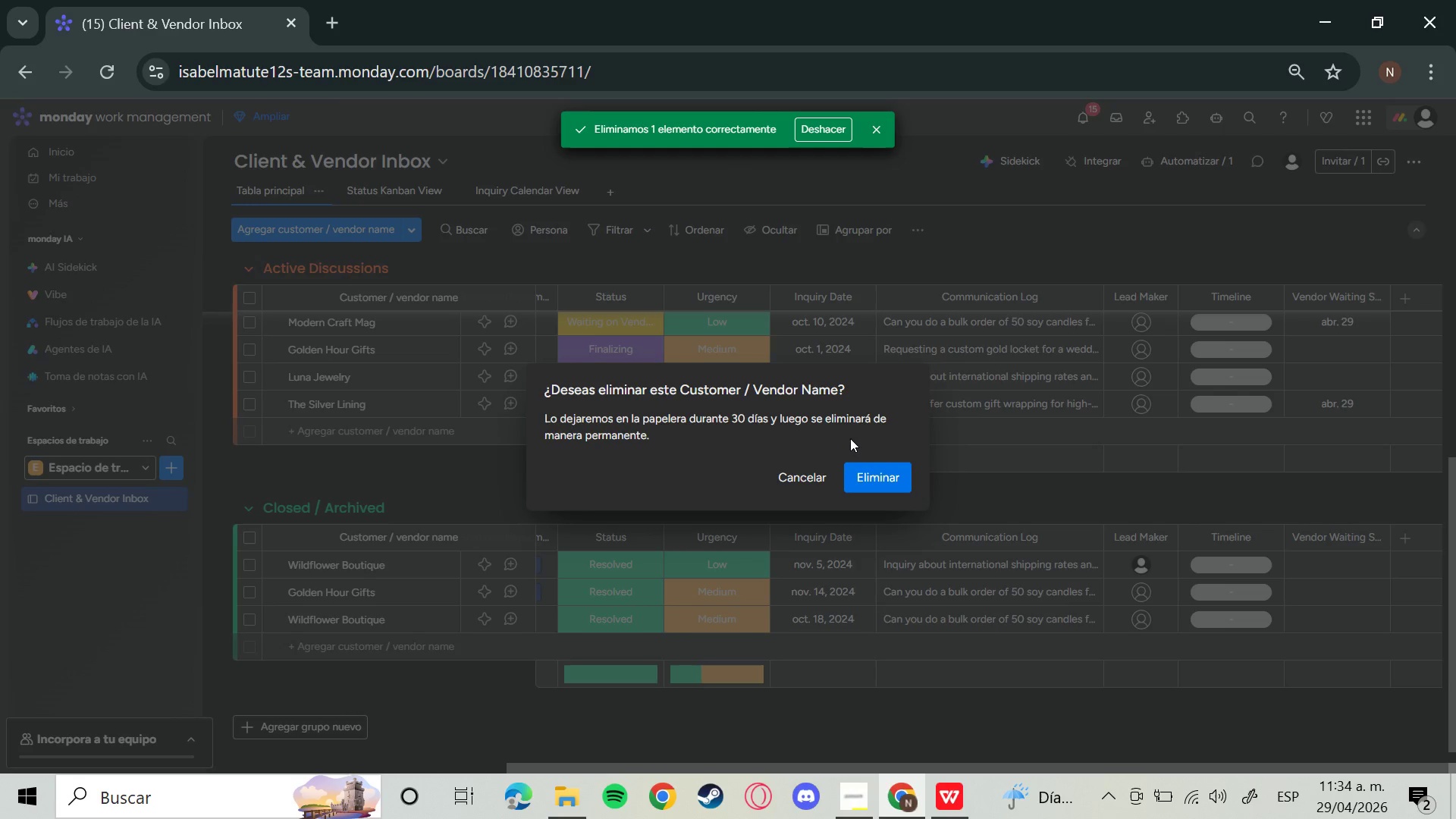 
left_click([899, 491])
 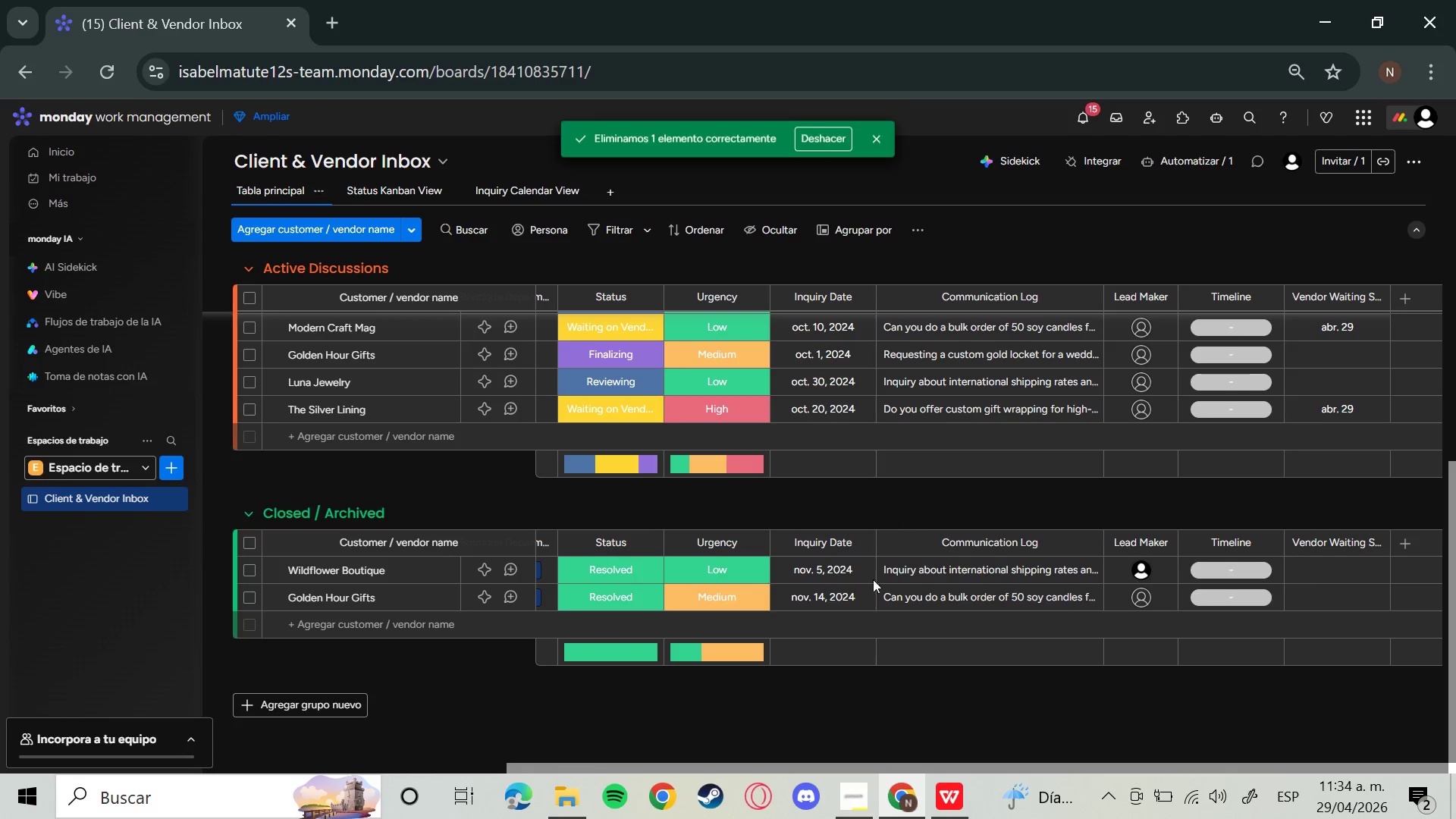 
scroll: coordinate [258, 667], scroll_direction: up, amount: 12.0
 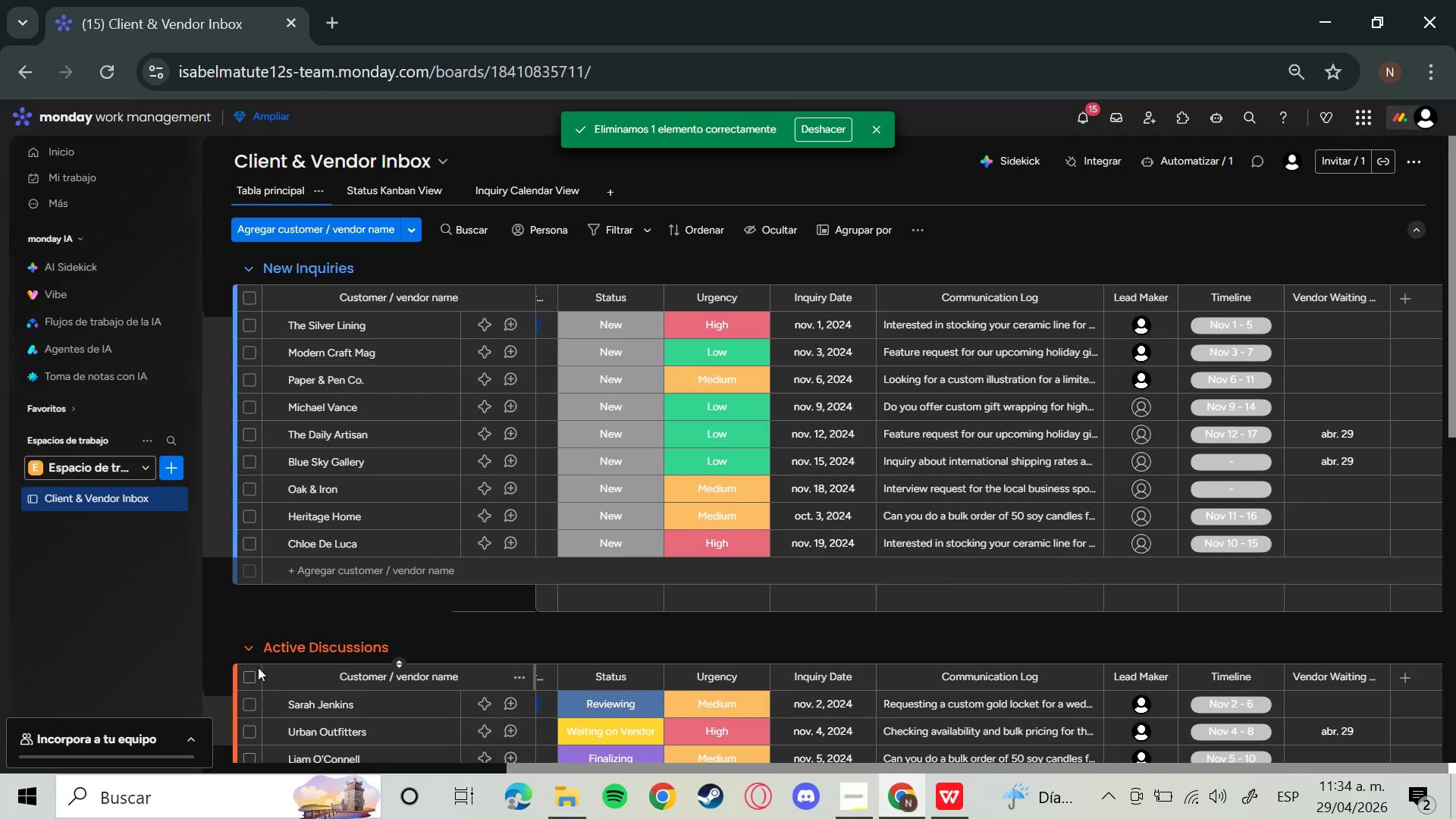 
scroll: coordinate [259, 670], scroll_direction: down, amount: 5.0
 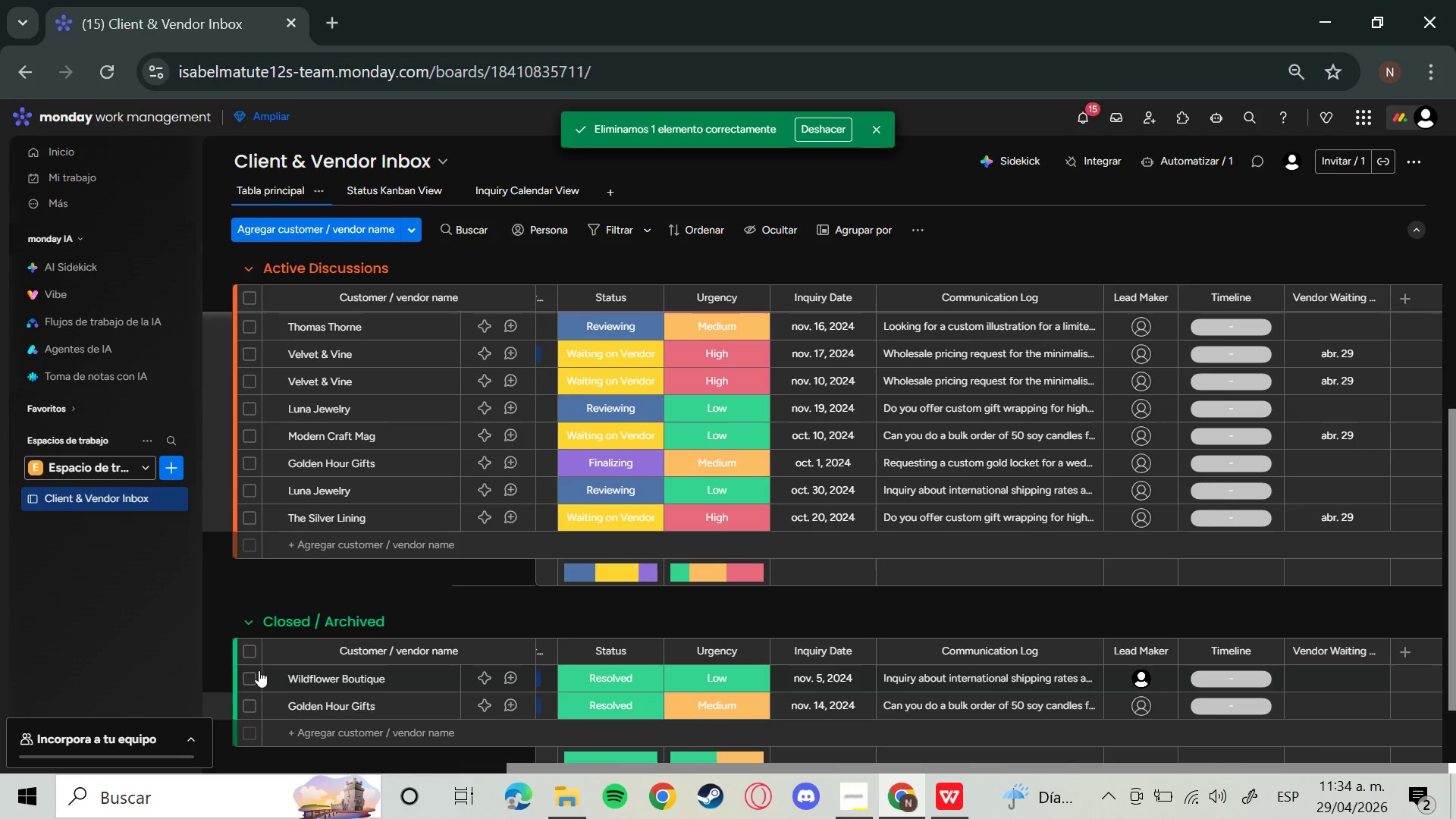 
scroll: coordinate [259, 670], scroll_direction: up, amount: 1.0
 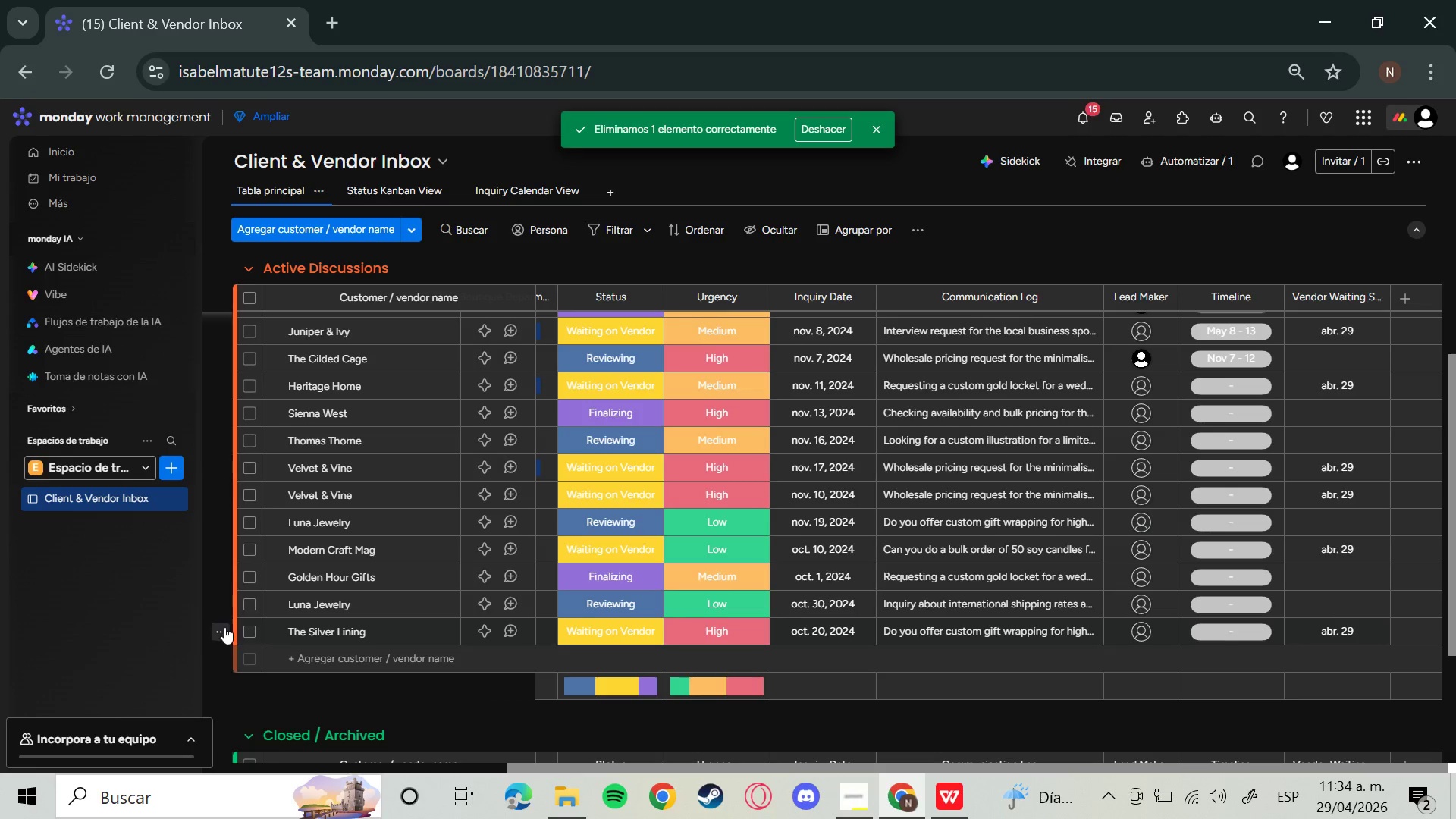 
left_click([221, 635])
 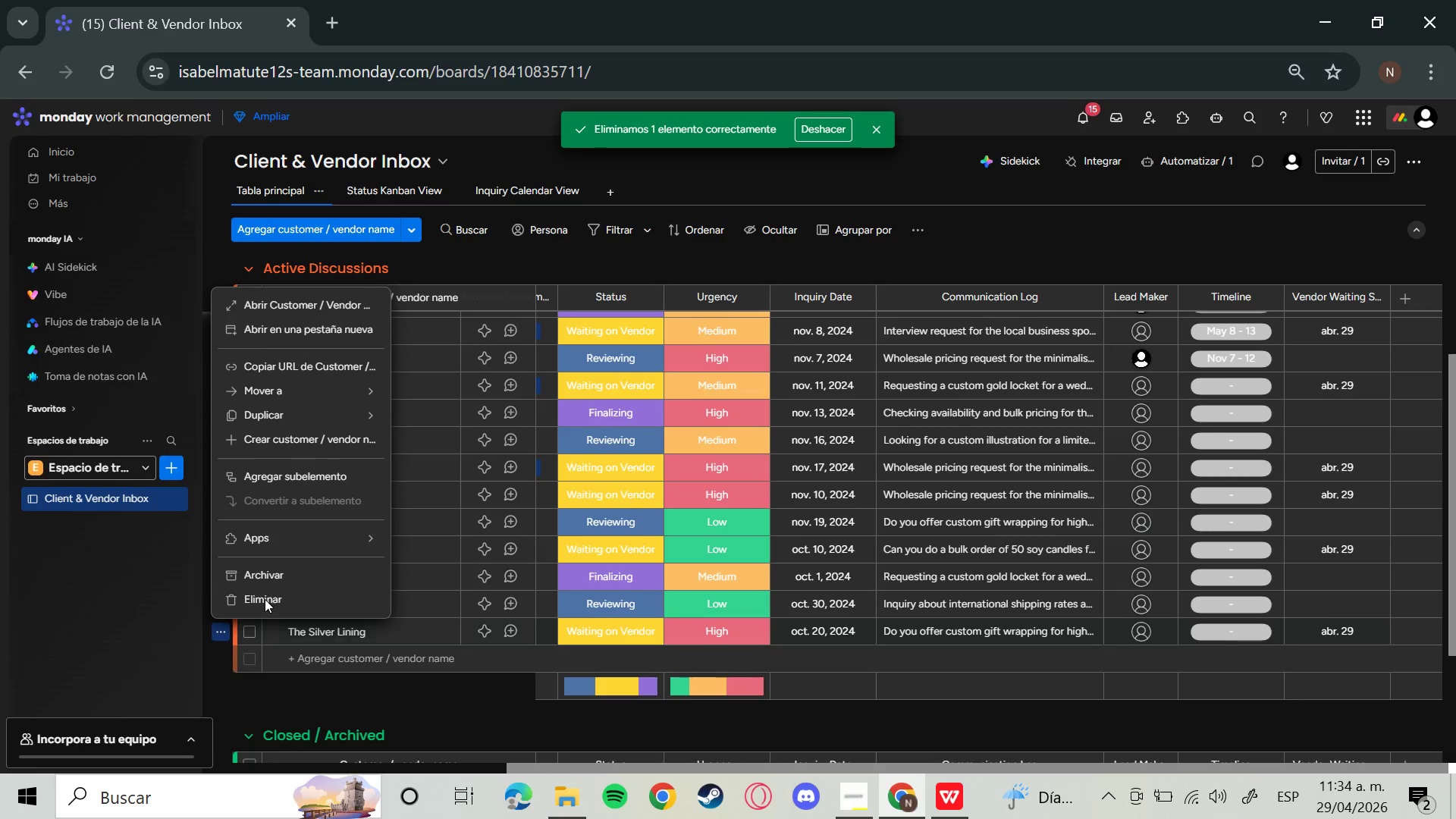 
left_click([265, 599])
 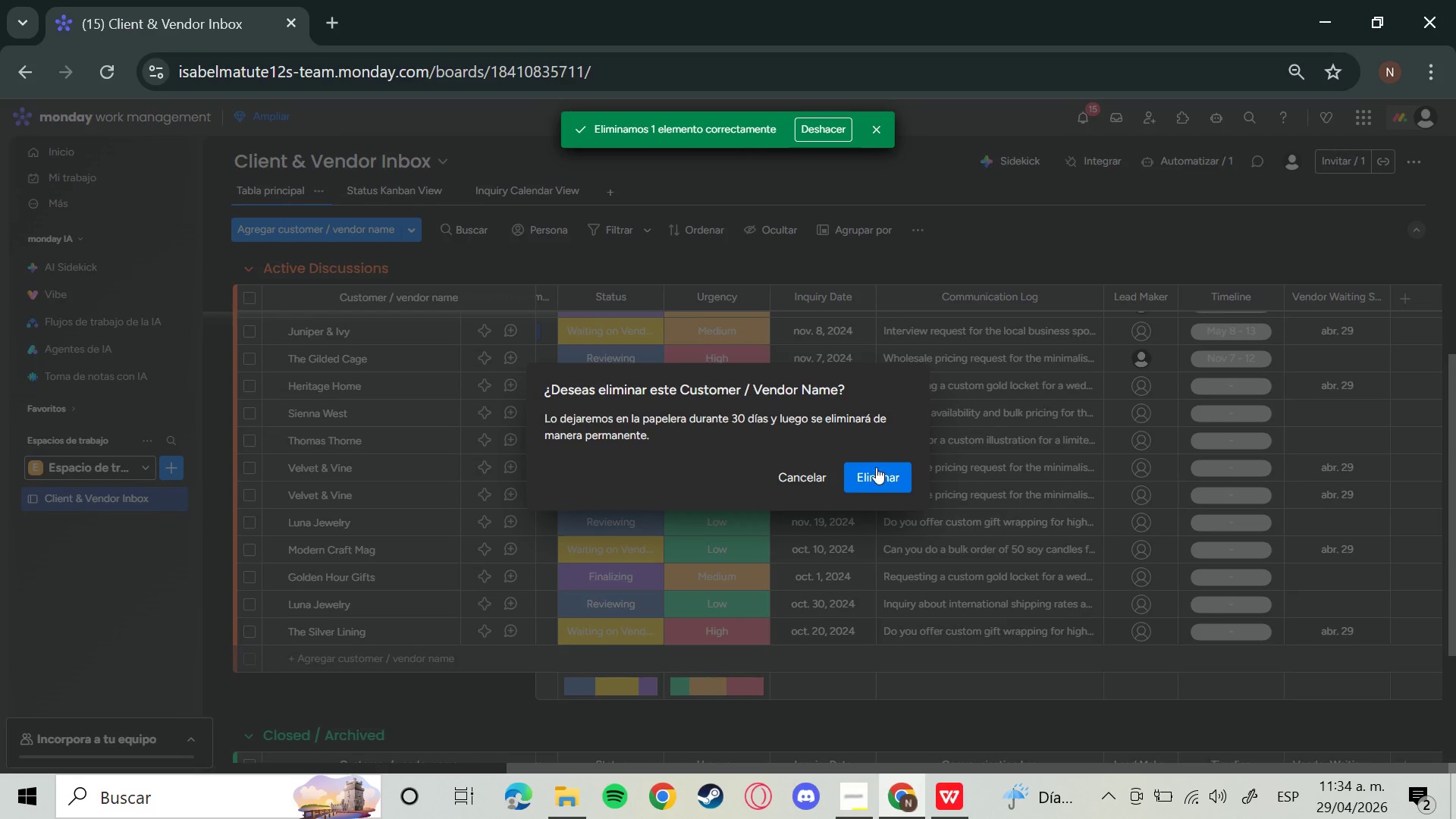 
double_click([874, 476])
 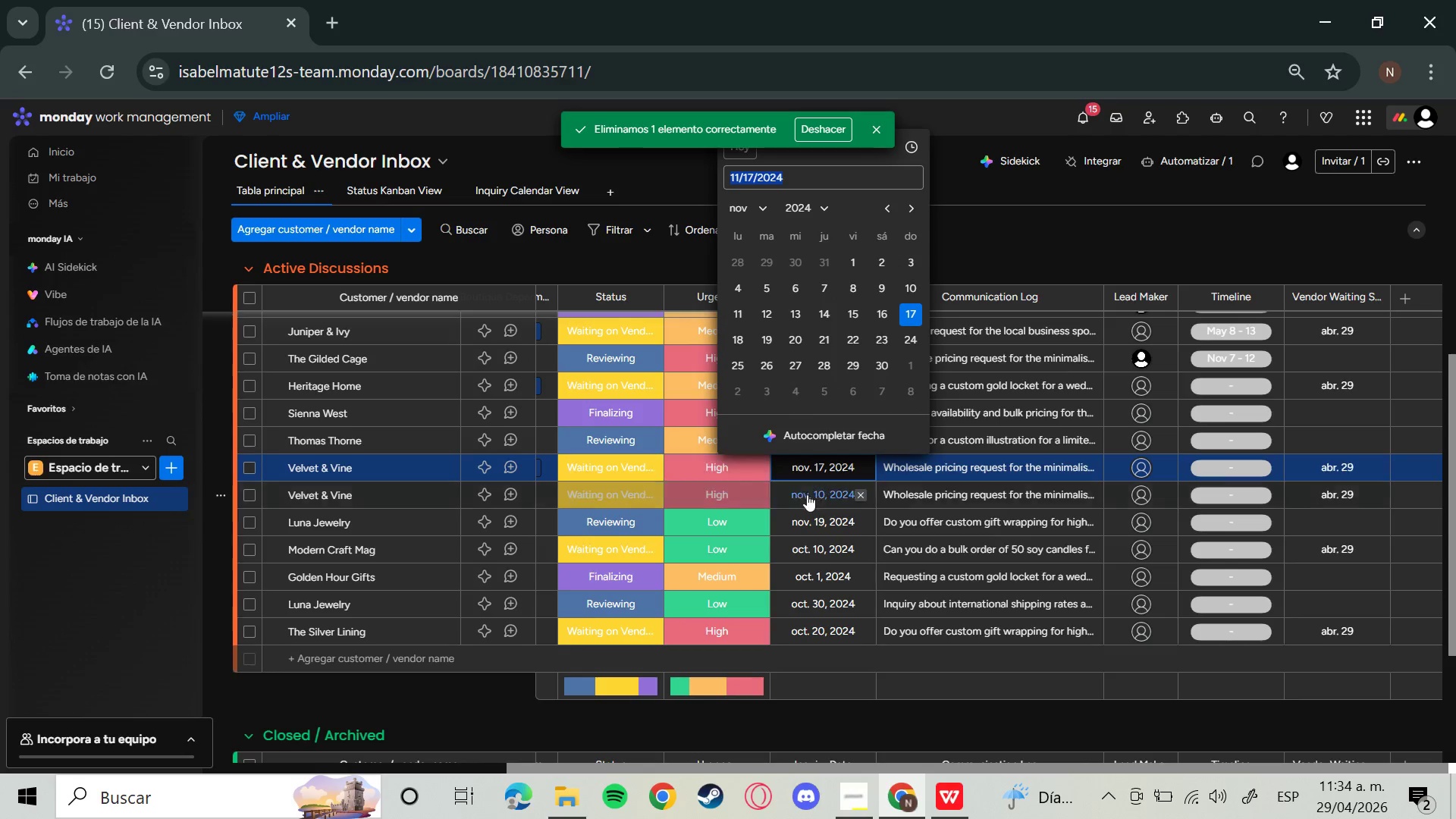 
scroll: coordinate [826, 711], scroll_direction: up, amount: 9.0
 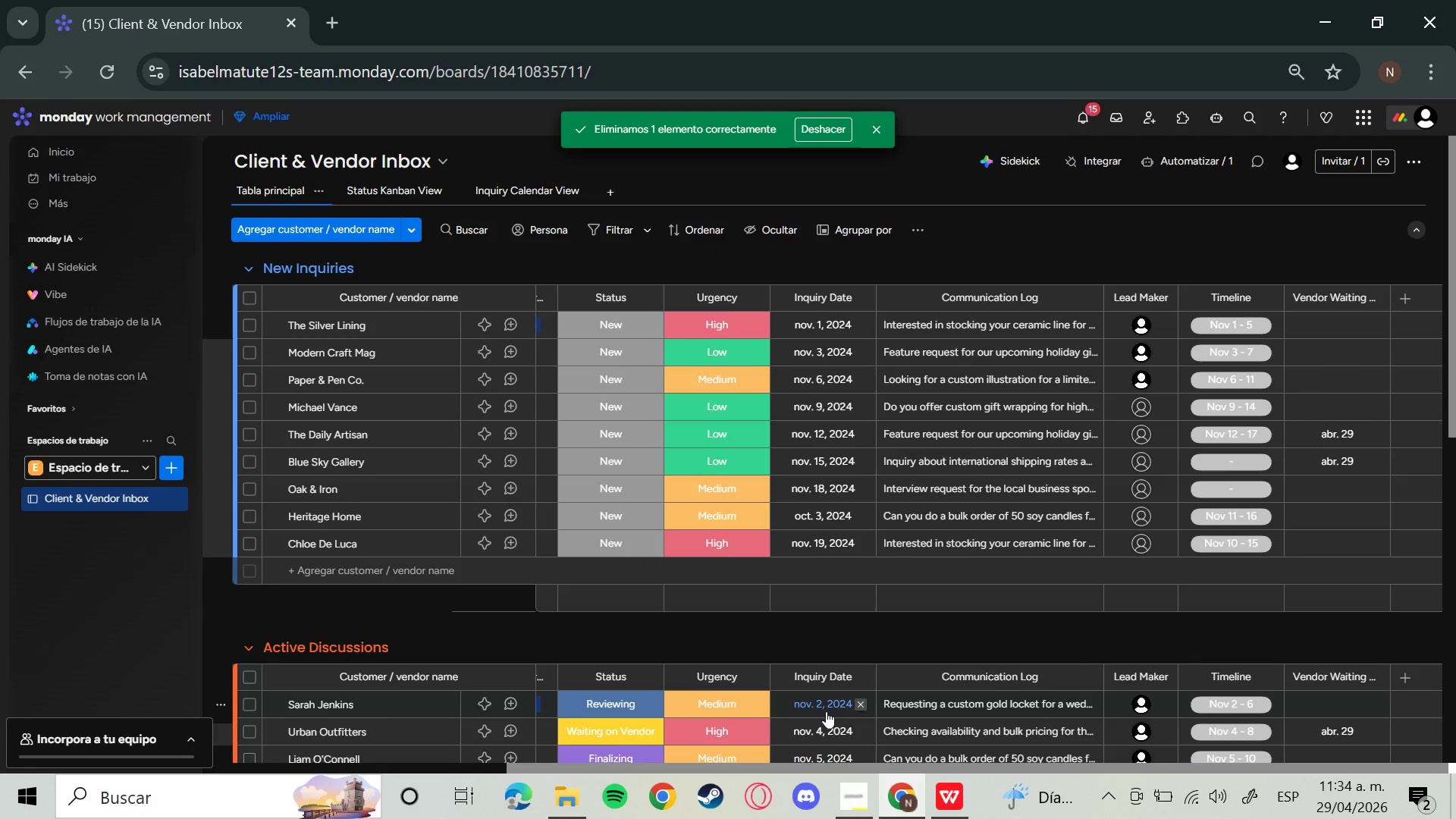 
scroll: coordinate [826, 711], scroll_direction: down, amount: 4.0
 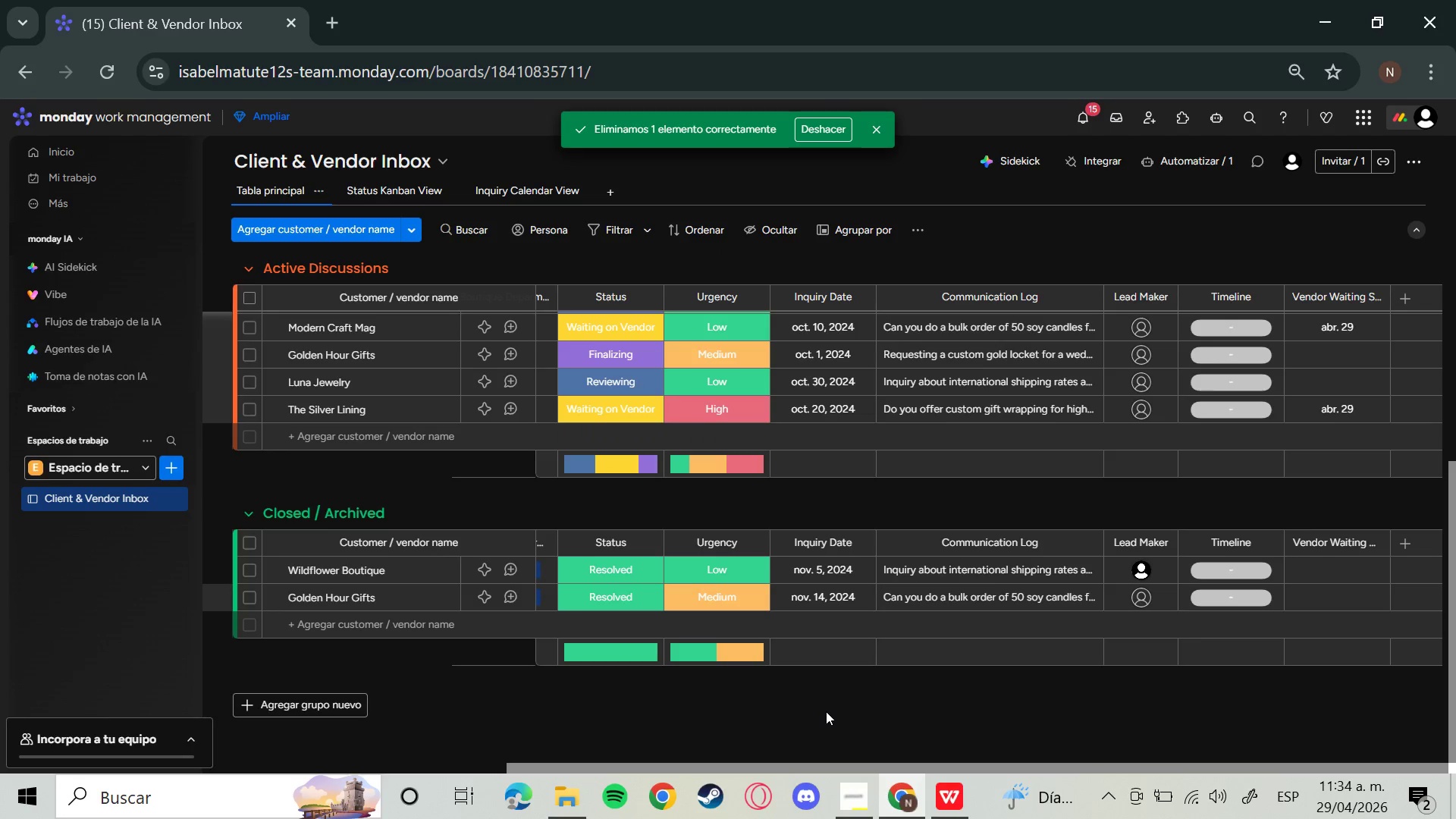 
scroll: coordinate [822, 711], scroll_direction: up, amount: 8.0
 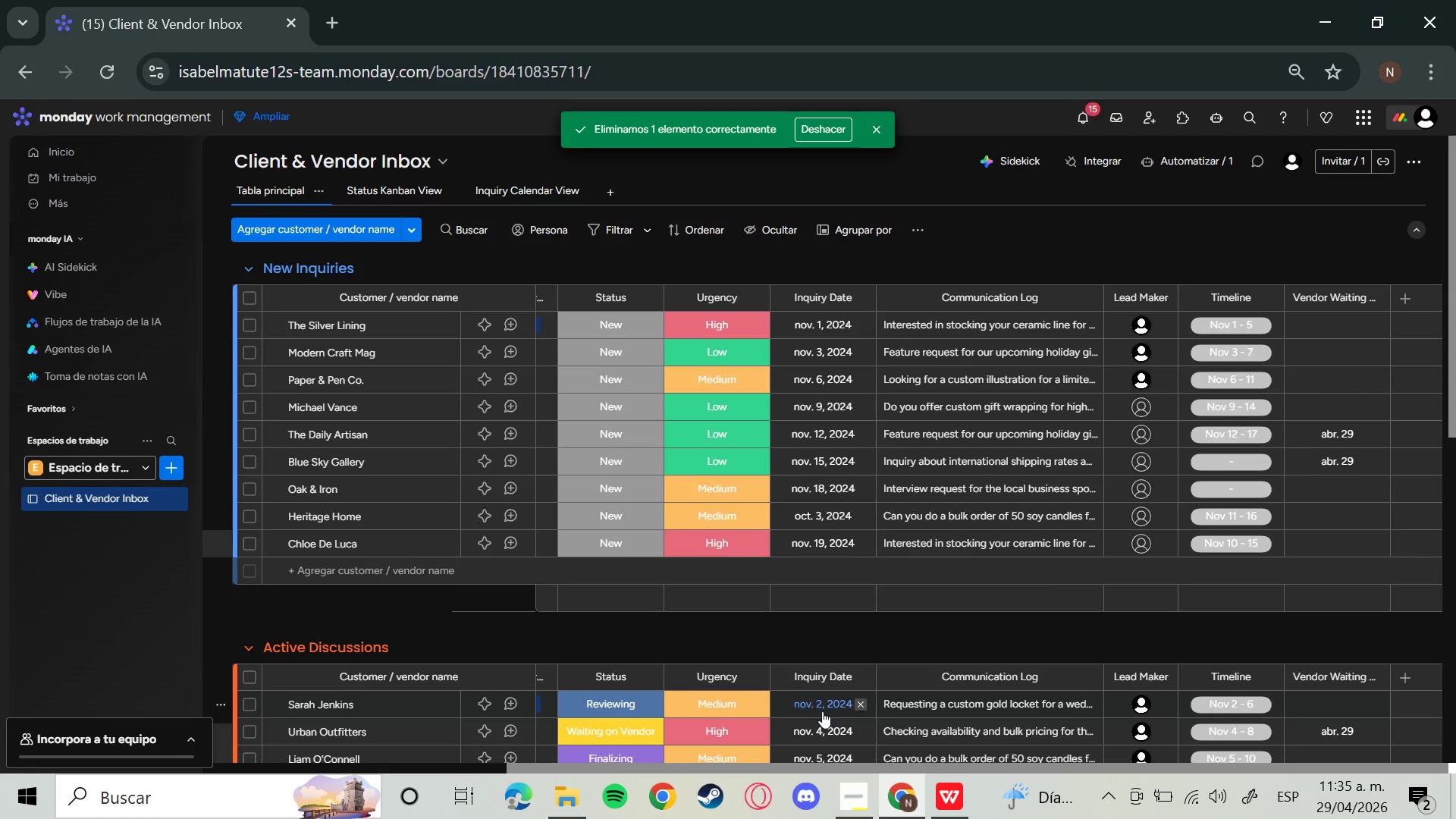 
scroll: coordinate [820, 711], scroll_direction: none, amount: 0.0
 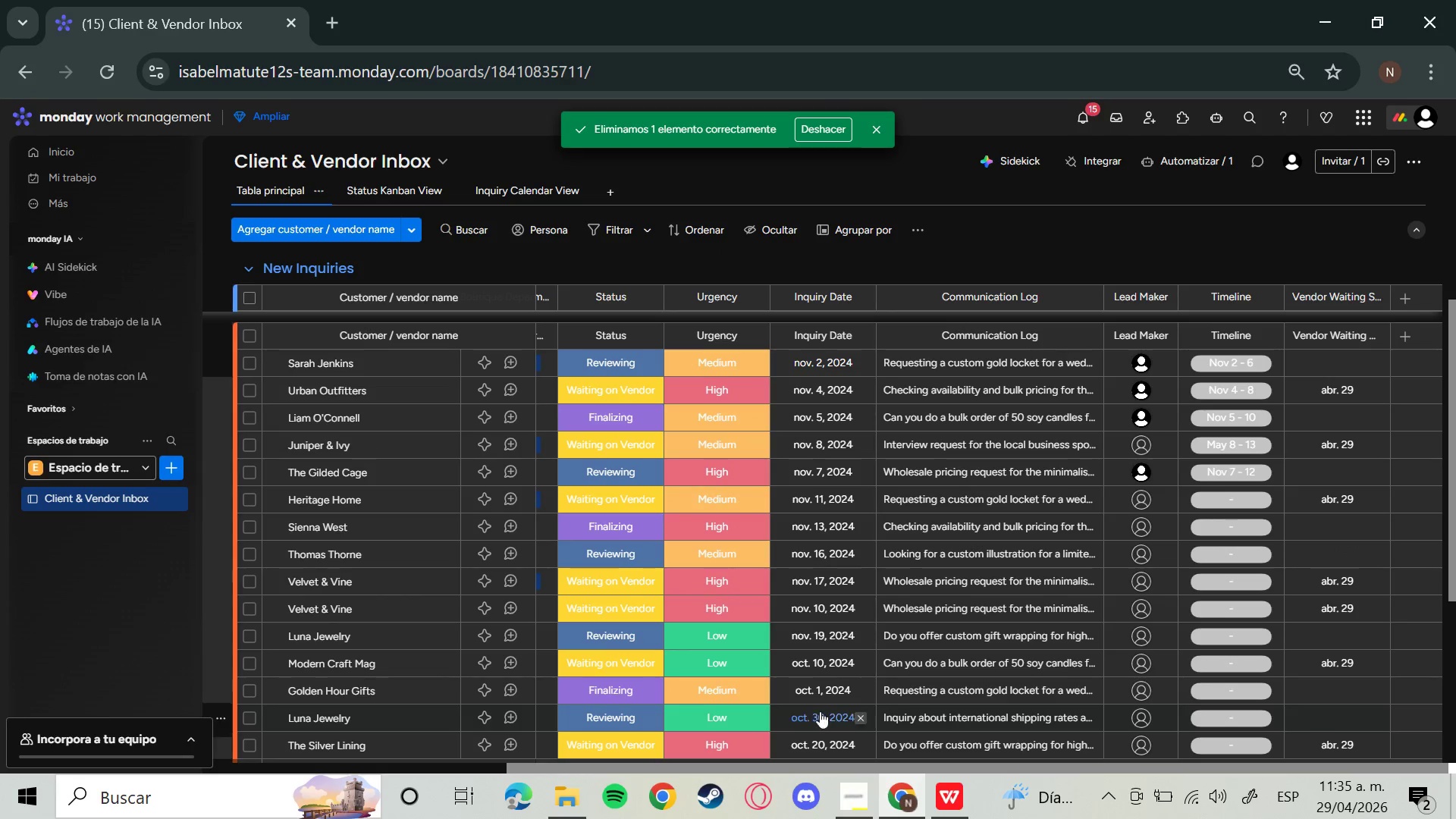 
scroll: coordinate [820, 711], scroll_direction: down, amount: 1.0
 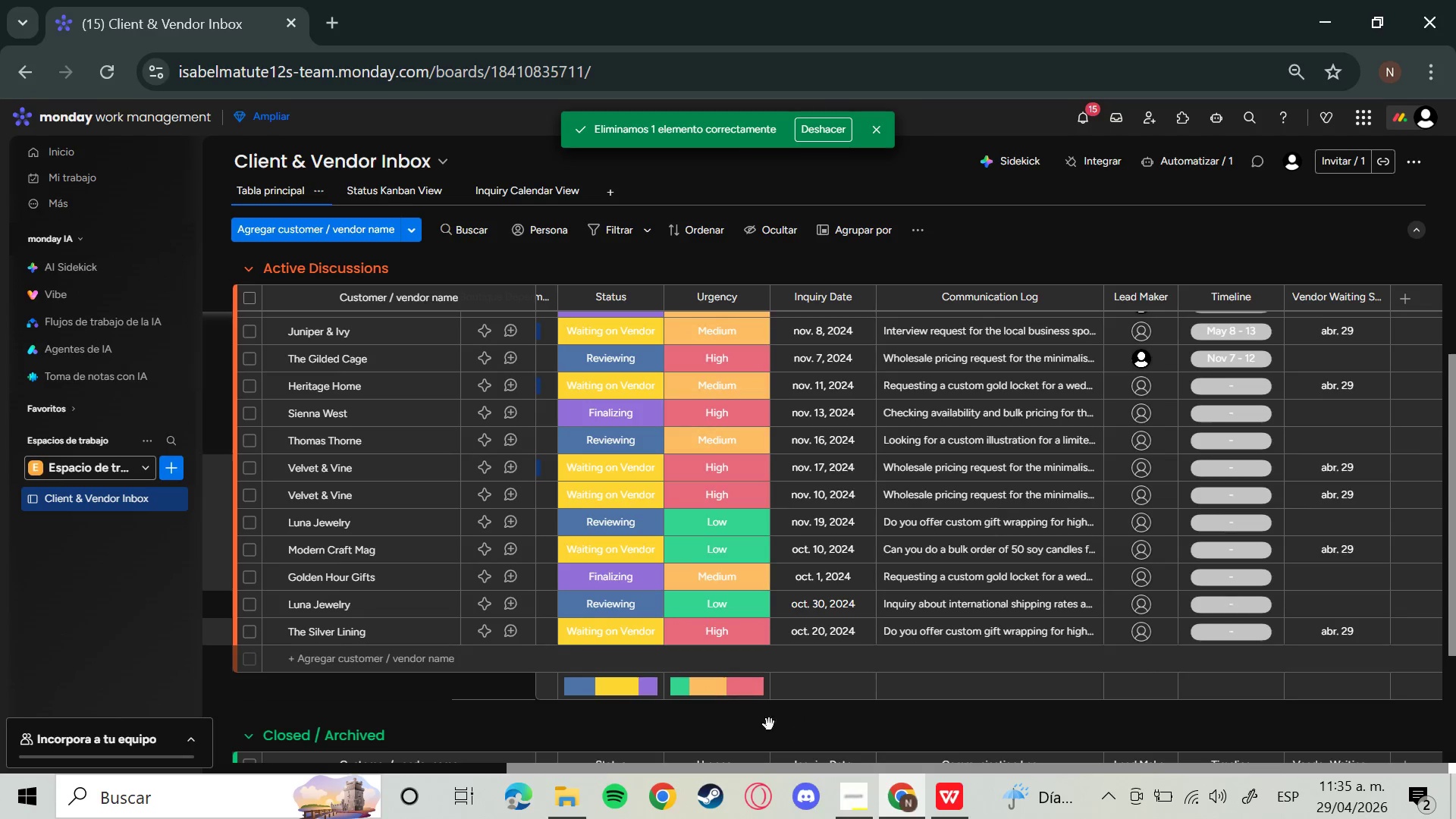 
scroll: coordinate [385, 623], scroll_direction: up, amount: 7.0
 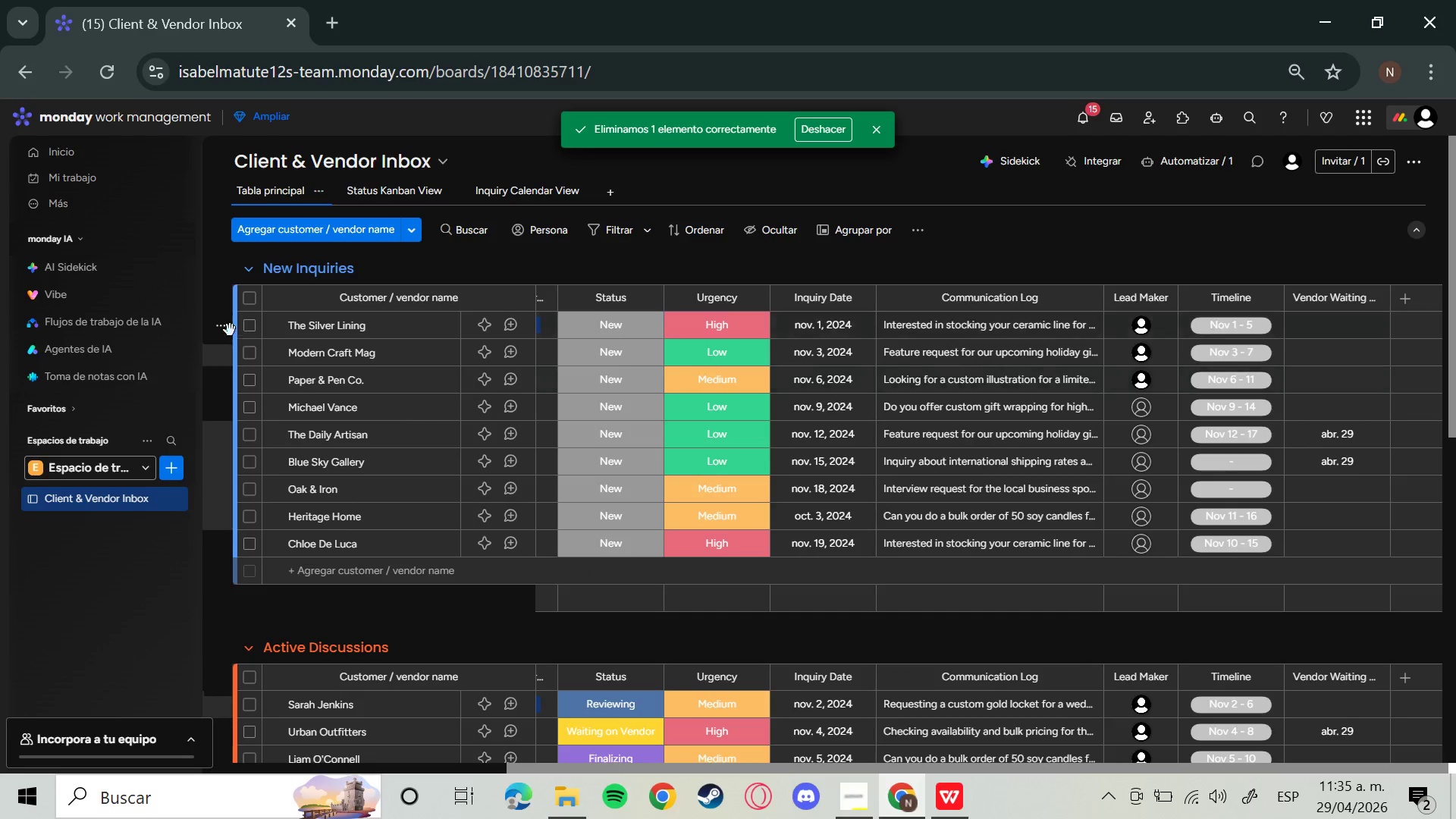 
left_click([216, 325])
 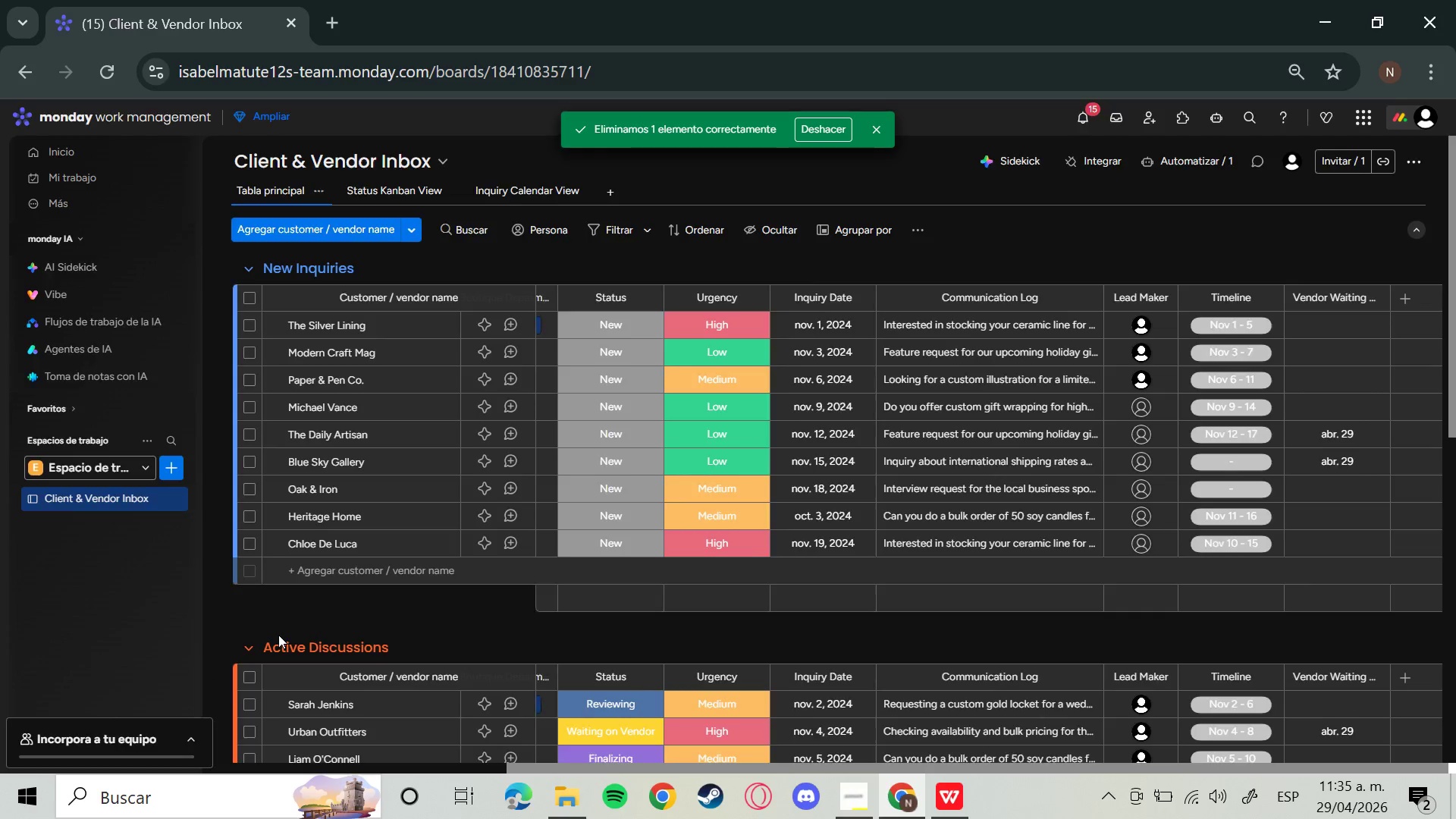 
left_click([882, 483])
 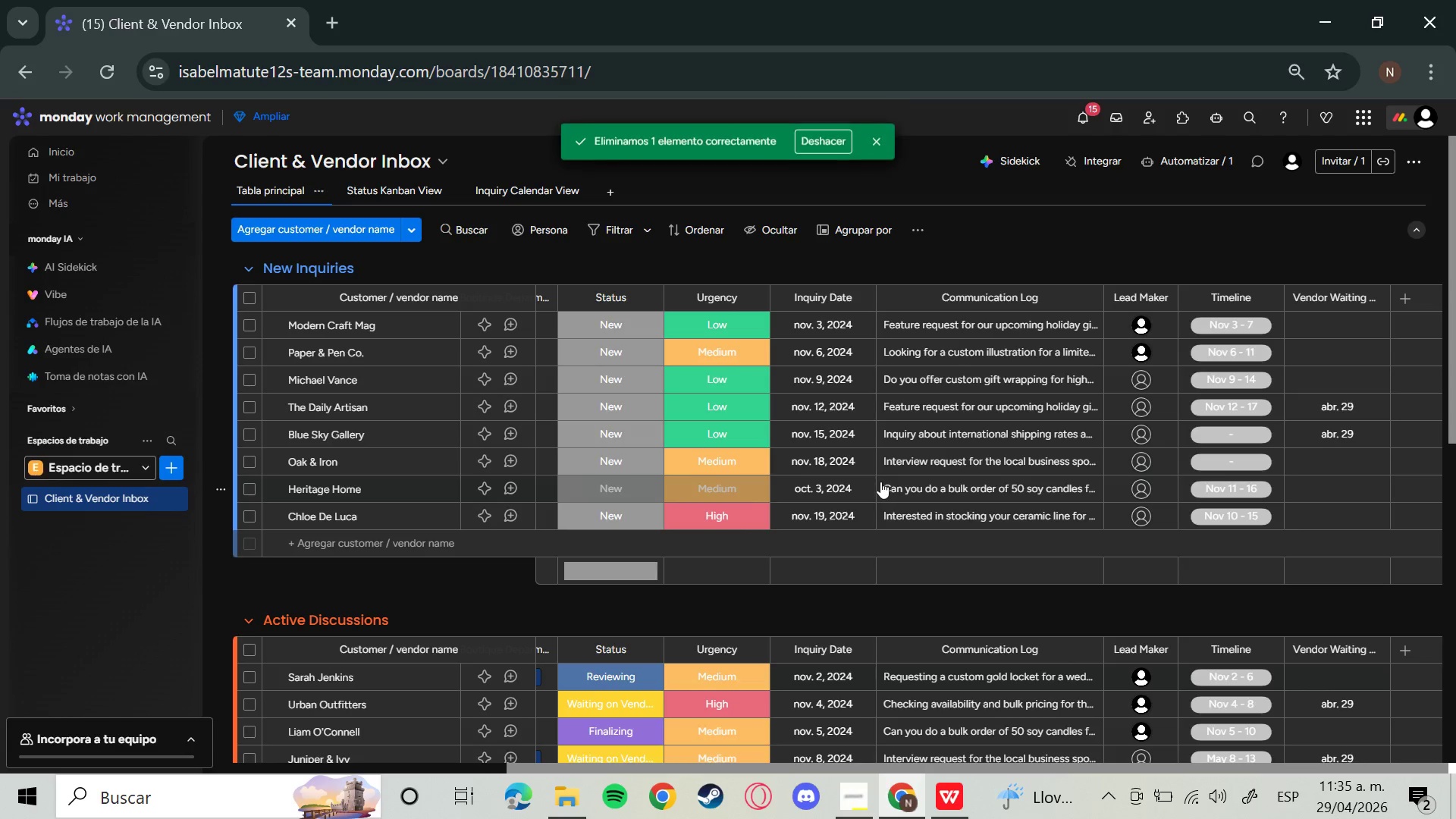 
scroll: coordinate [864, 490], scroll_direction: down, amount: 1.0
 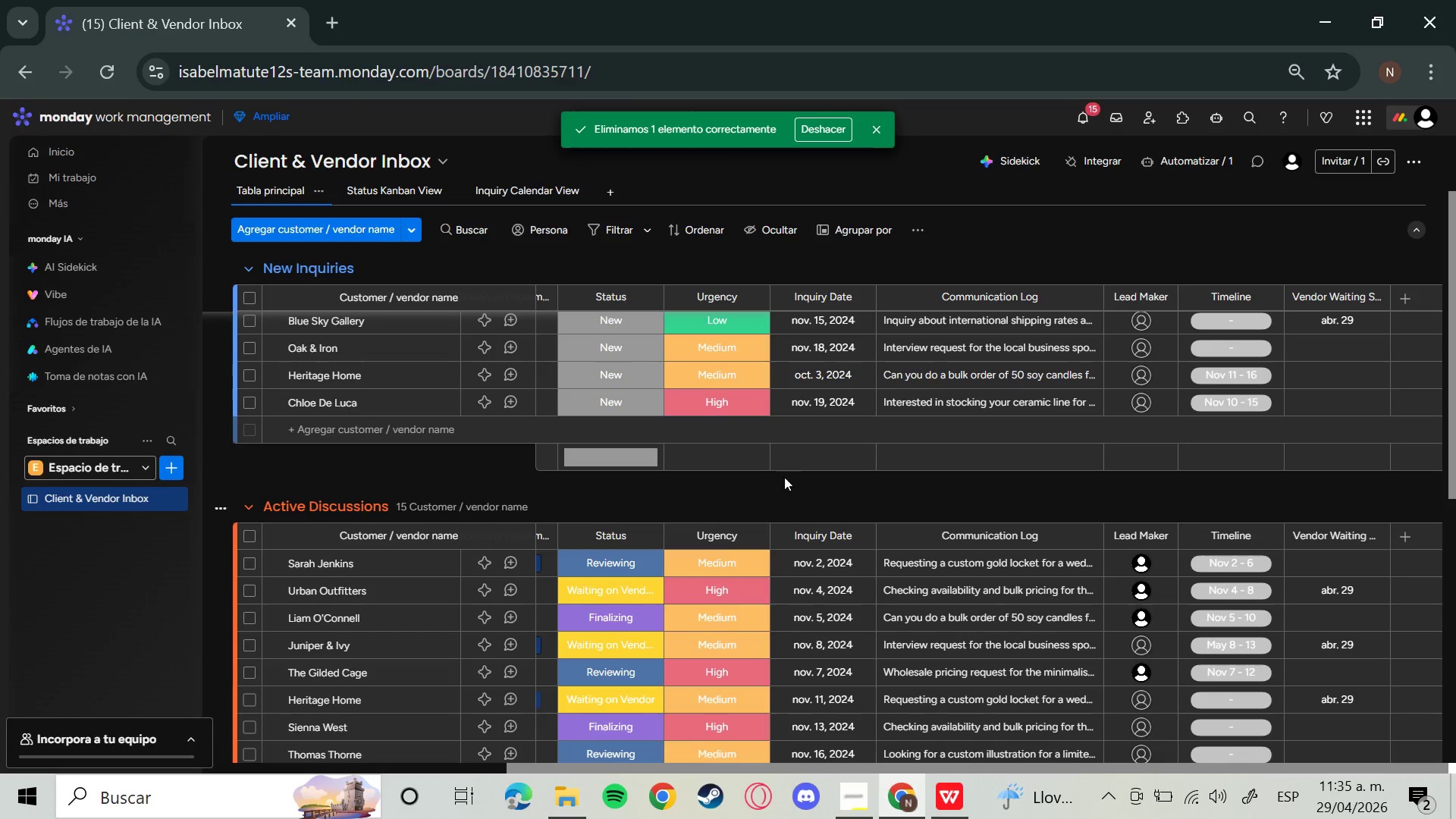 
scroll: coordinate [727, 431], scroll_direction: up, amount: 5.0
 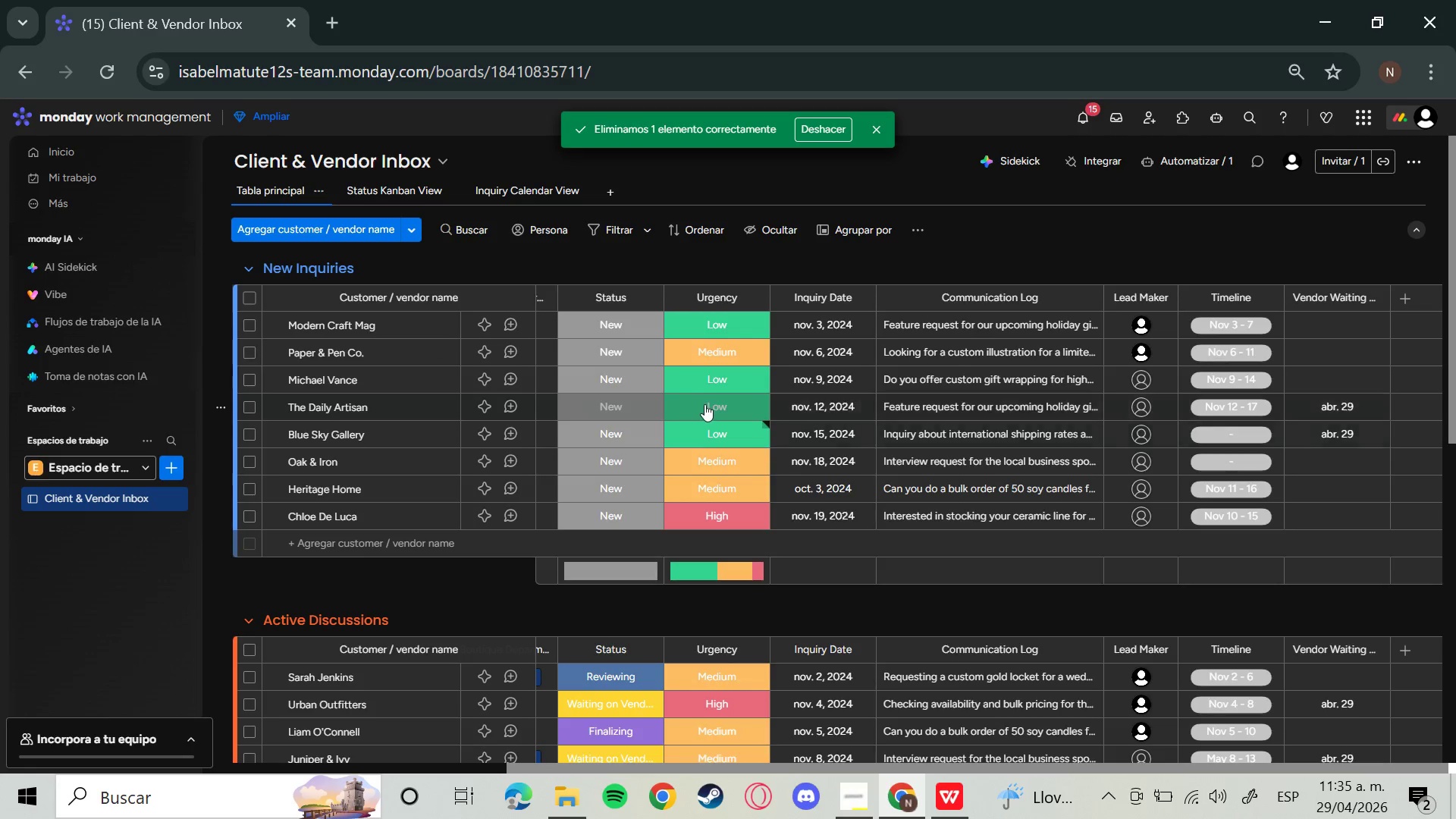 
scroll: coordinate [698, 406], scroll_direction: down, amount: 2.0
 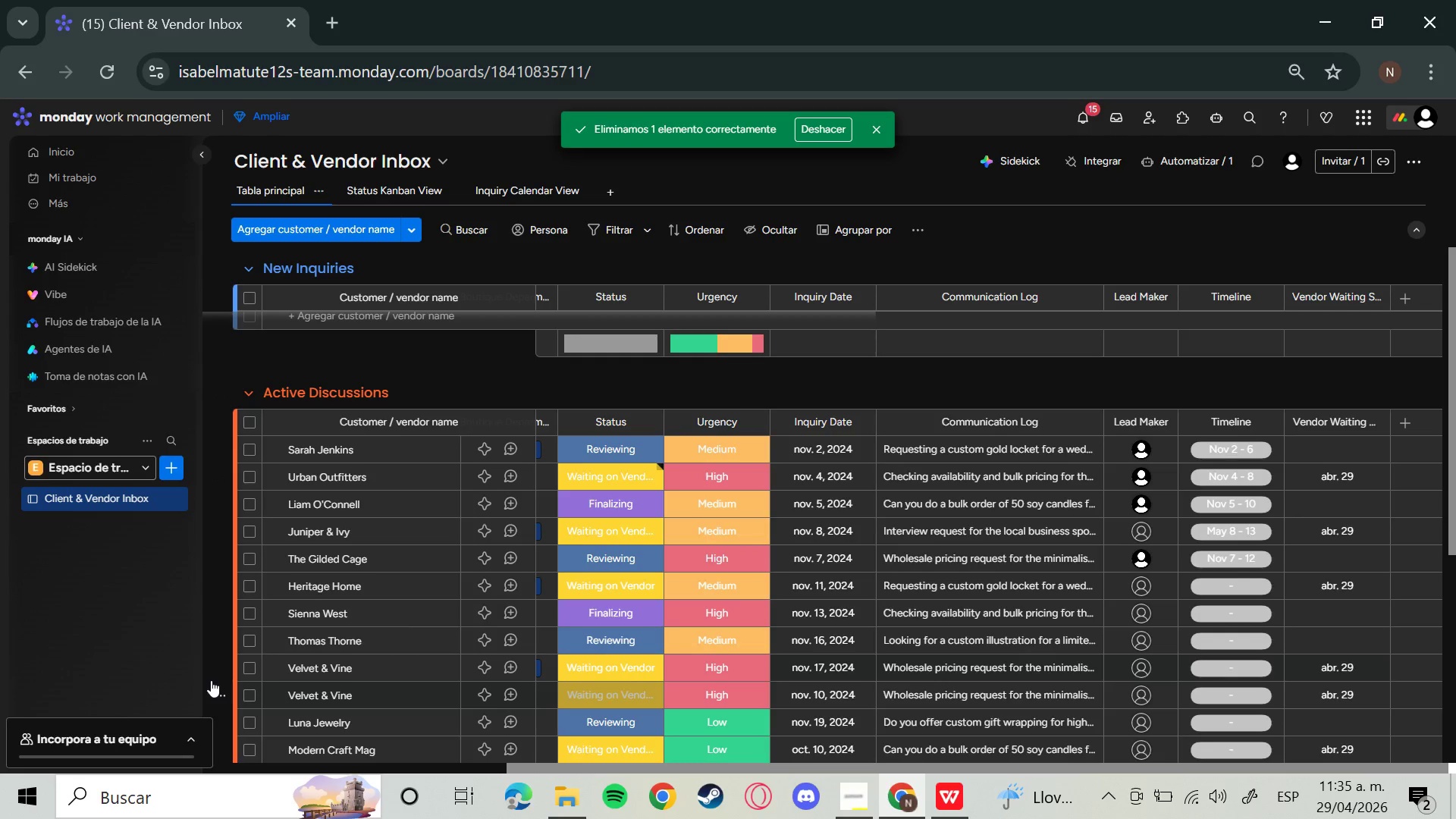 
mouse_move([222, 679])
 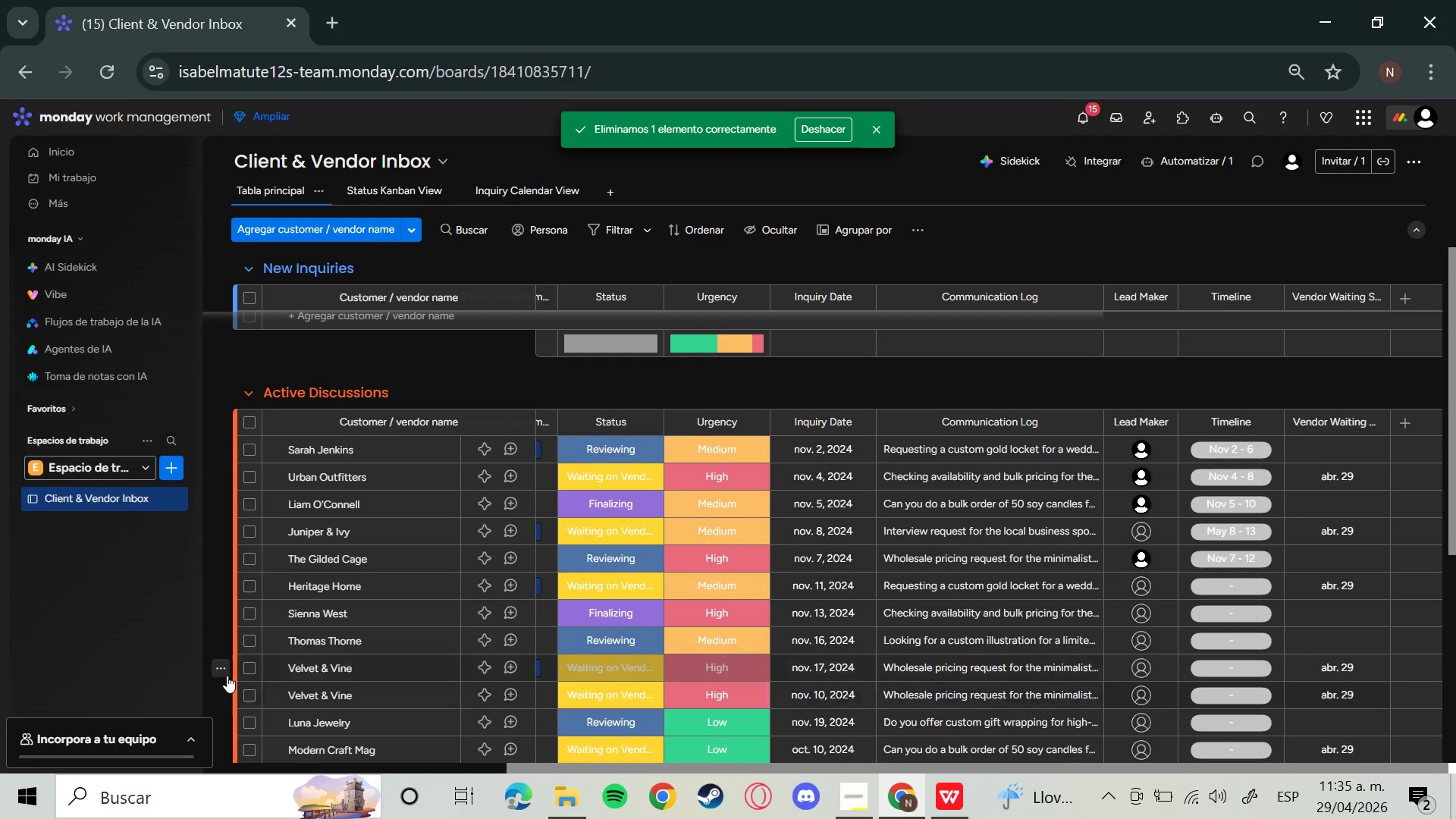 
left_click([227, 674])
 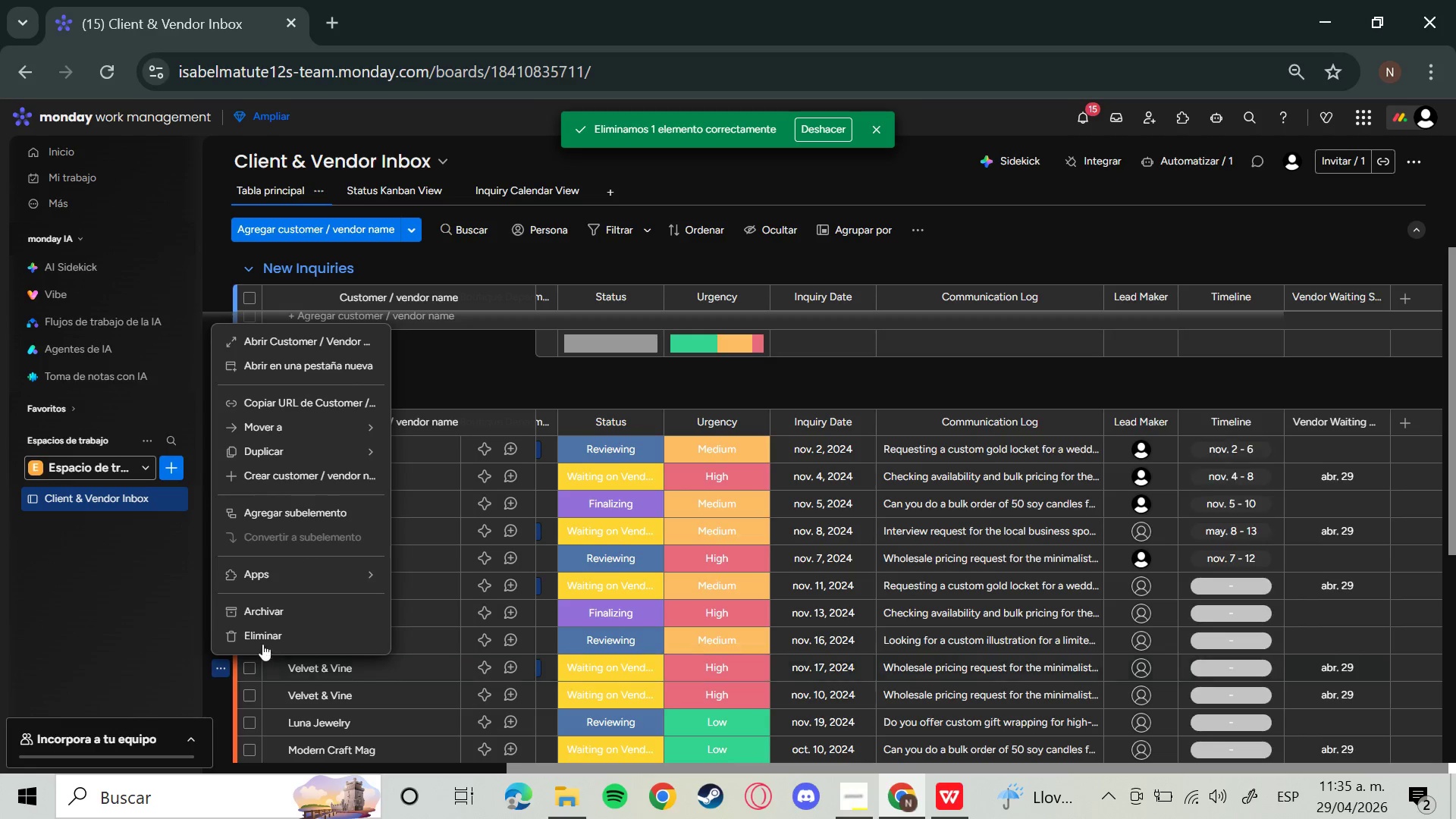 
left_click([272, 635])
 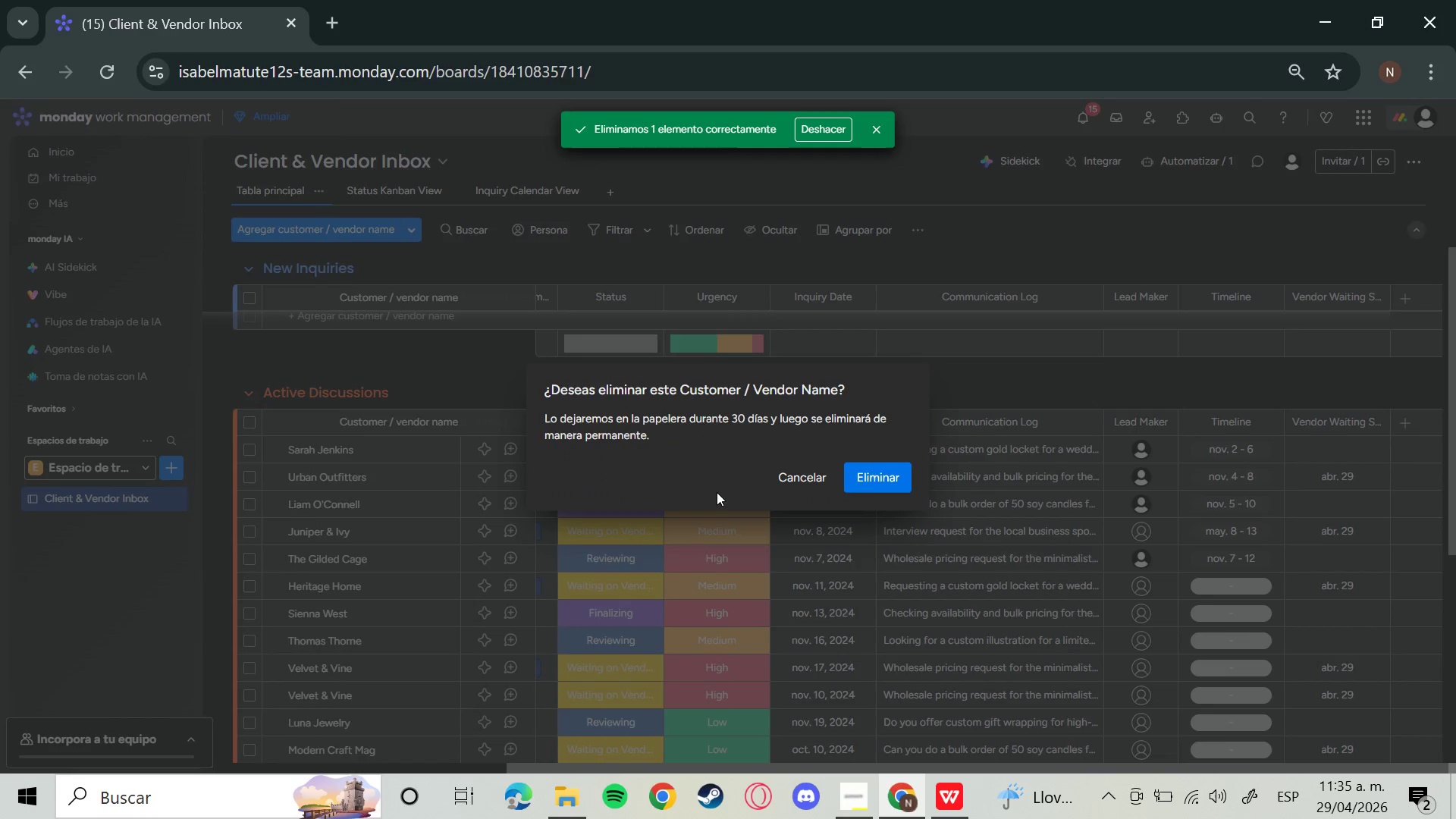 
left_click([890, 472])
 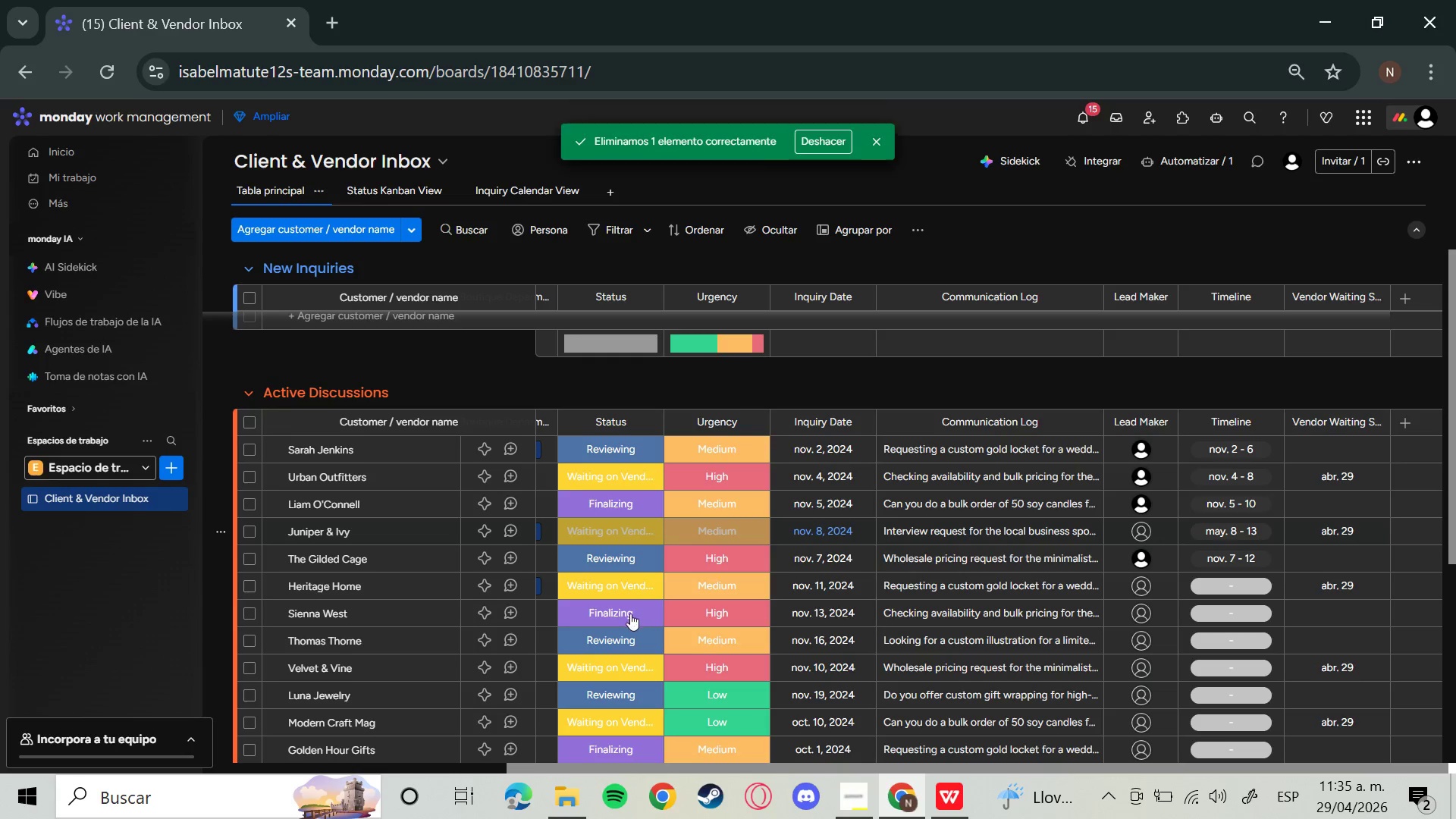 
scroll: coordinate [625, 687], scroll_direction: up, amount: 4.0
 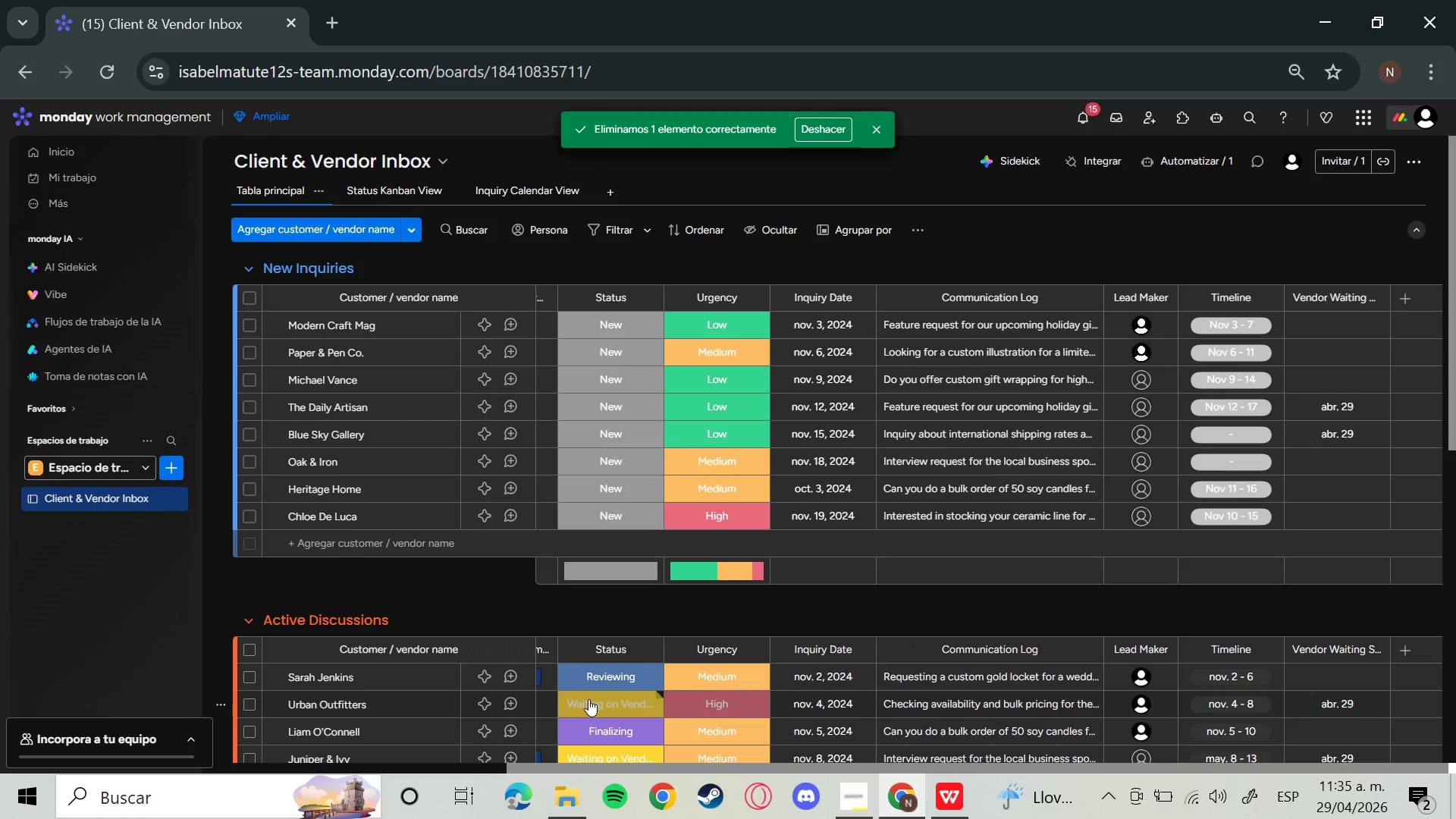 
scroll: coordinate [547, 660], scroll_direction: down, amount: 4.0
 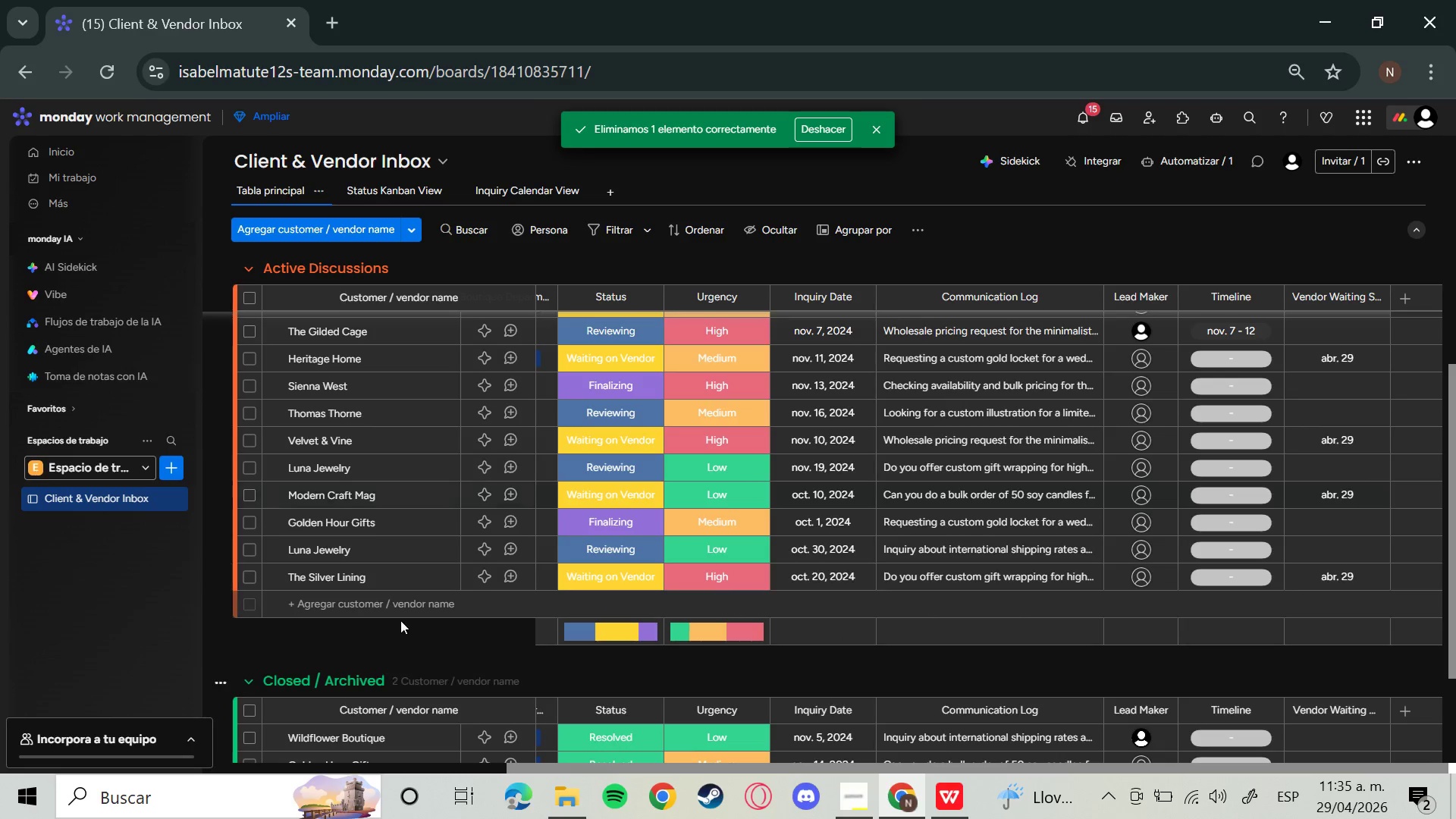 
wait(7.84)
 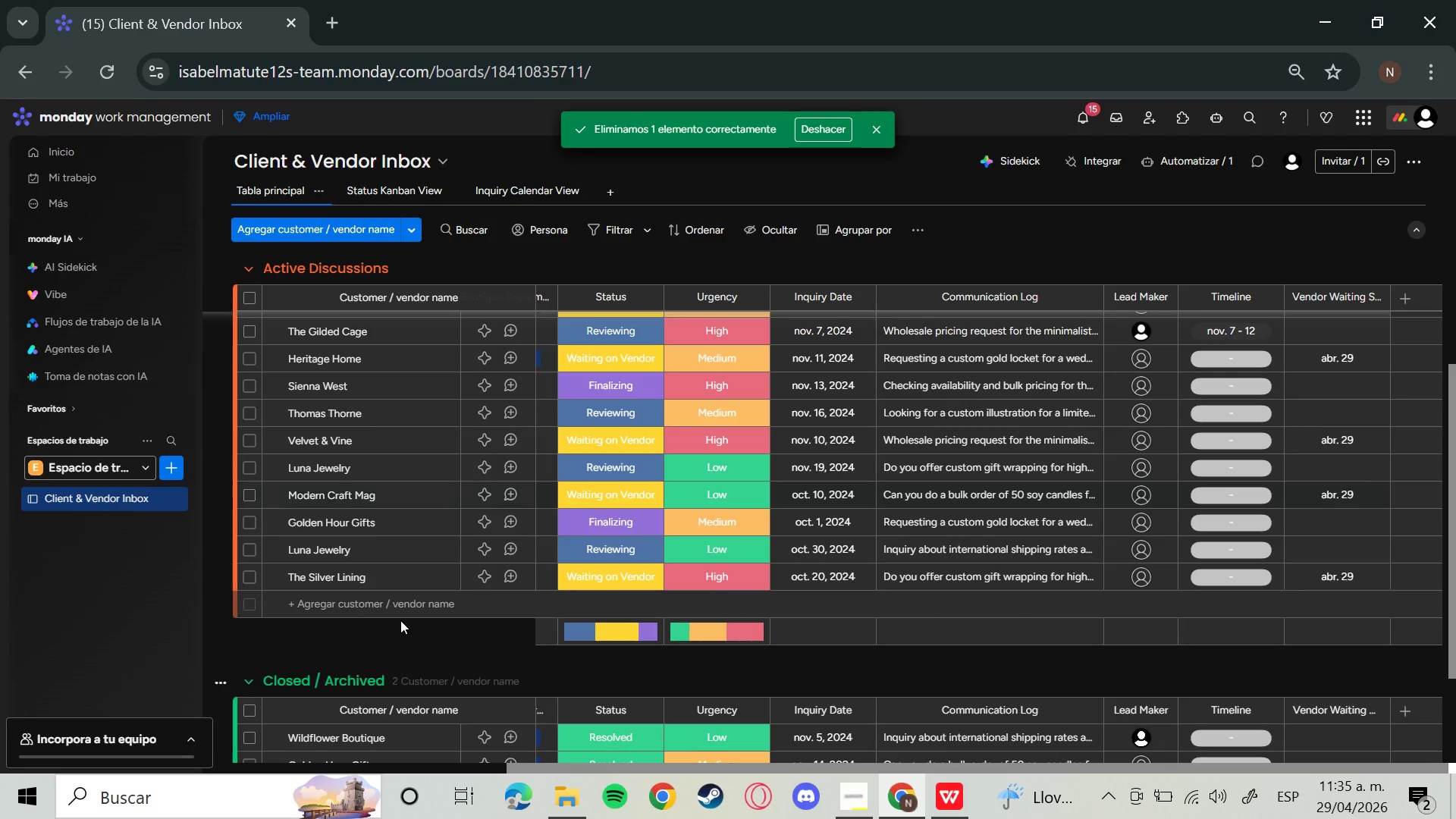 
left_click_drag(start_coordinate=[613, 764], to_coordinate=[244, 749])
 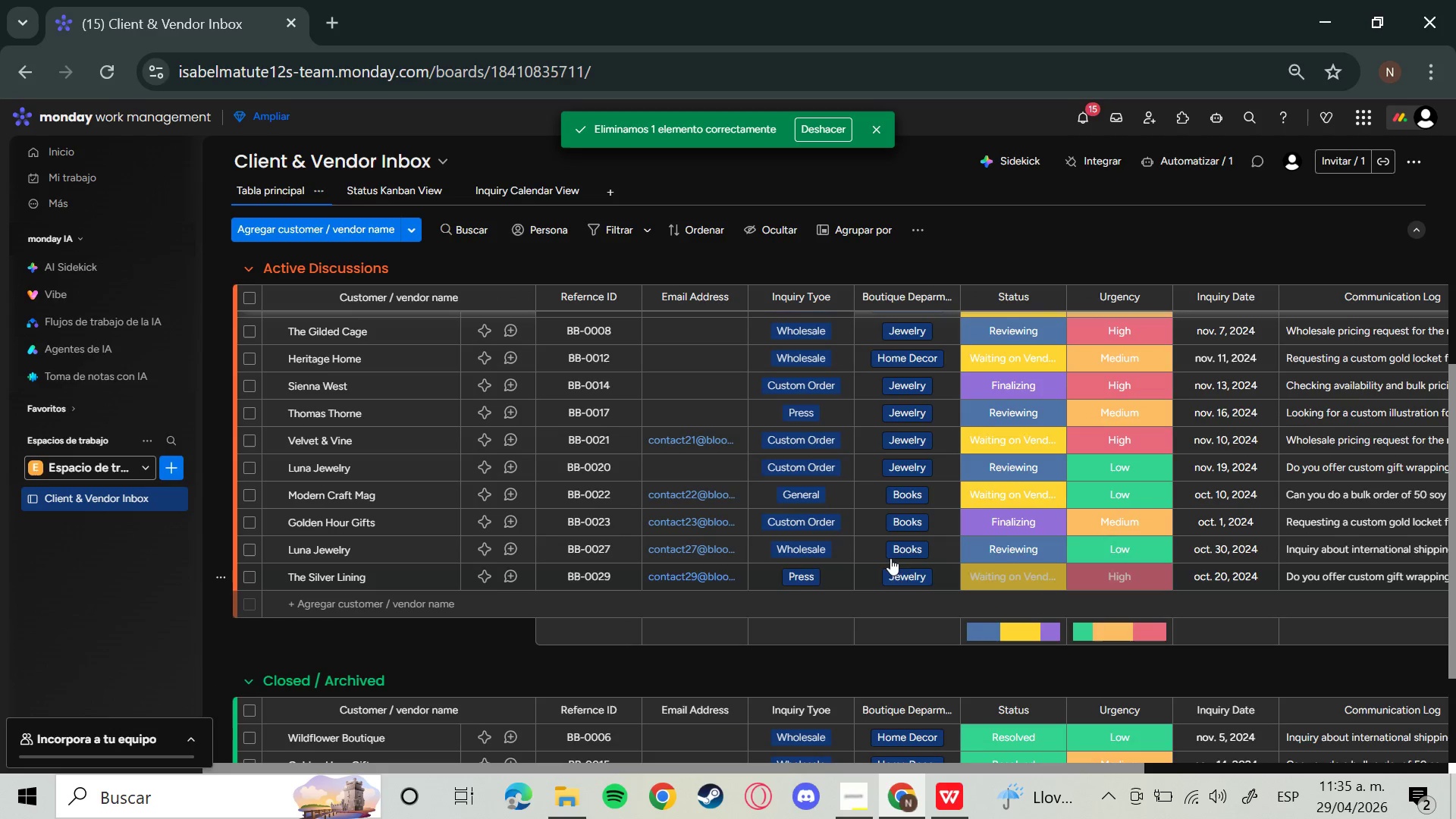 
left_click([916, 552])
 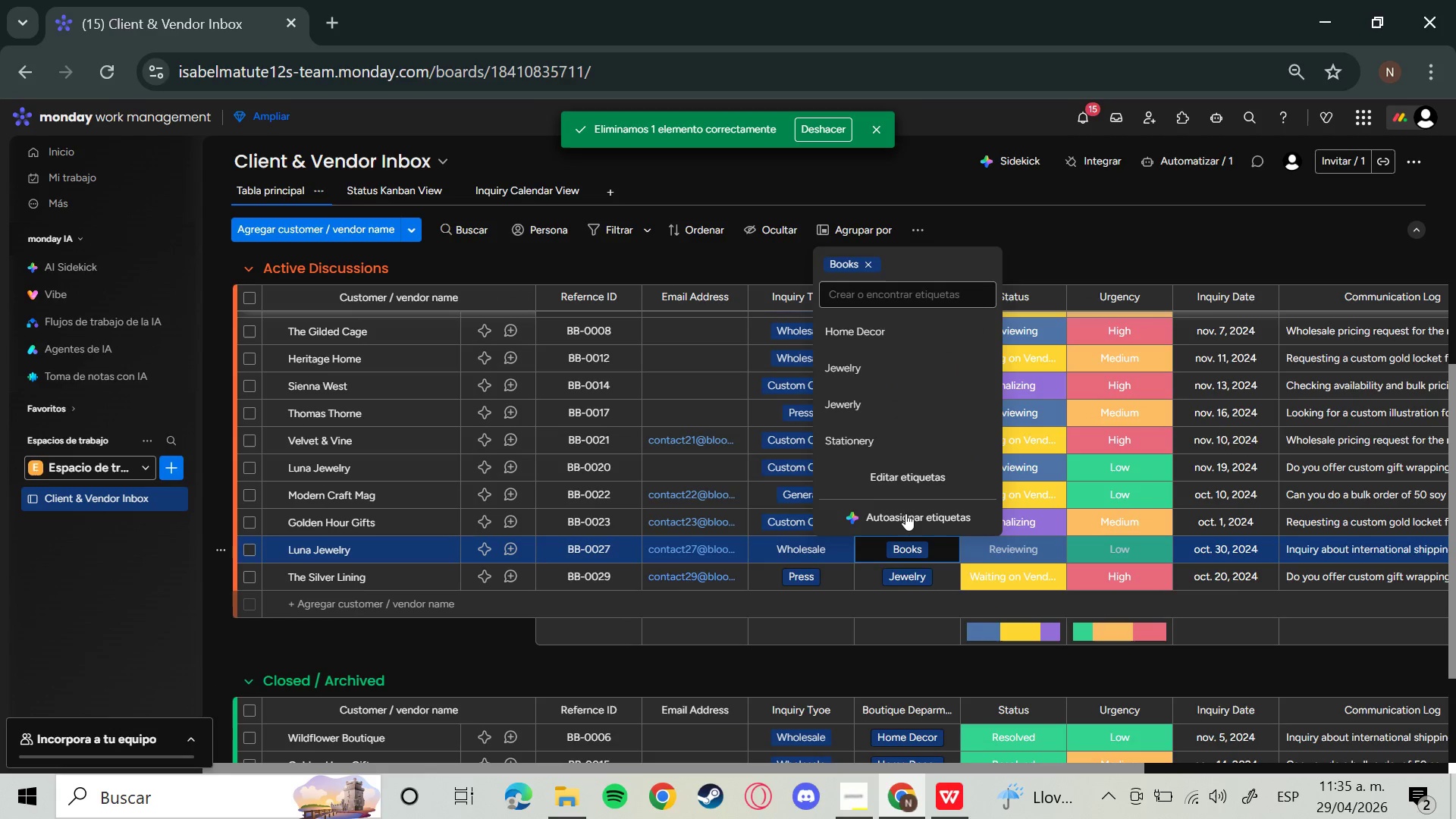 
left_click([850, 411])
 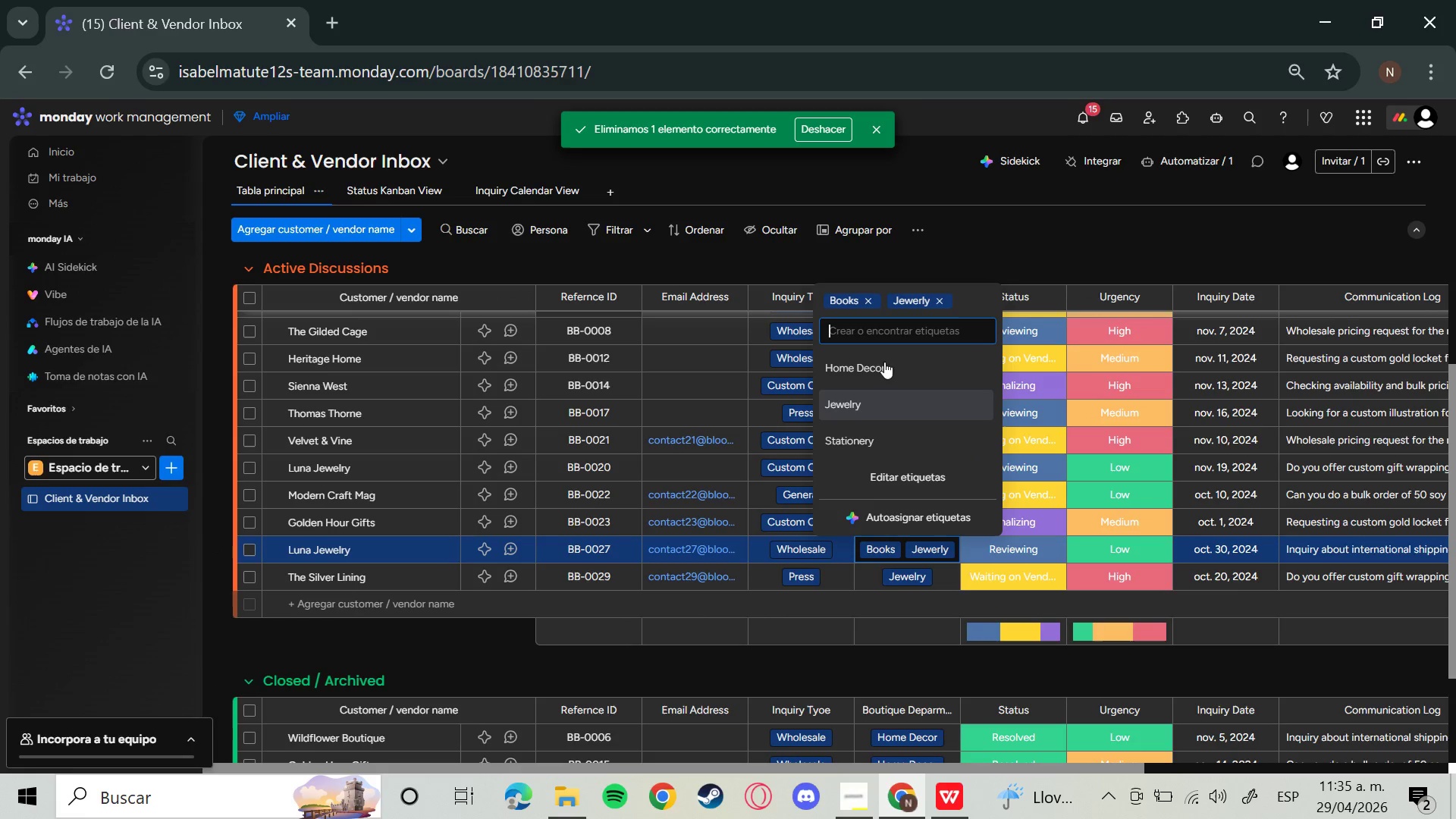 
left_click([868, 307])
 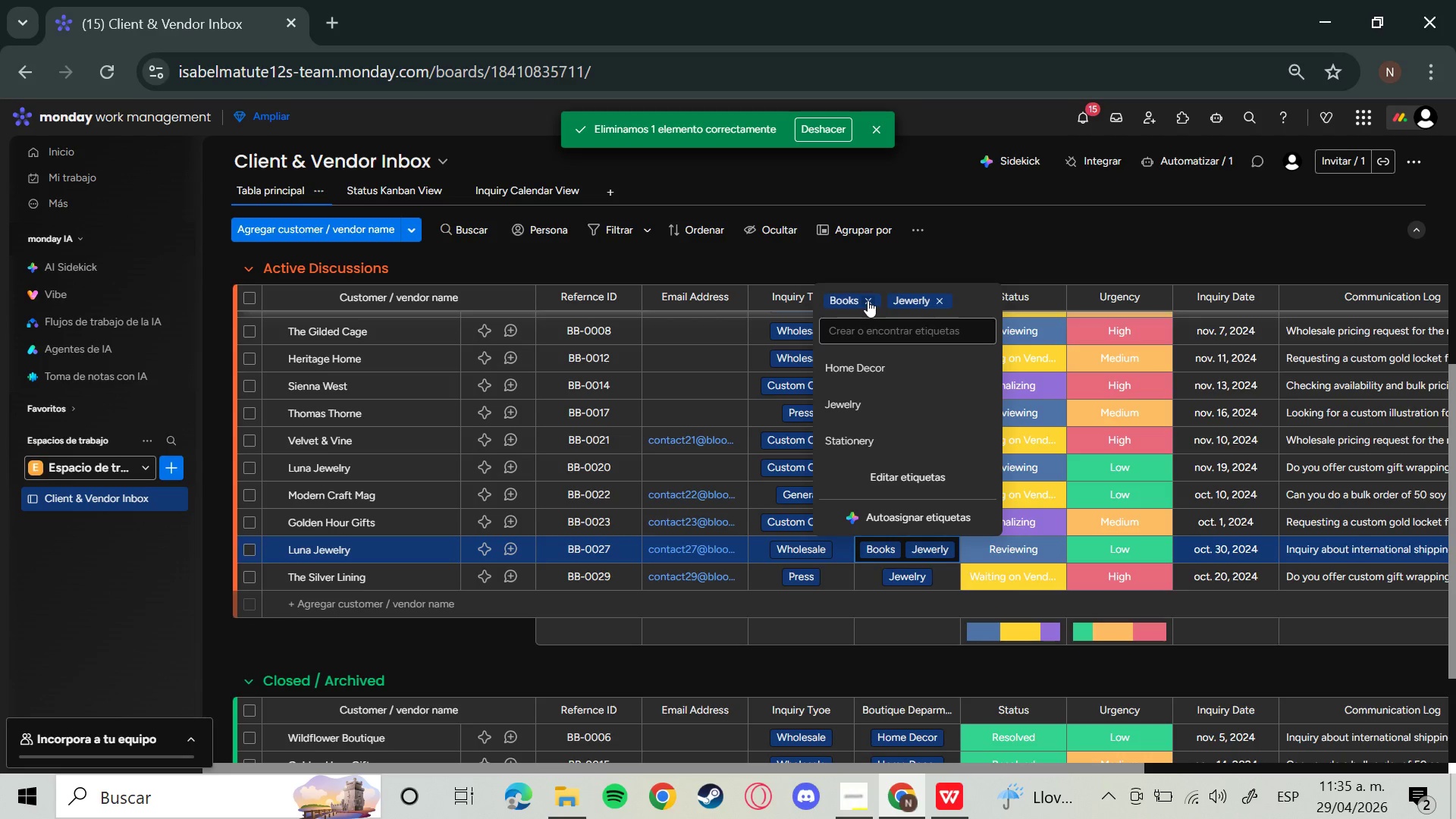 
left_click([868, 300])
 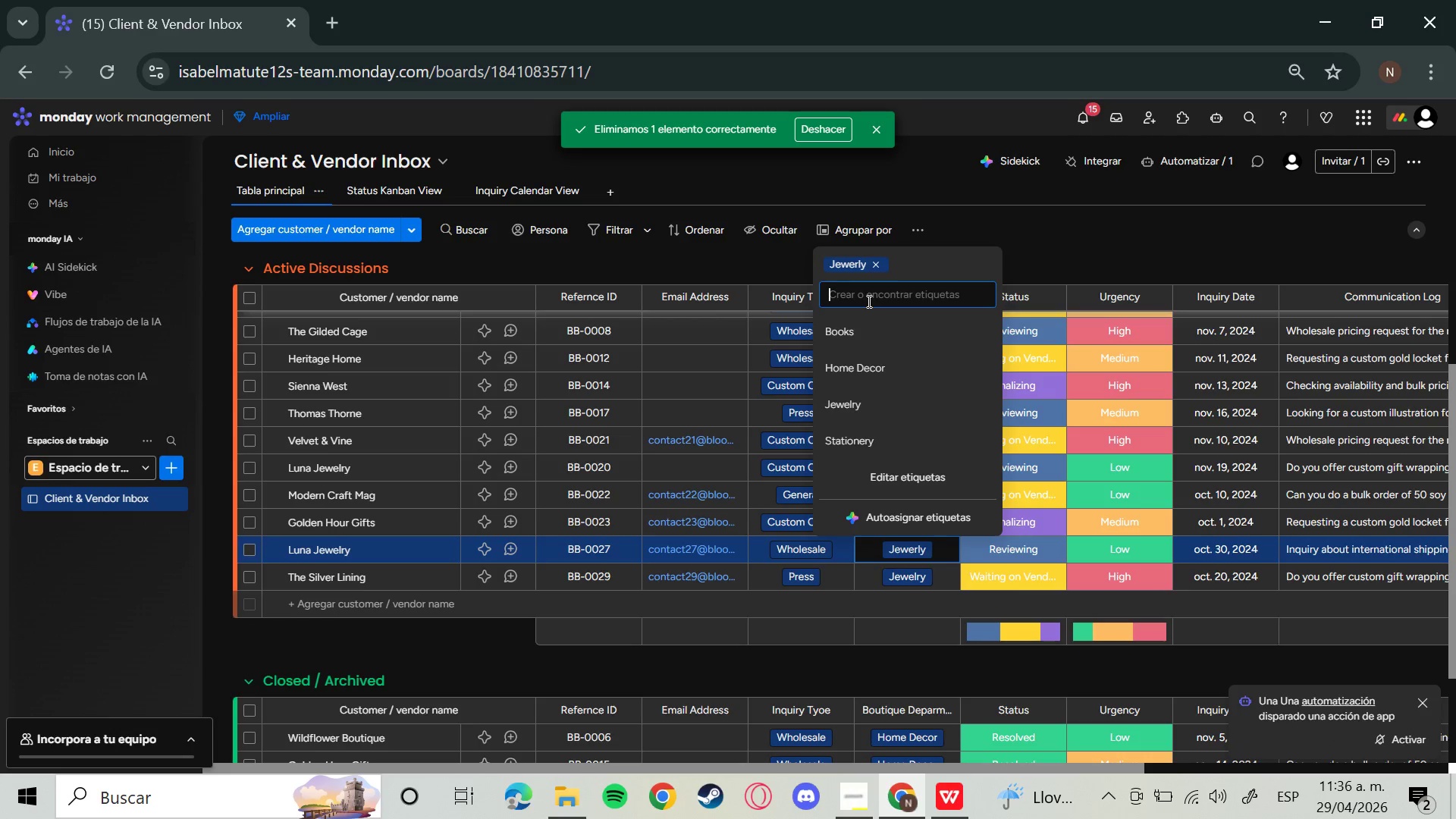 
left_click([1080, 245])
 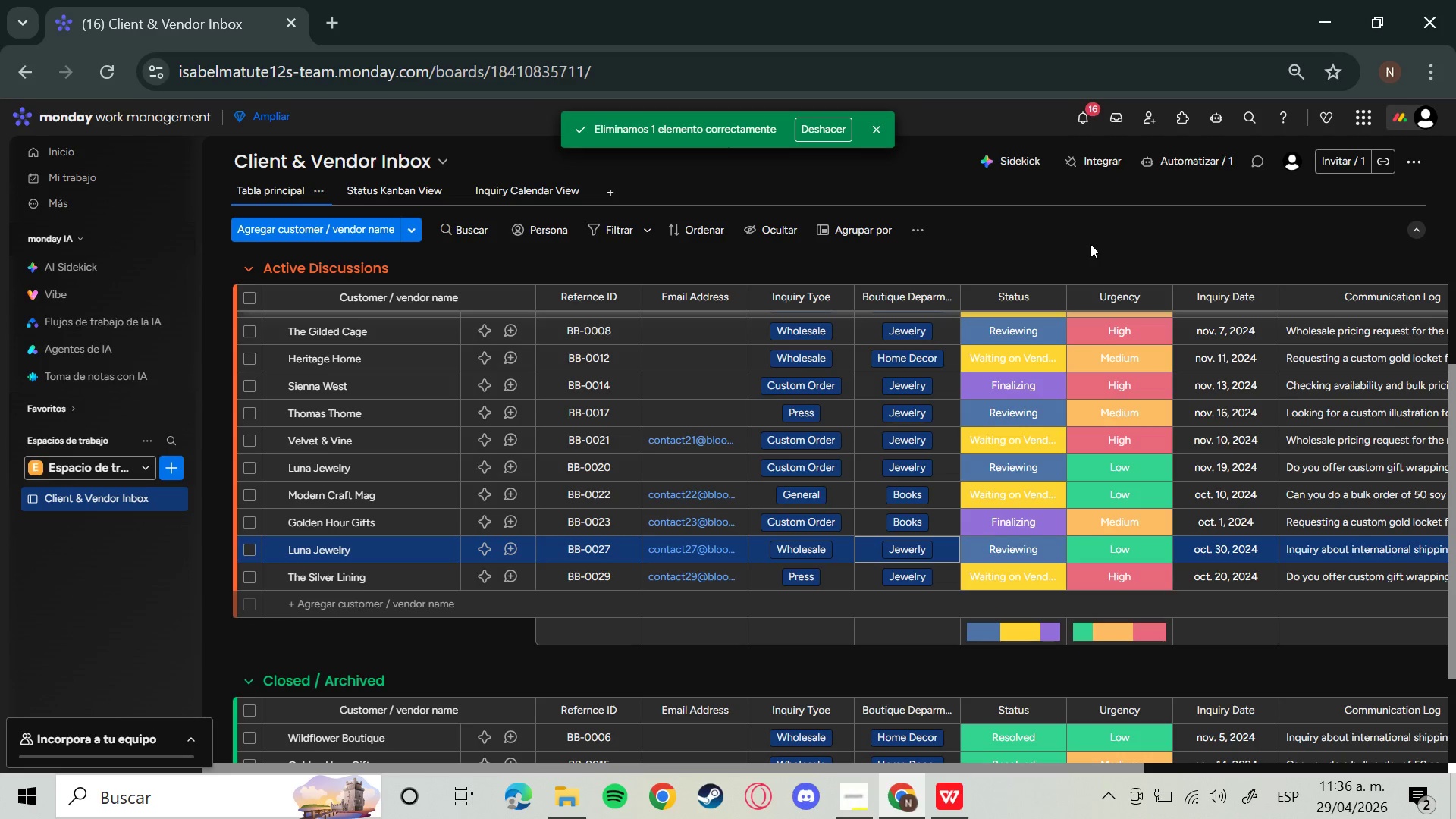 
wait(11.87)
 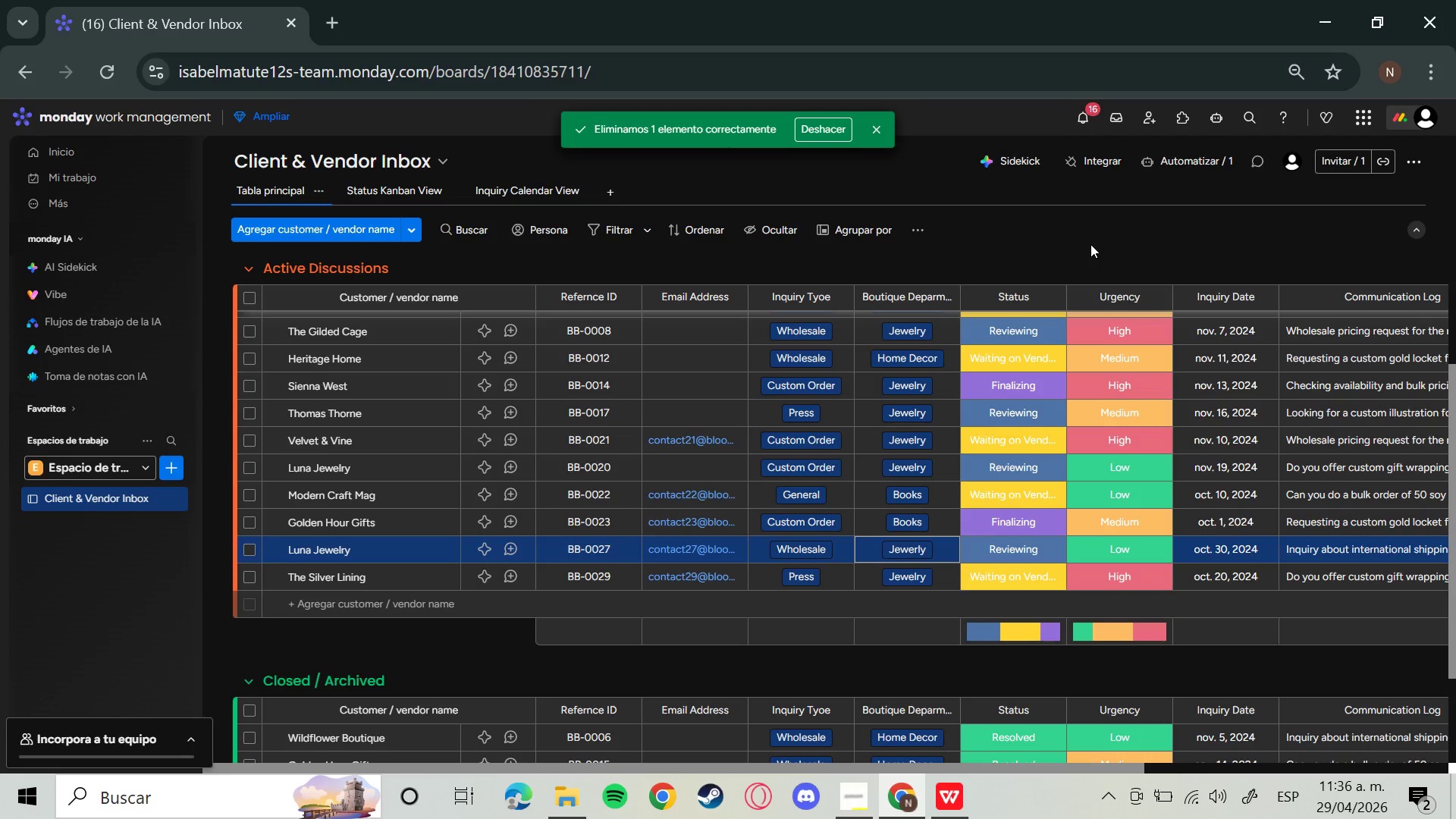 
mouse_move([869, 556])
 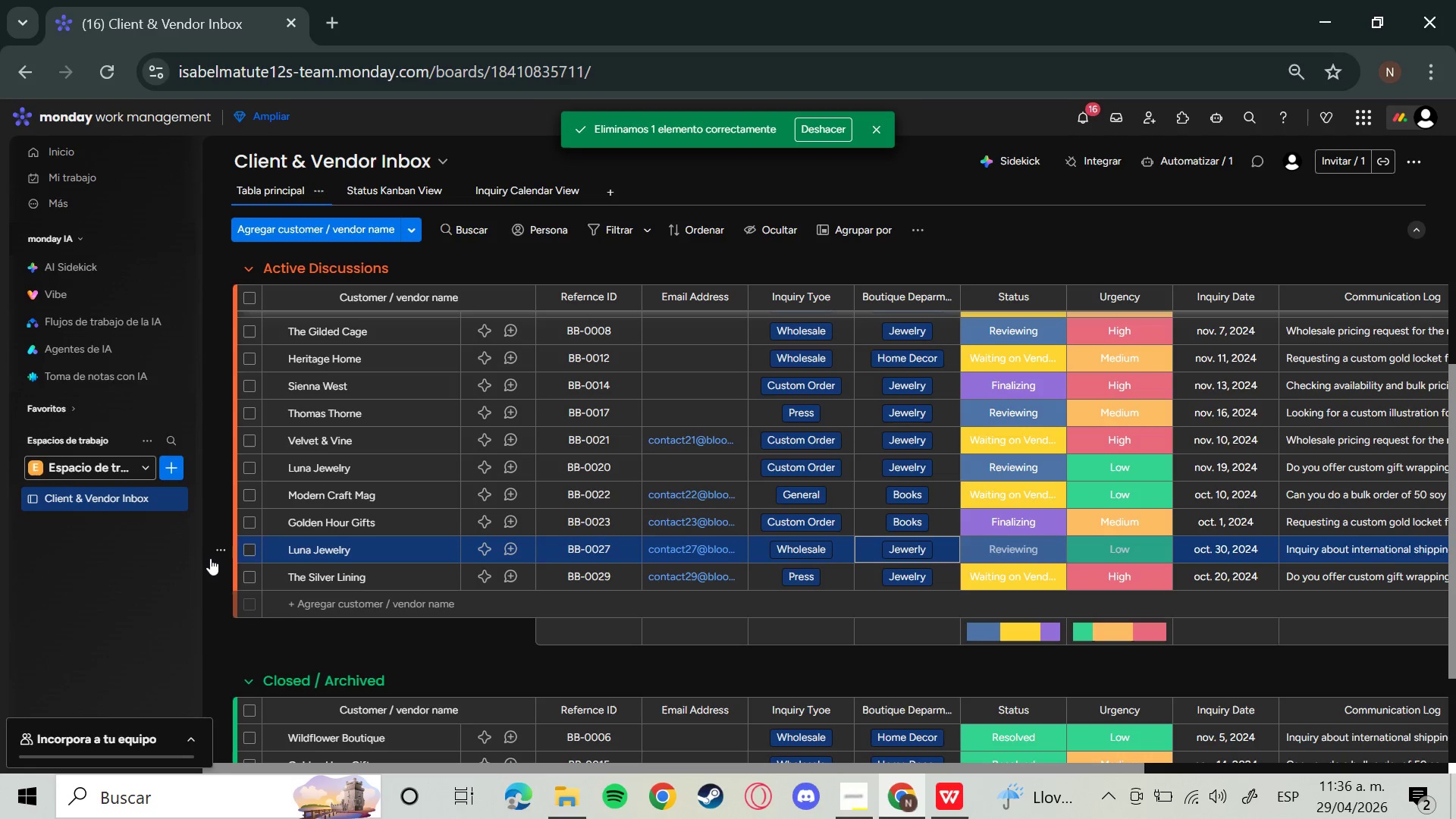 
left_click([218, 544])
 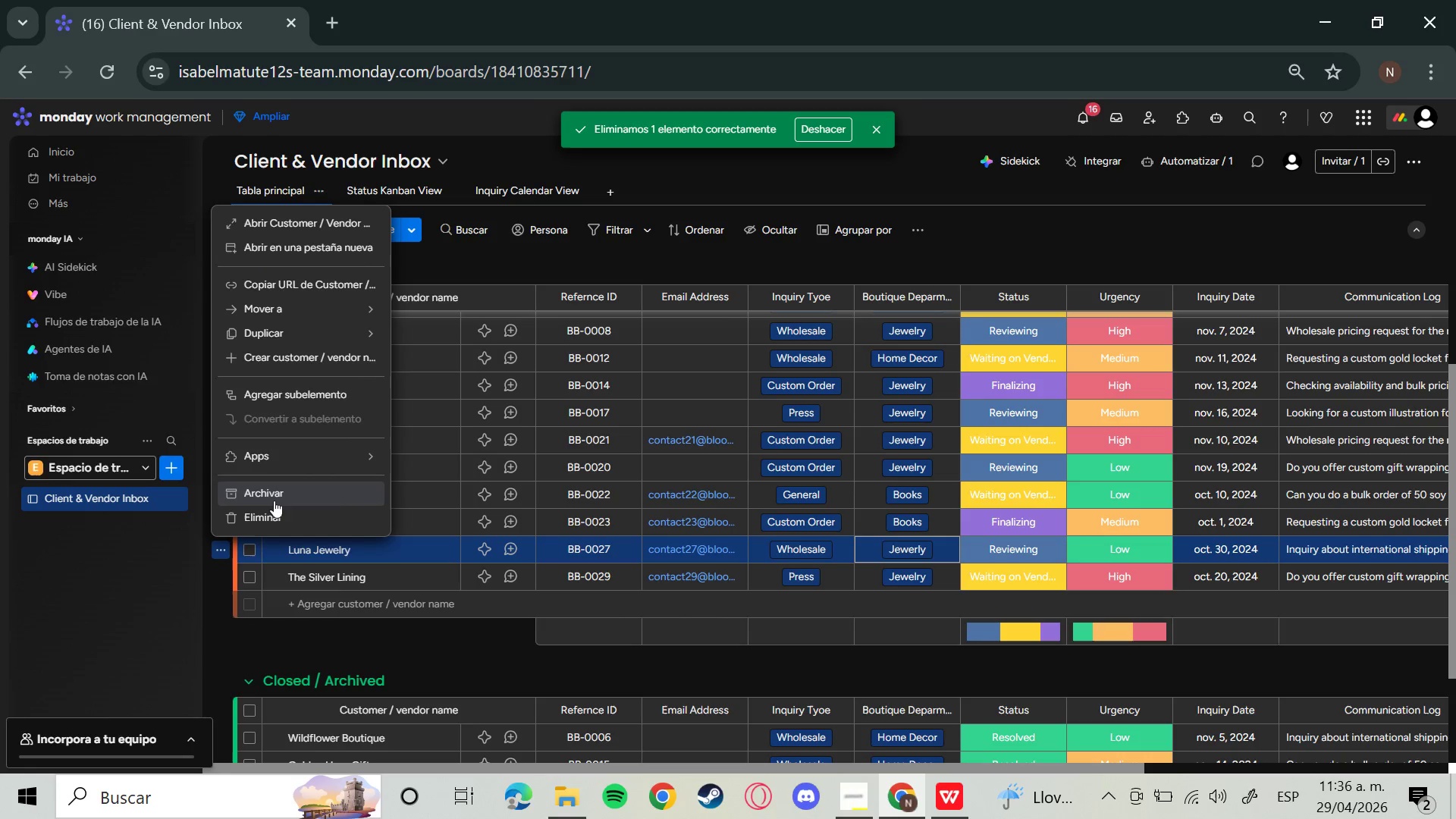 
left_click([273, 512])
 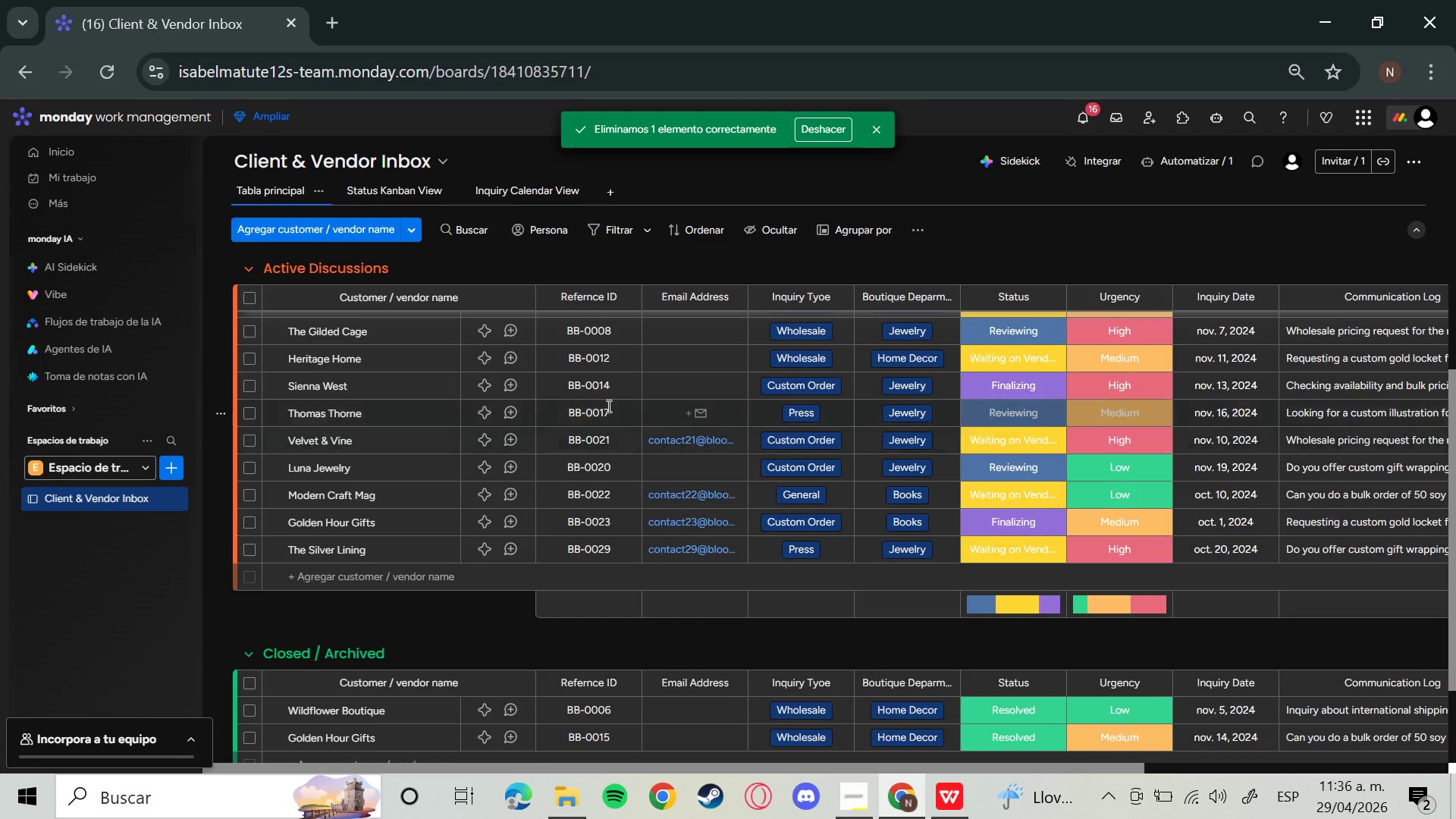 
wait(13.5)
 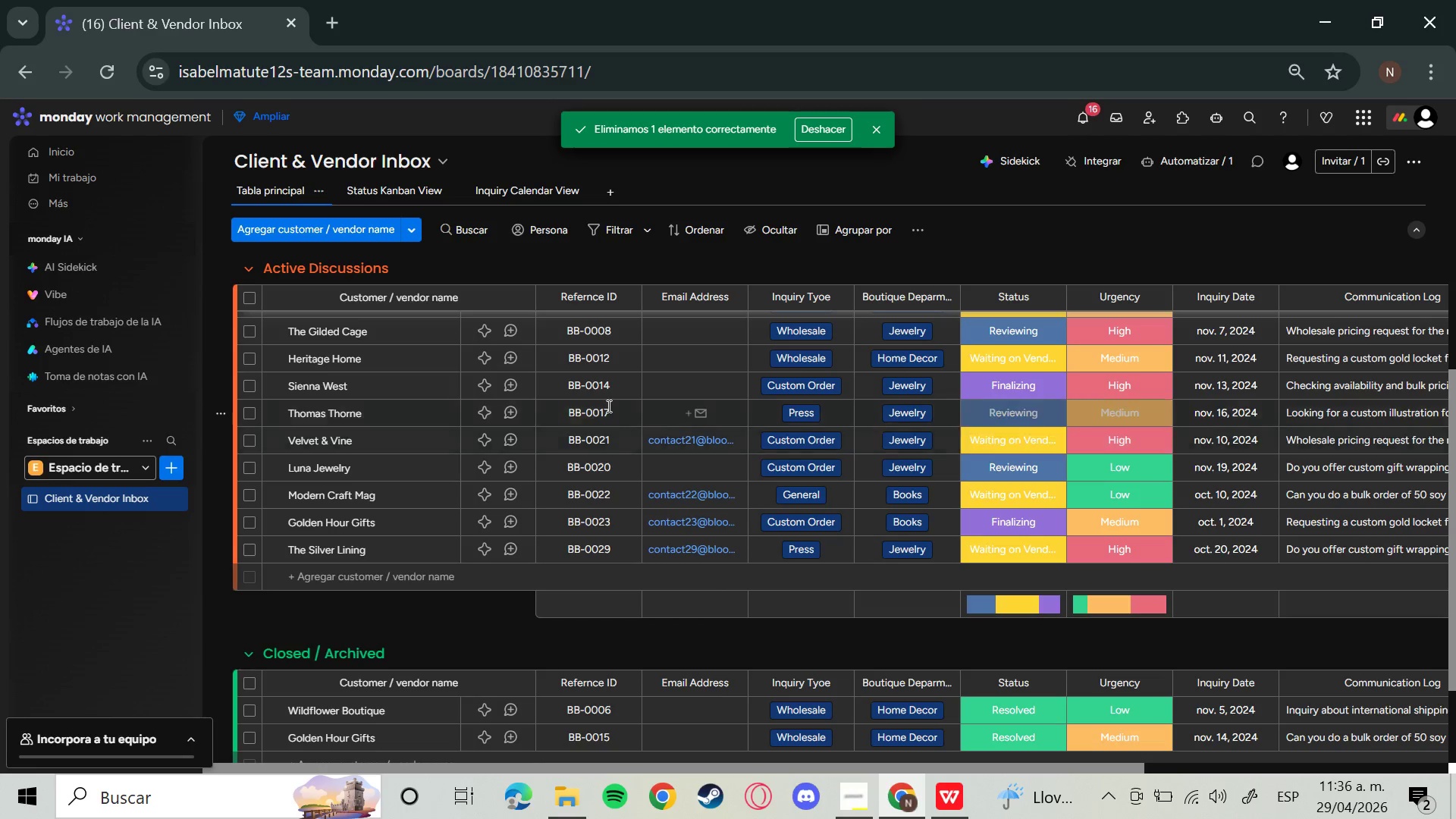 
scroll: coordinate [249, 455], scroll_direction: down, amount: 3.0
 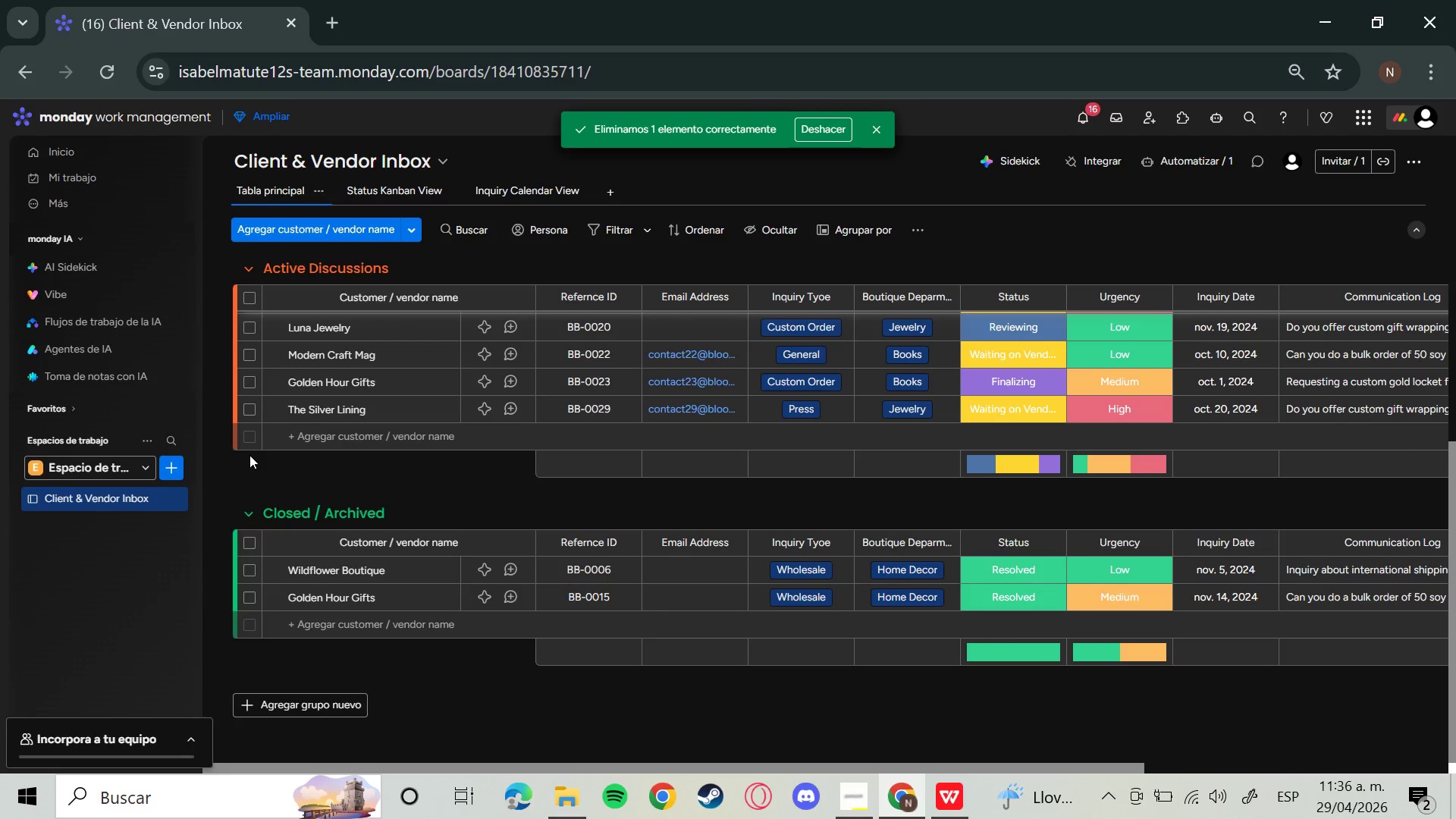 
scroll: coordinate [234, 468], scroll_direction: up, amount: 8.0
 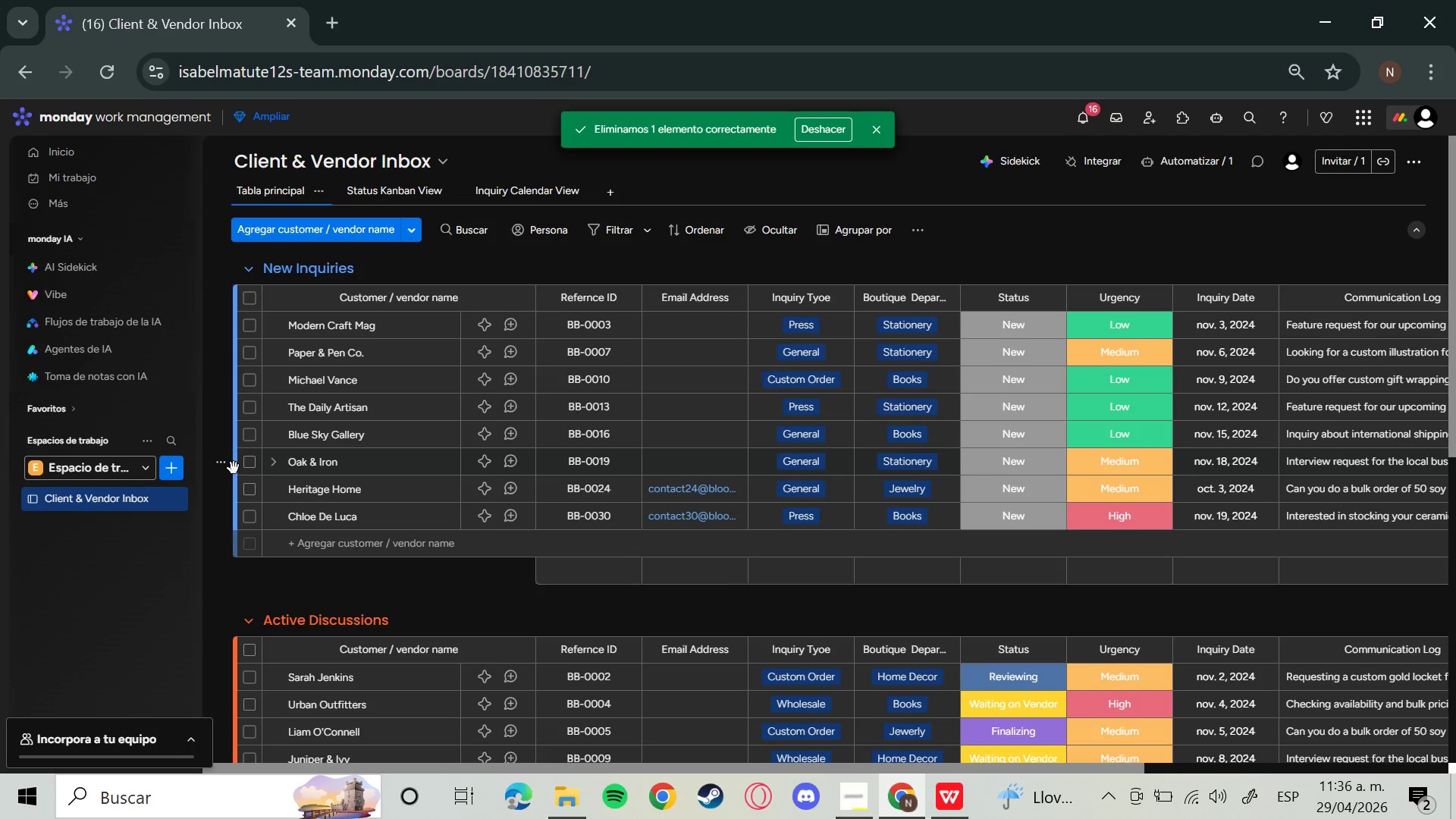 
scroll: coordinate [234, 468], scroll_direction: down, amount: 3.0
 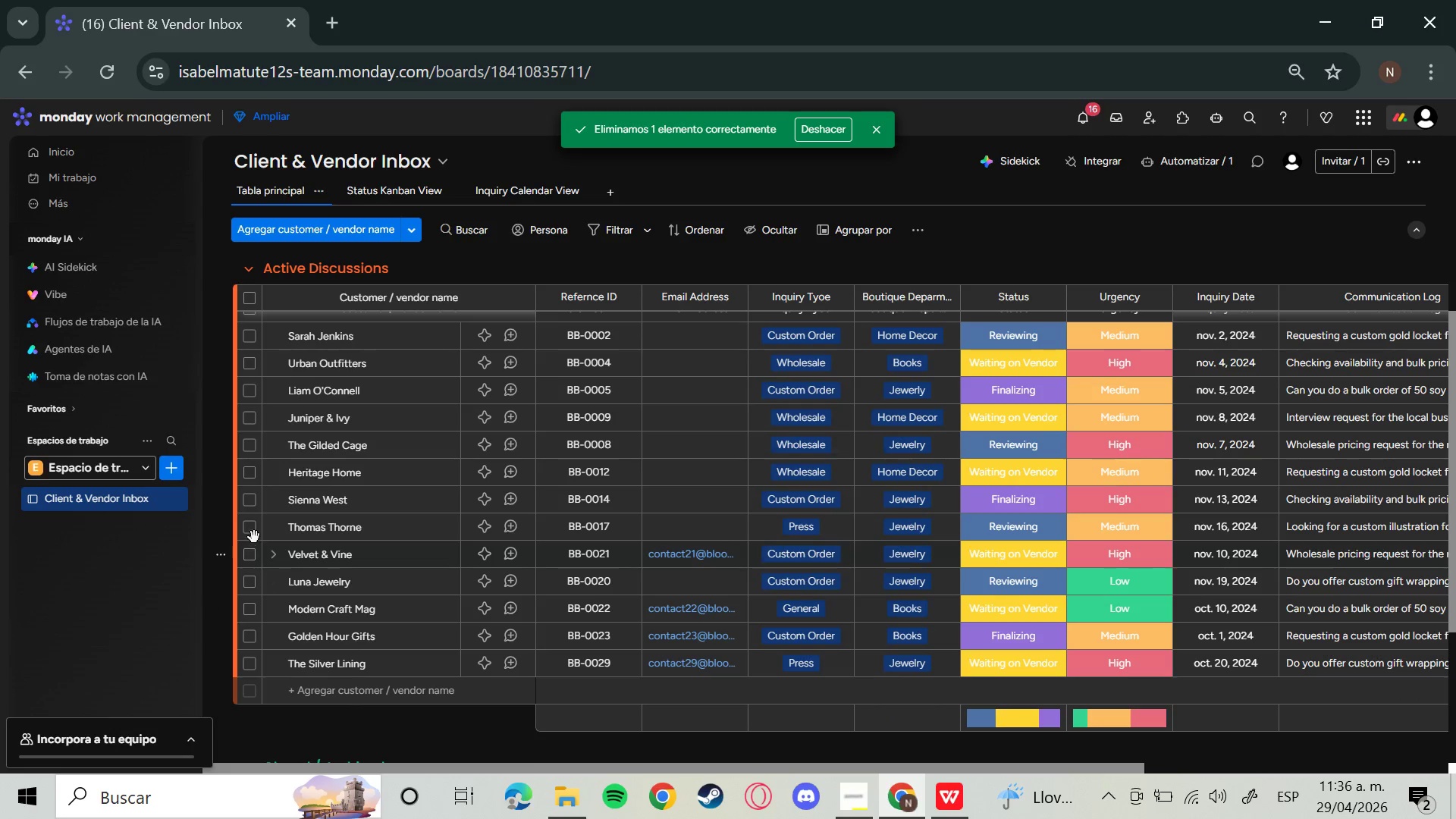 
wait(5.24)
 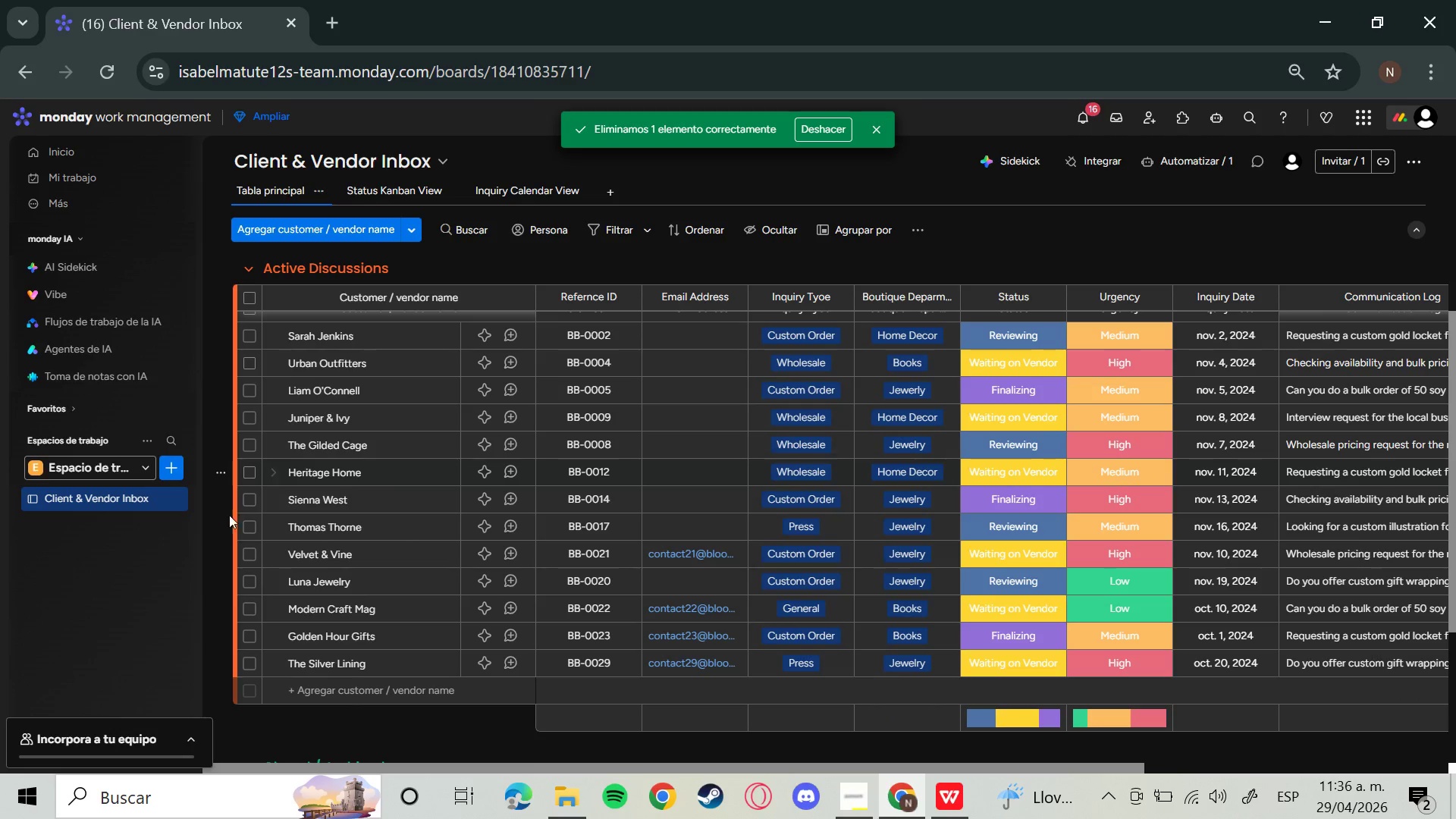 
mouse_move([256, 442])
 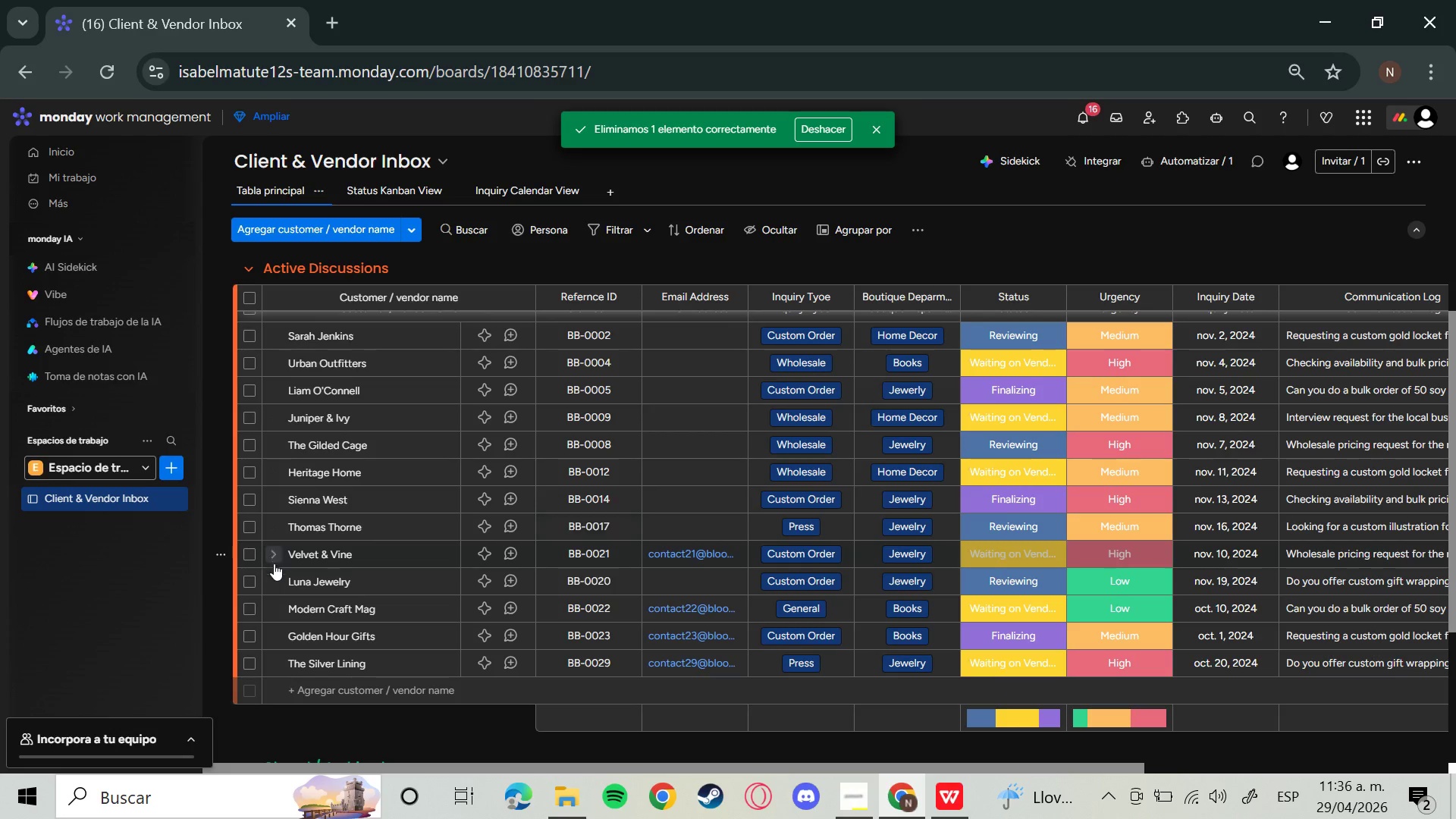 
mouse_move([291, 562])
 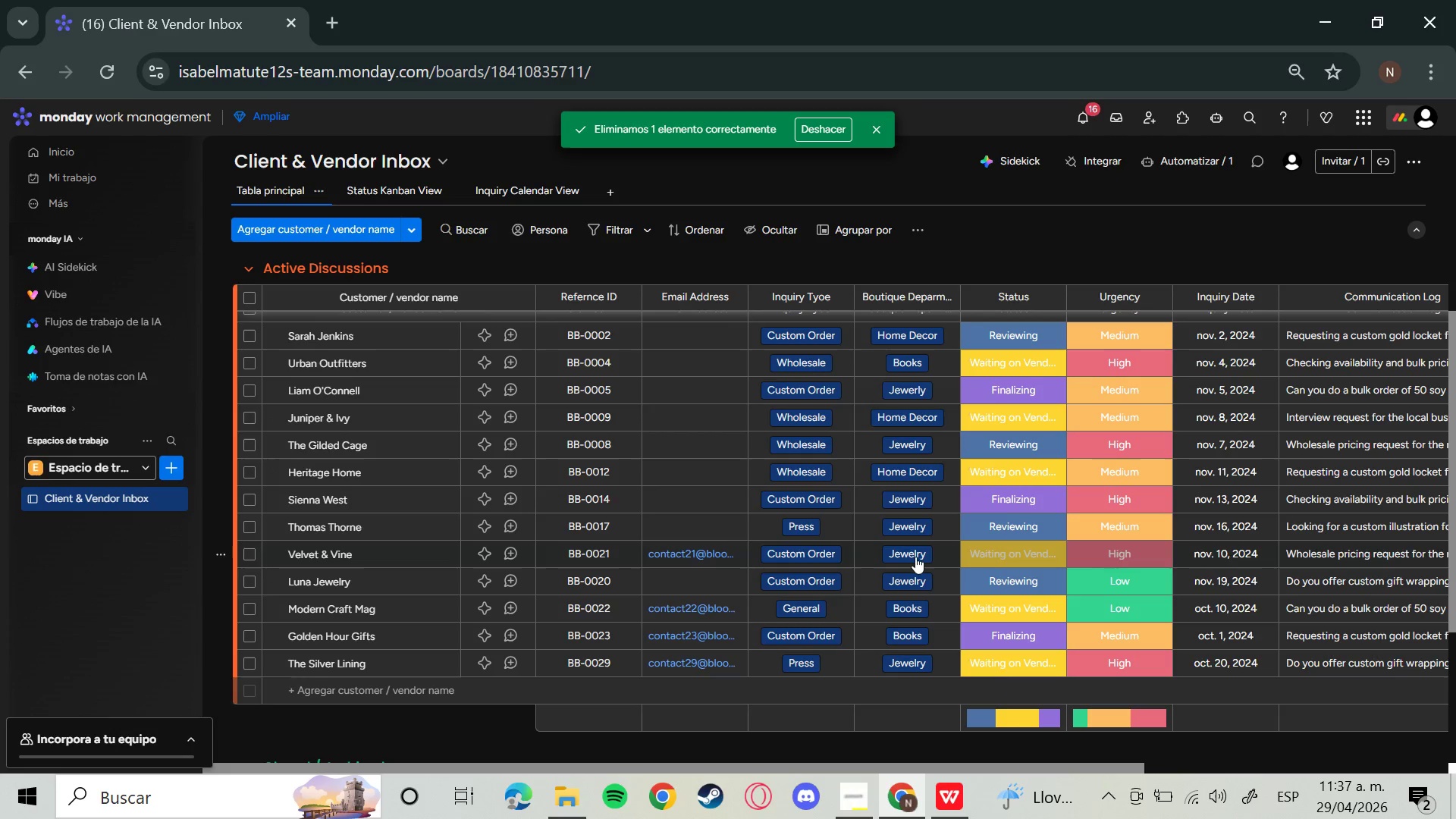 
left_click([915, 557])
 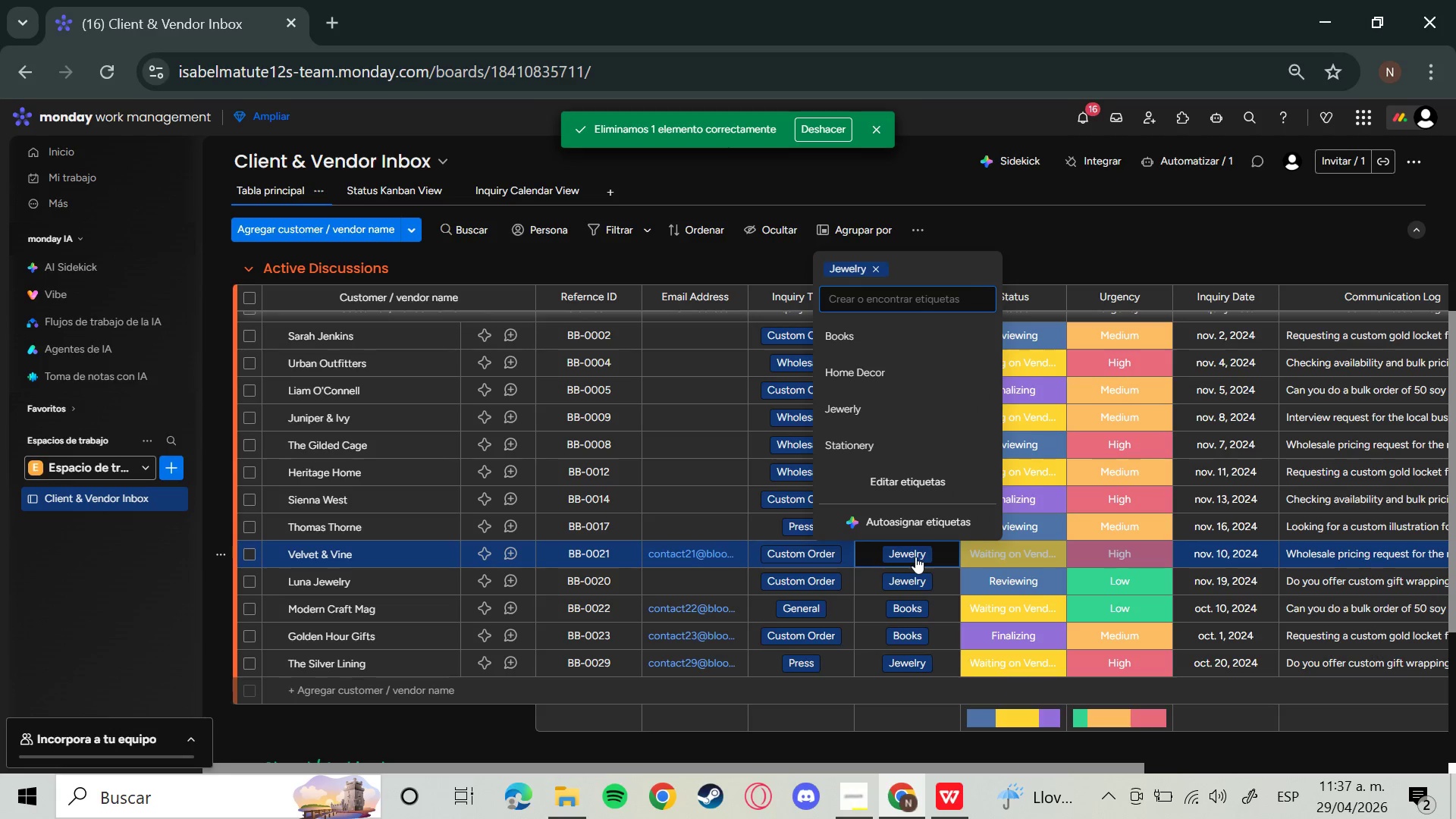 
scroll: coordinate [919, 434], scroll_direction: down, amount: 3.0
 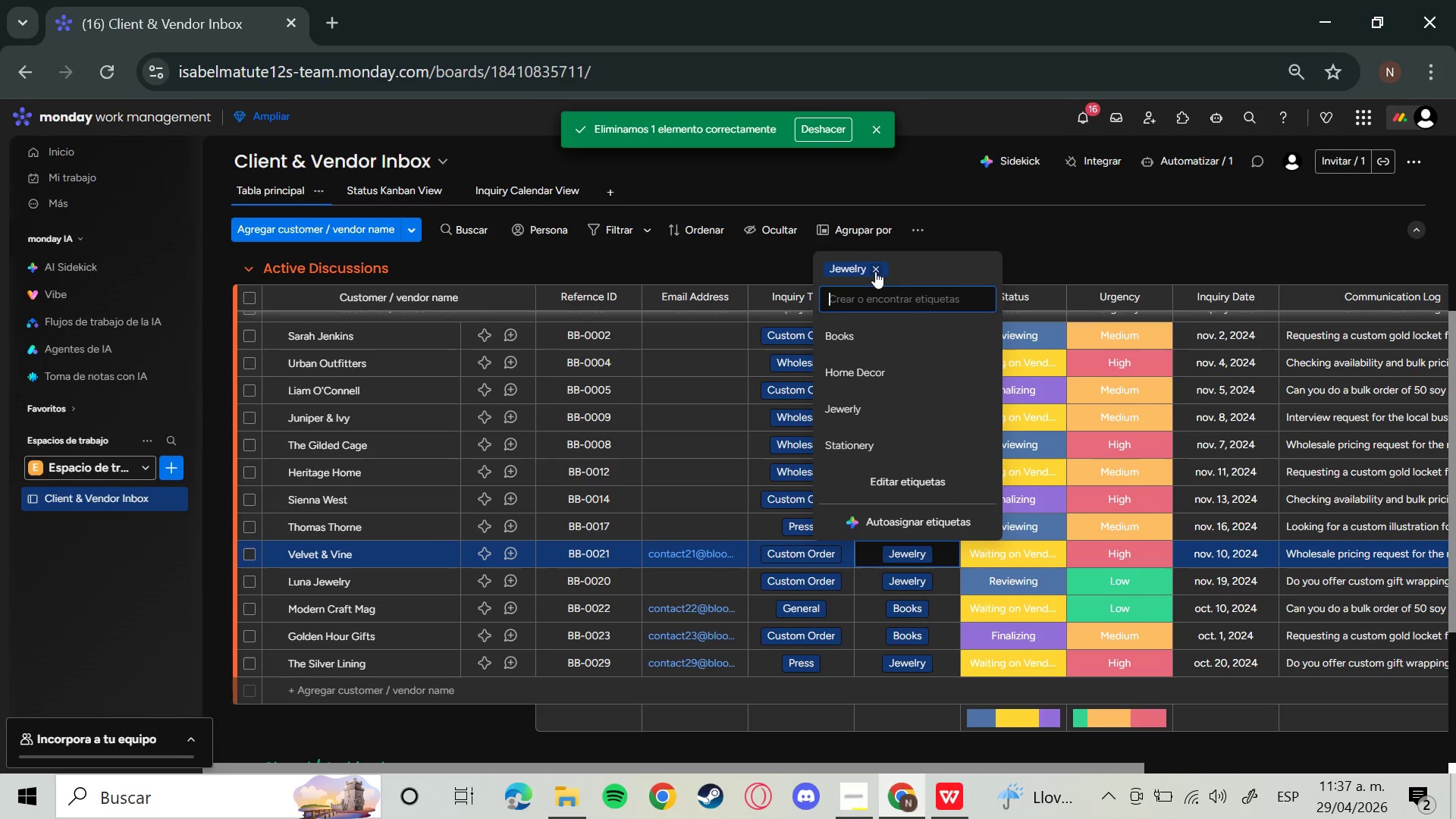 
left_click([680, 275])
 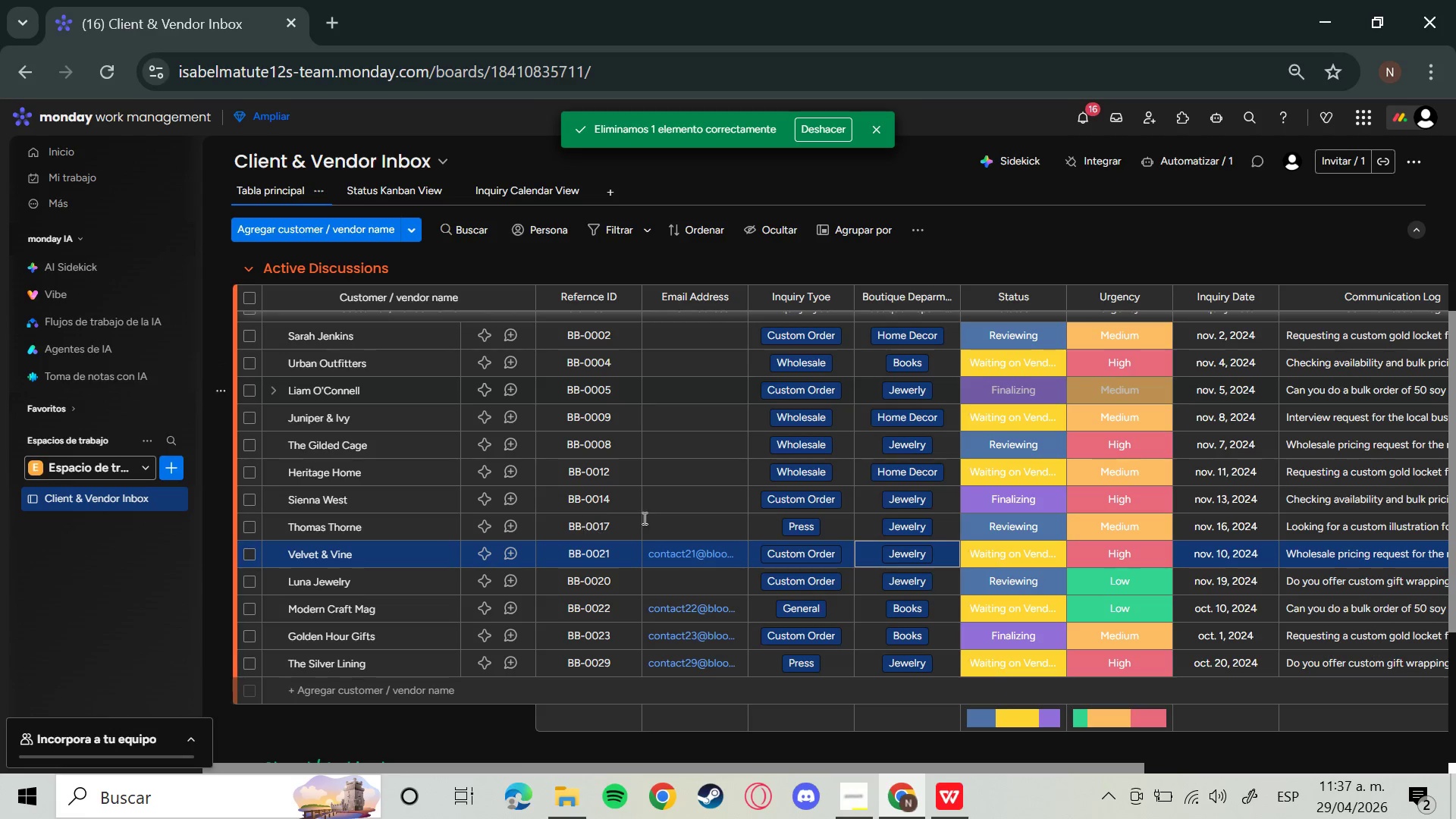 
scroll: coordinate [738, 522], scroll_direction: up, amount: 8.0
 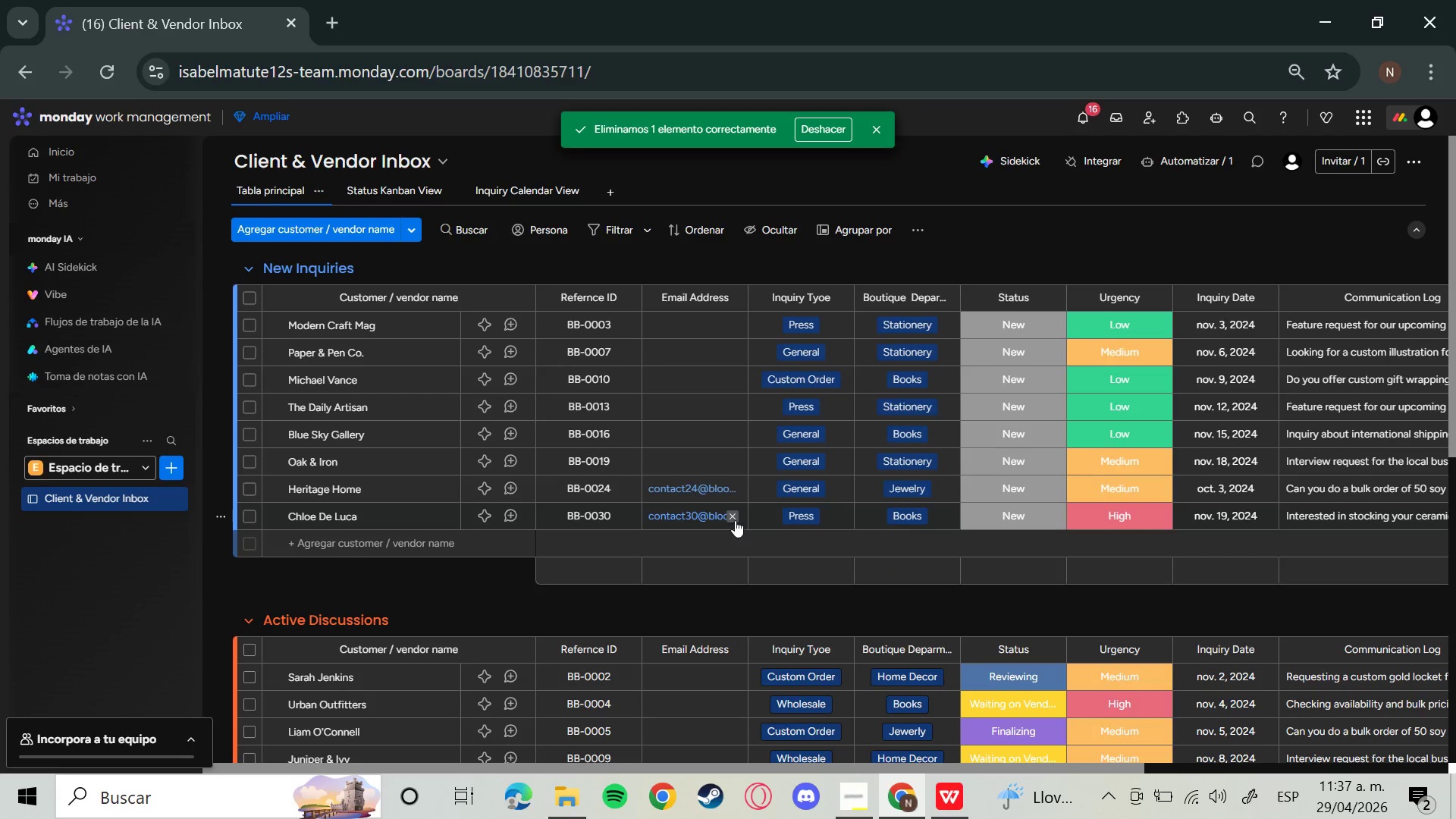 
wait(8.31)
 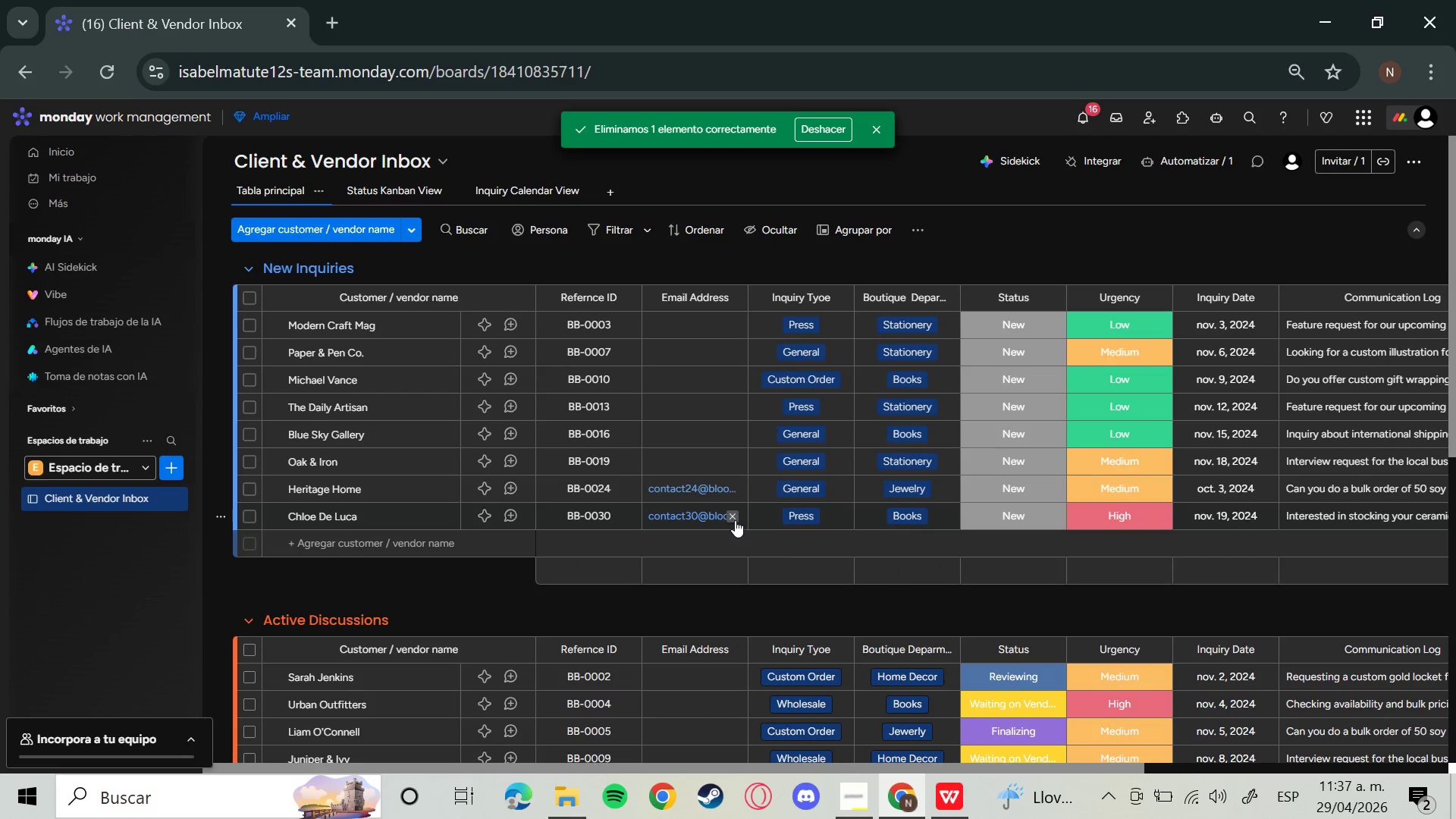 
left_click_drag(start_coordinate=[896, 767], to_coordinate=[1455, 751])
 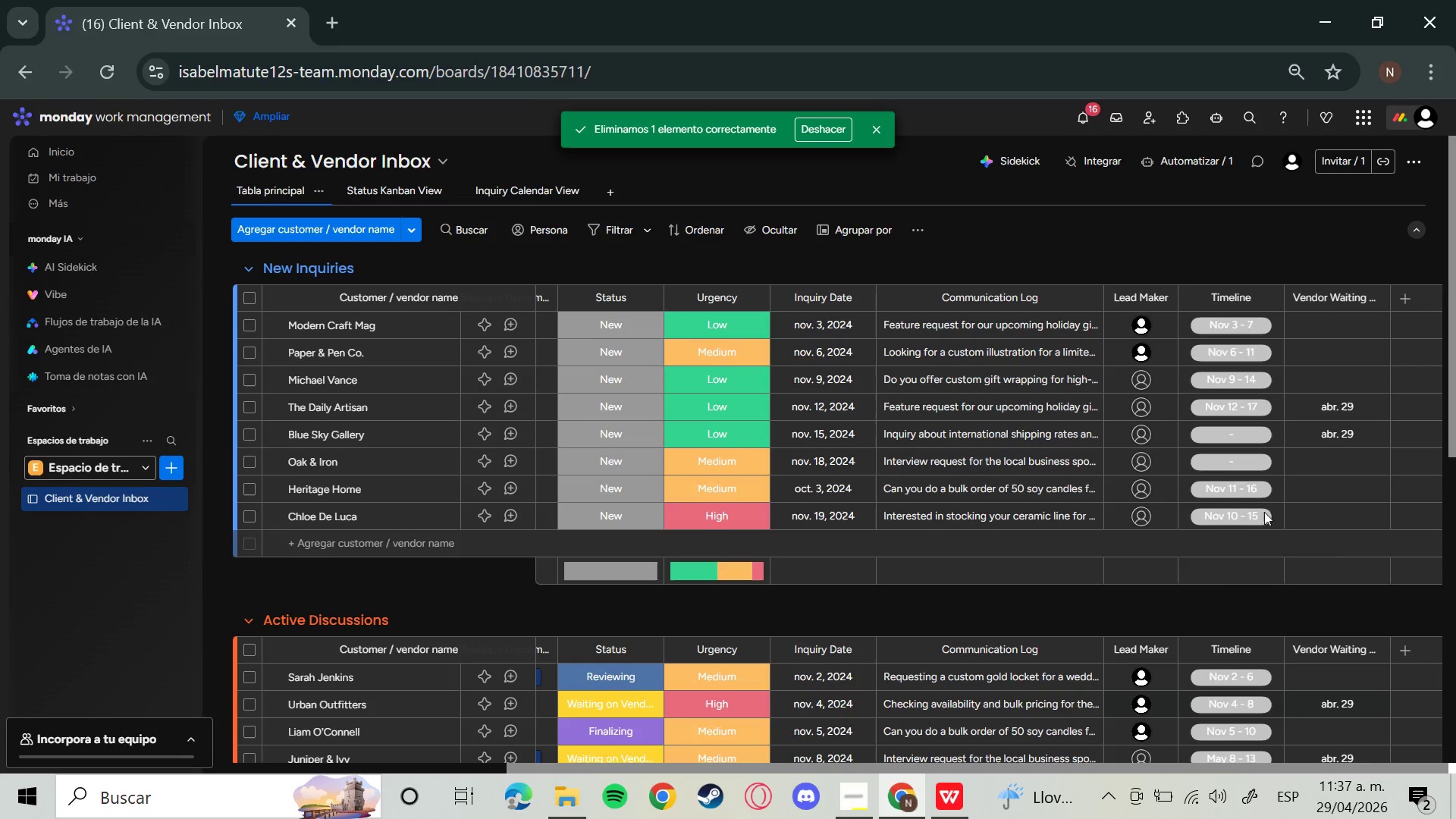 
scroll: coordinate [1276, 521], scroll_direction: down, amount: 3.0
 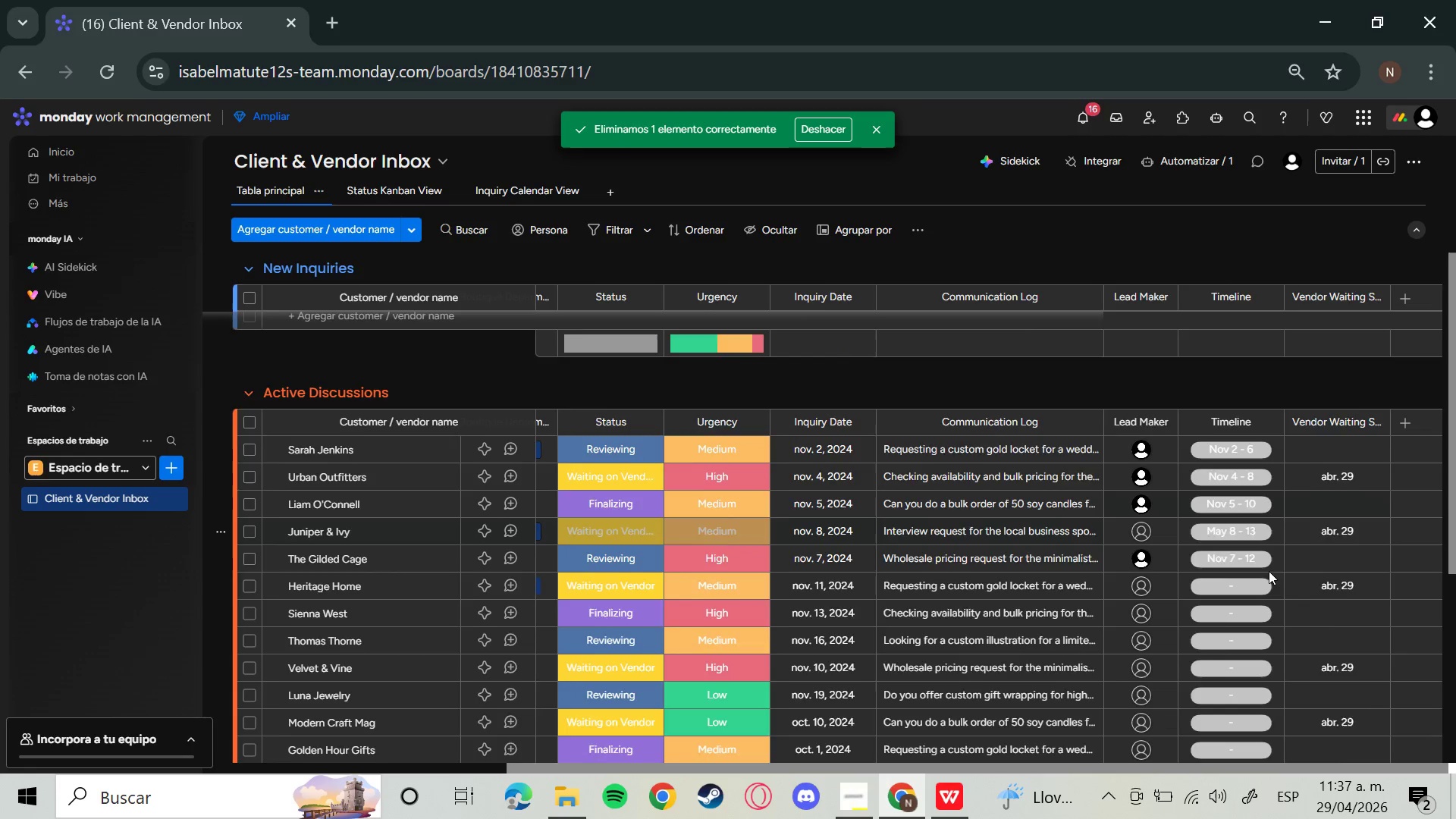 
mouse_move([1251, 579])
 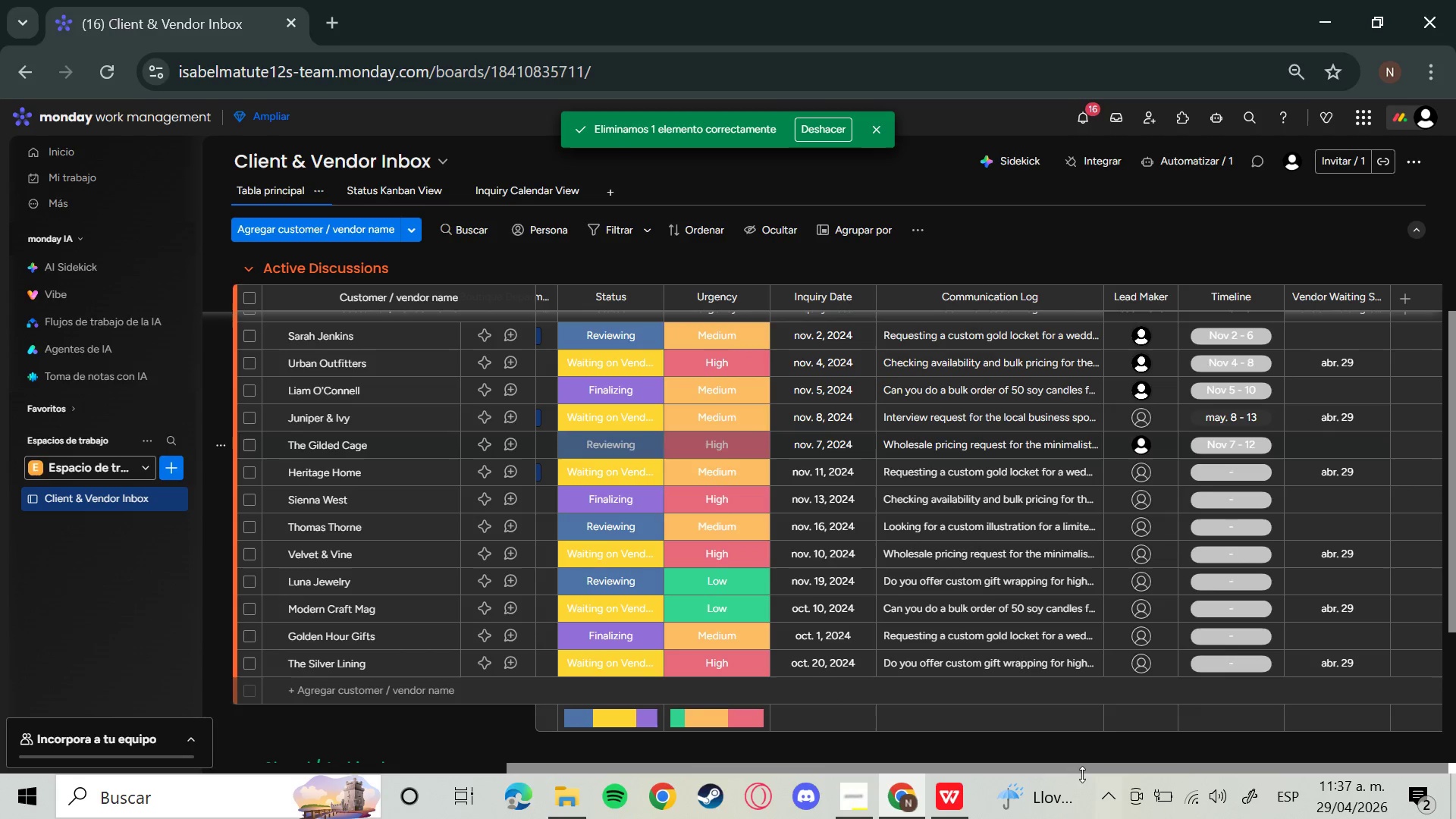 
left_click_drag(start_coordinate=[1078, 767], to_coordinate=[1365, 745])
 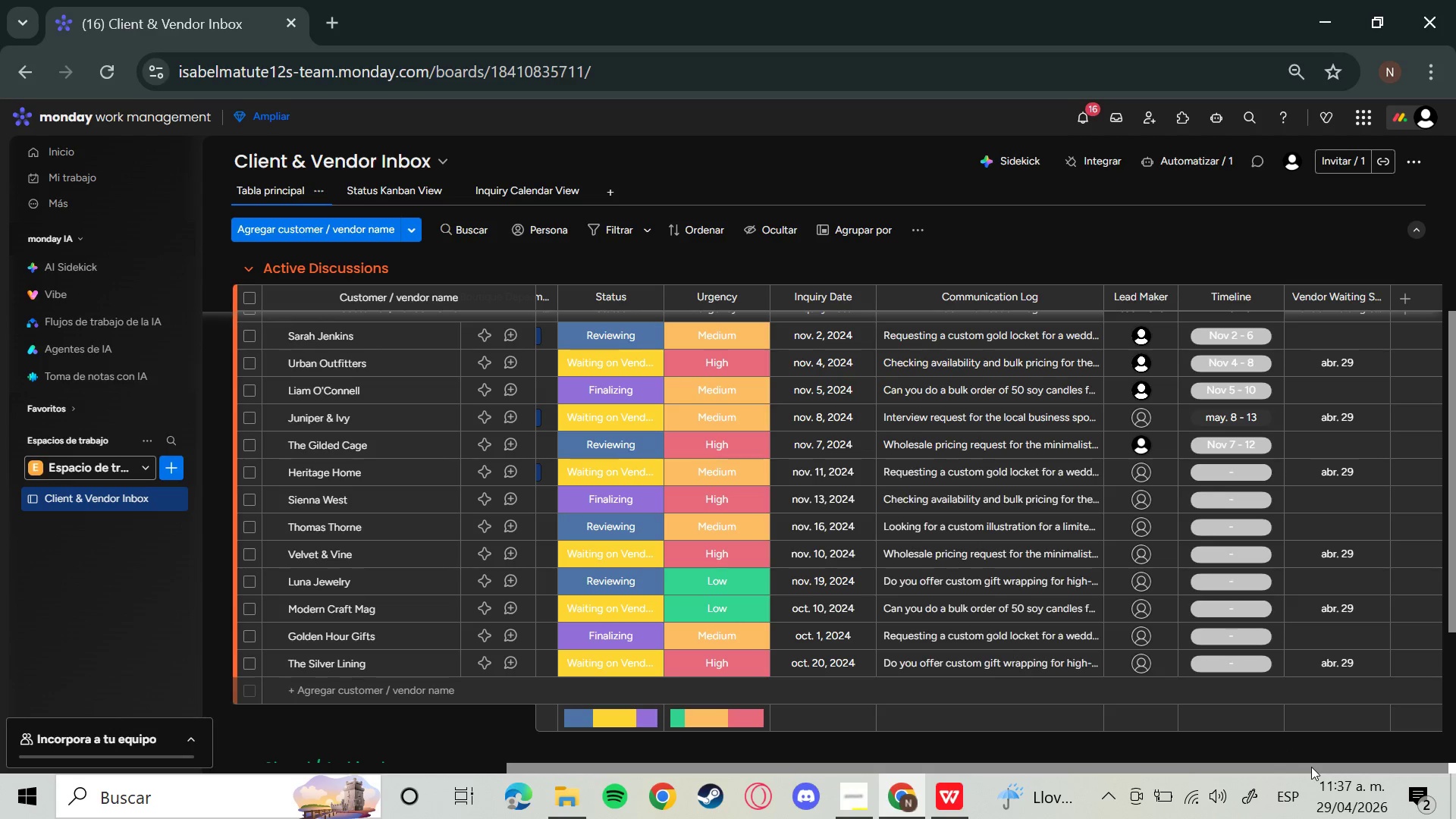 
left_click_drag(start_coordinate=[1311, 767], to_coordinate=[1417, 727])
 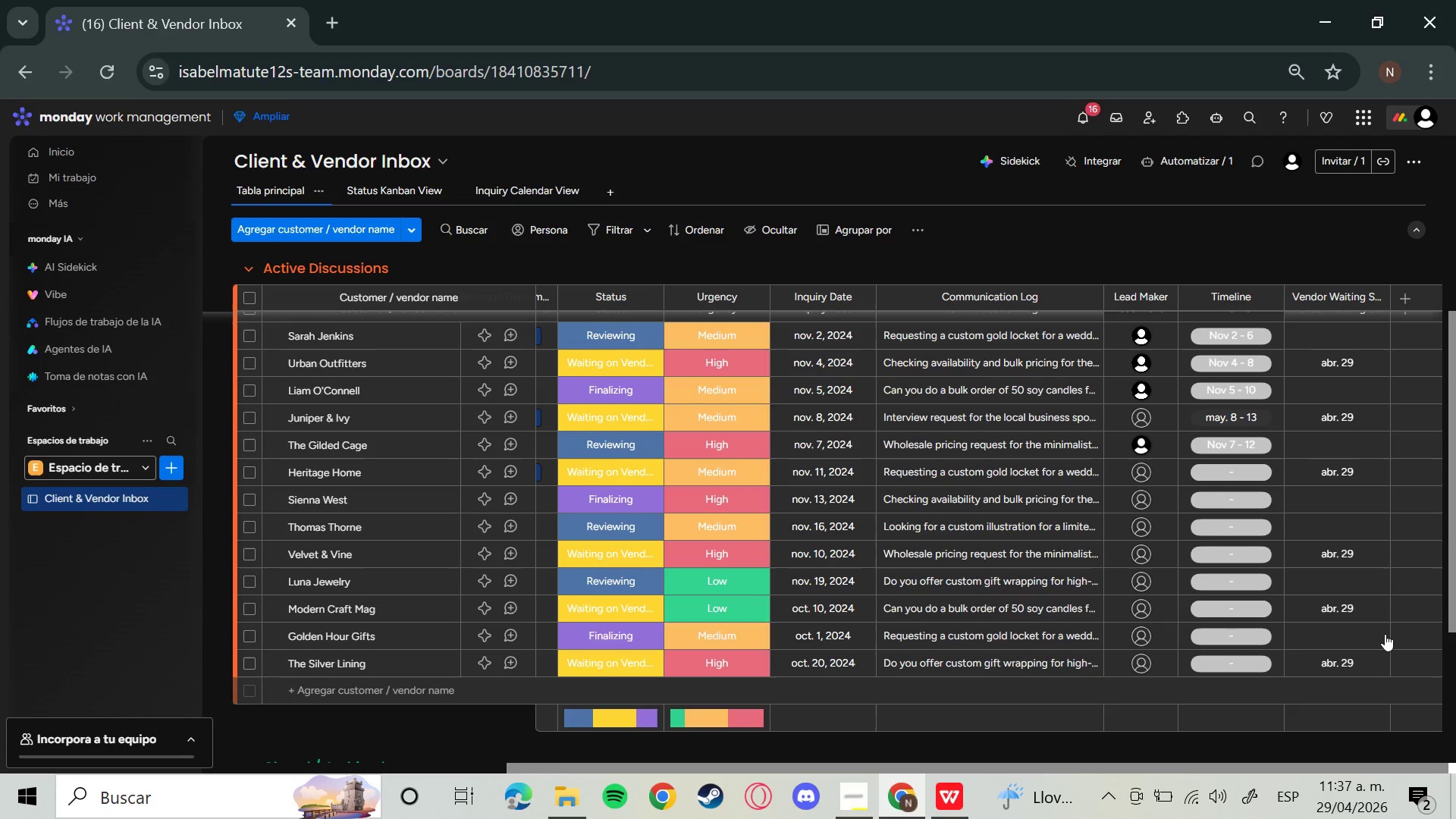 
scroll: coordinate [1382, 635], scroll_direction: up, amount: 7.0
 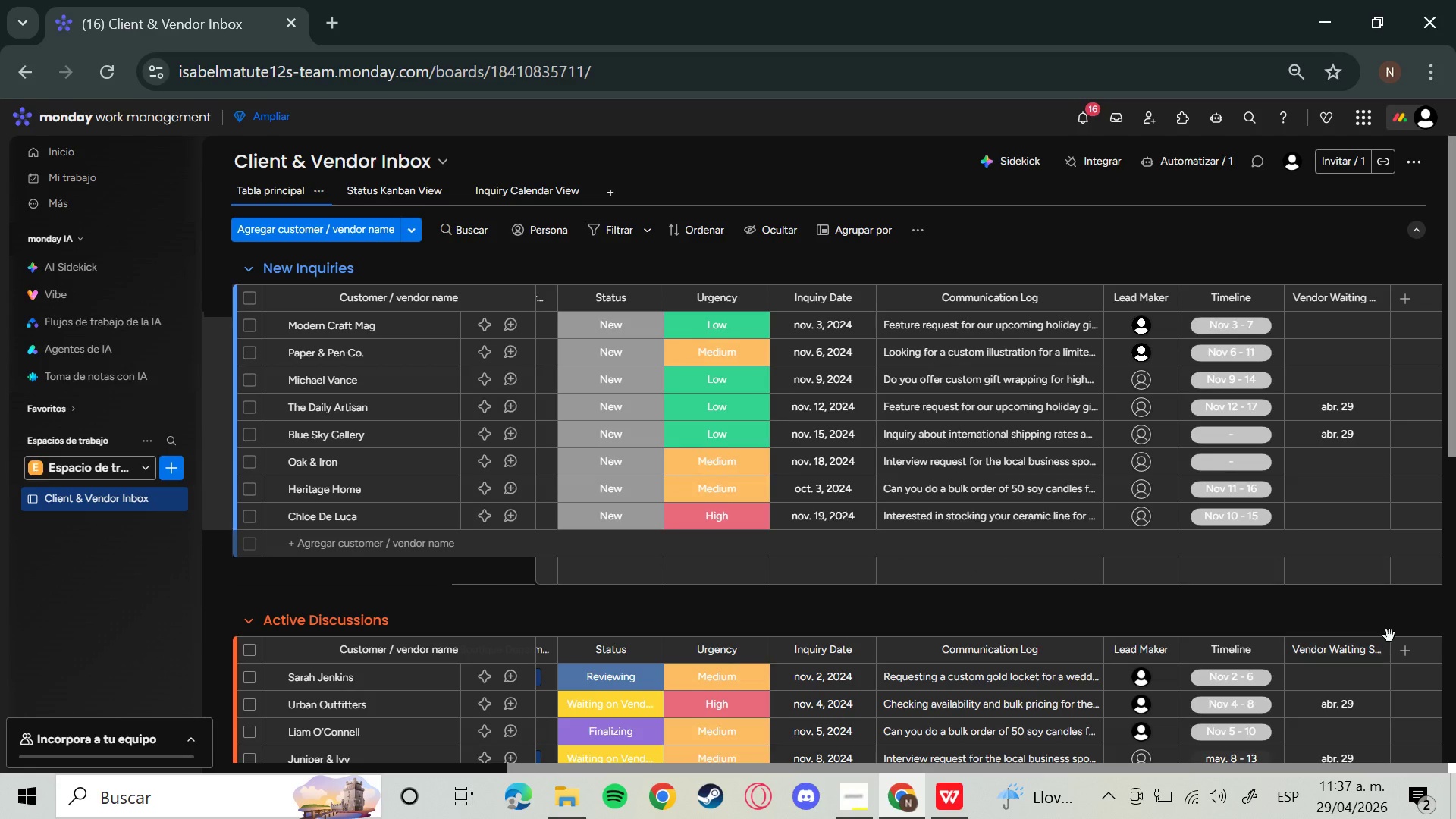 
scroll: coordinate [1392, 635], scroll_direction: down, amount: 3.0
 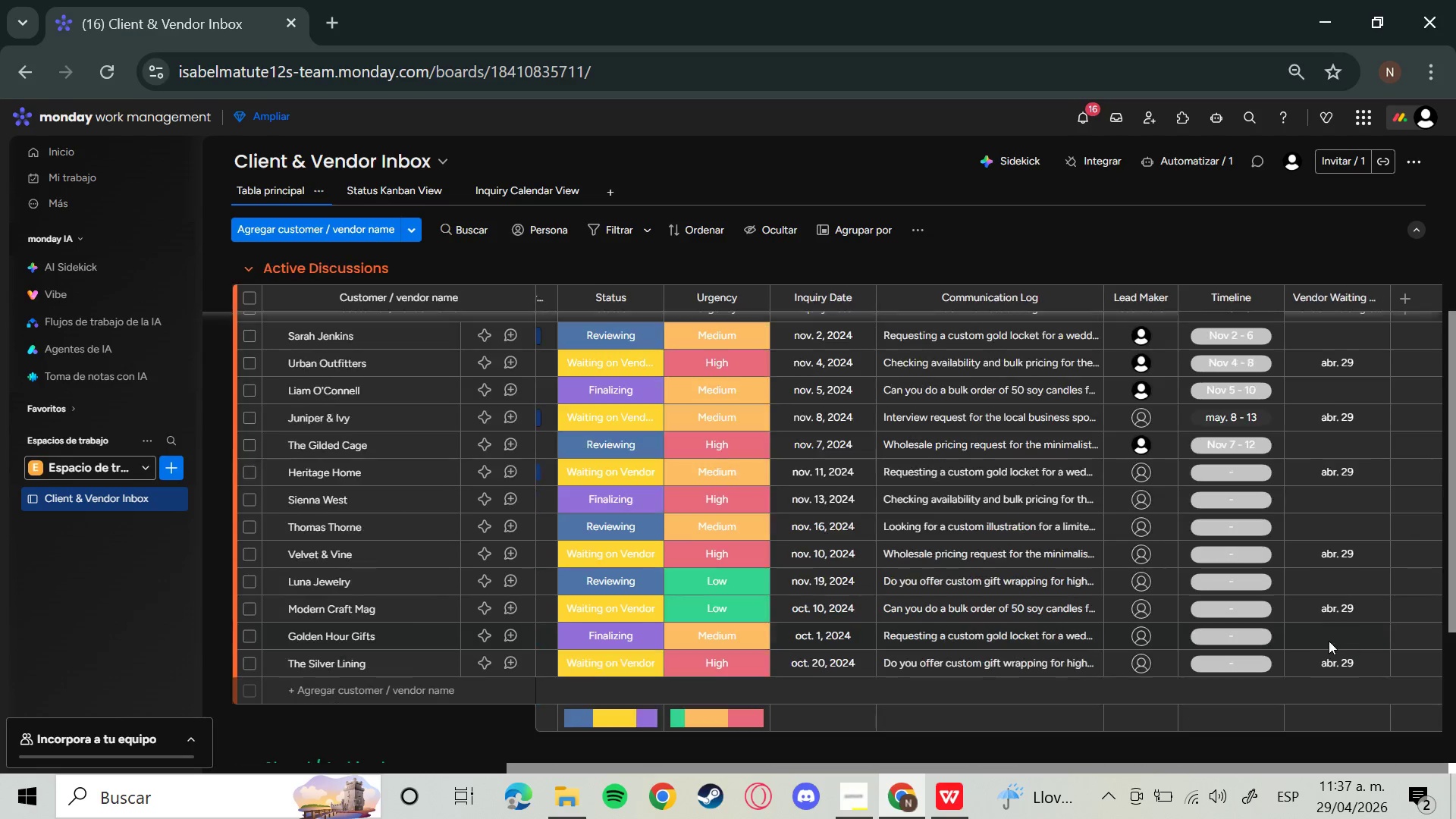 
mouse_move([1314, 627])
 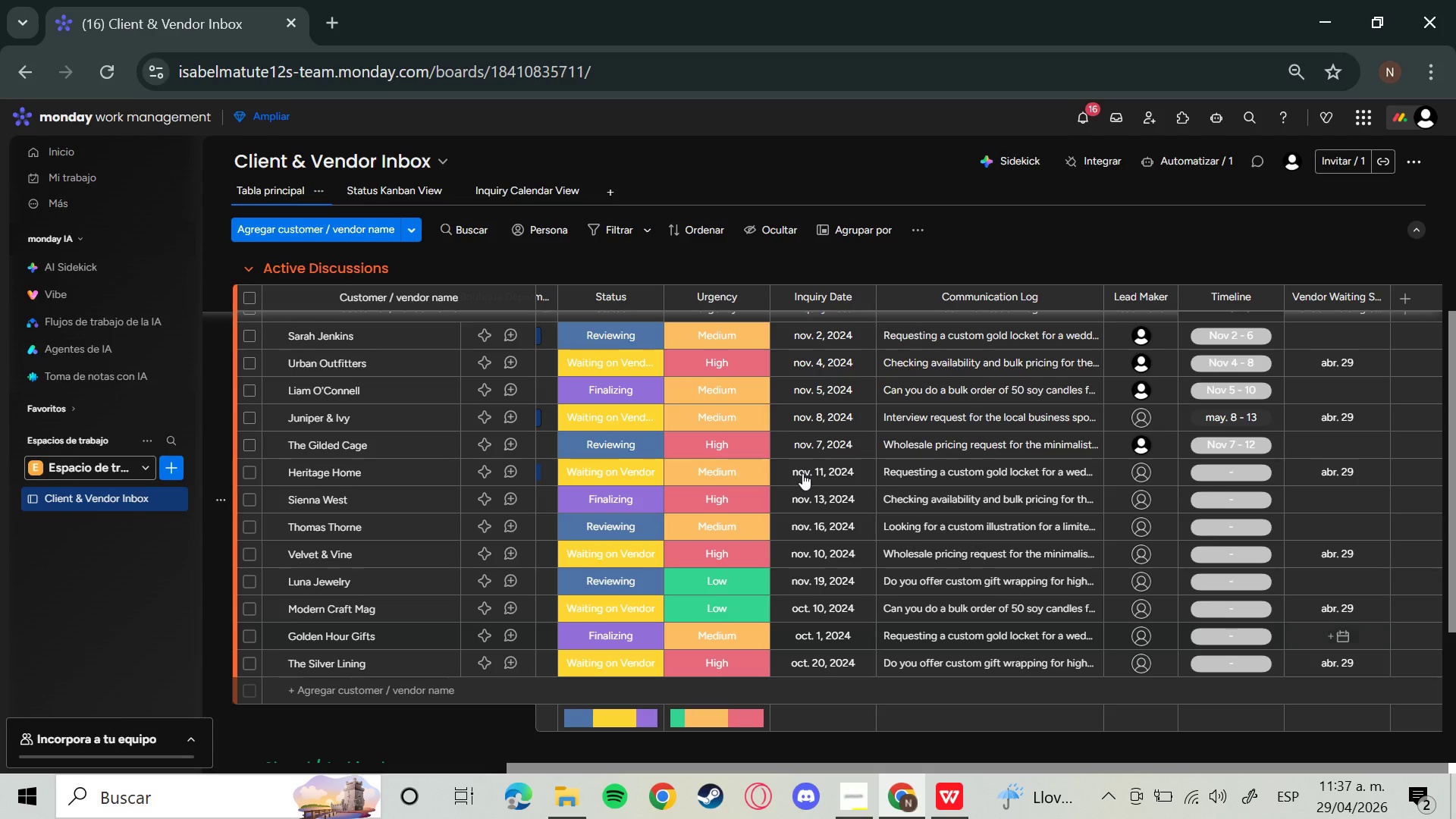 
mouse_move([790, 403])
 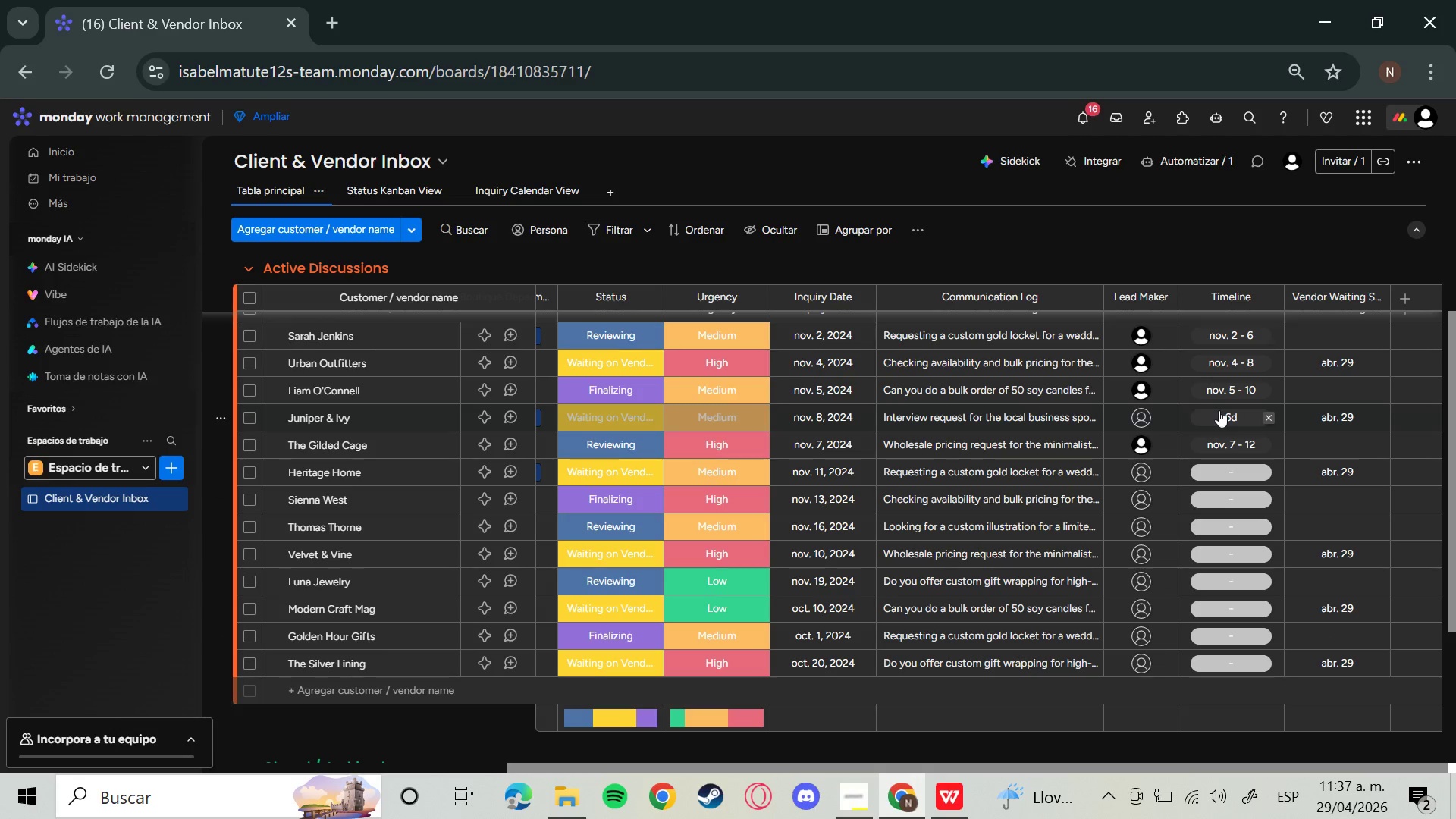 
left_click([1219, 413])
 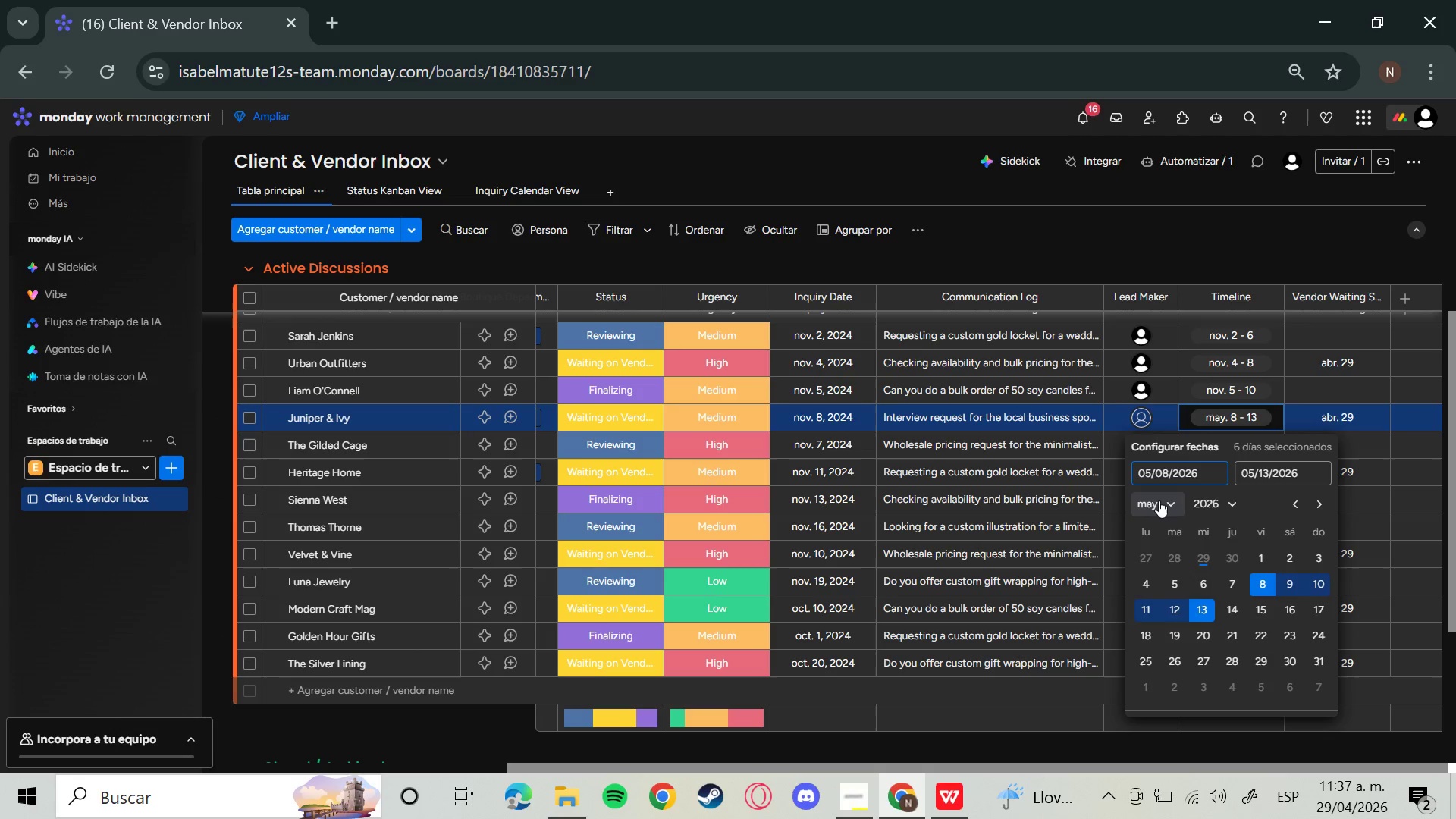 
left_click([1159, 500])
 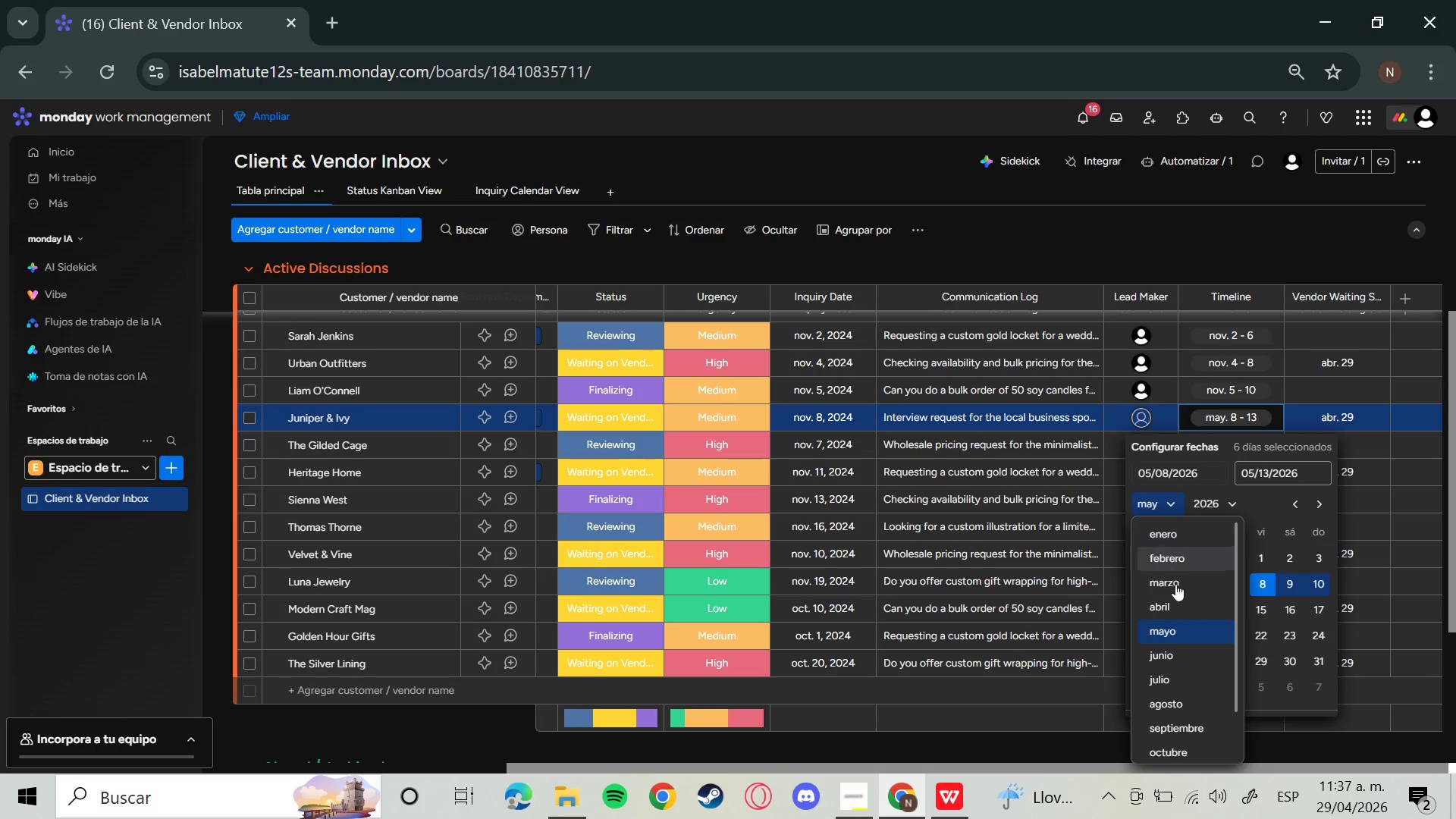 
scroll: coordinate [1172, 722], scroll_direction: down, amount: 3.0
 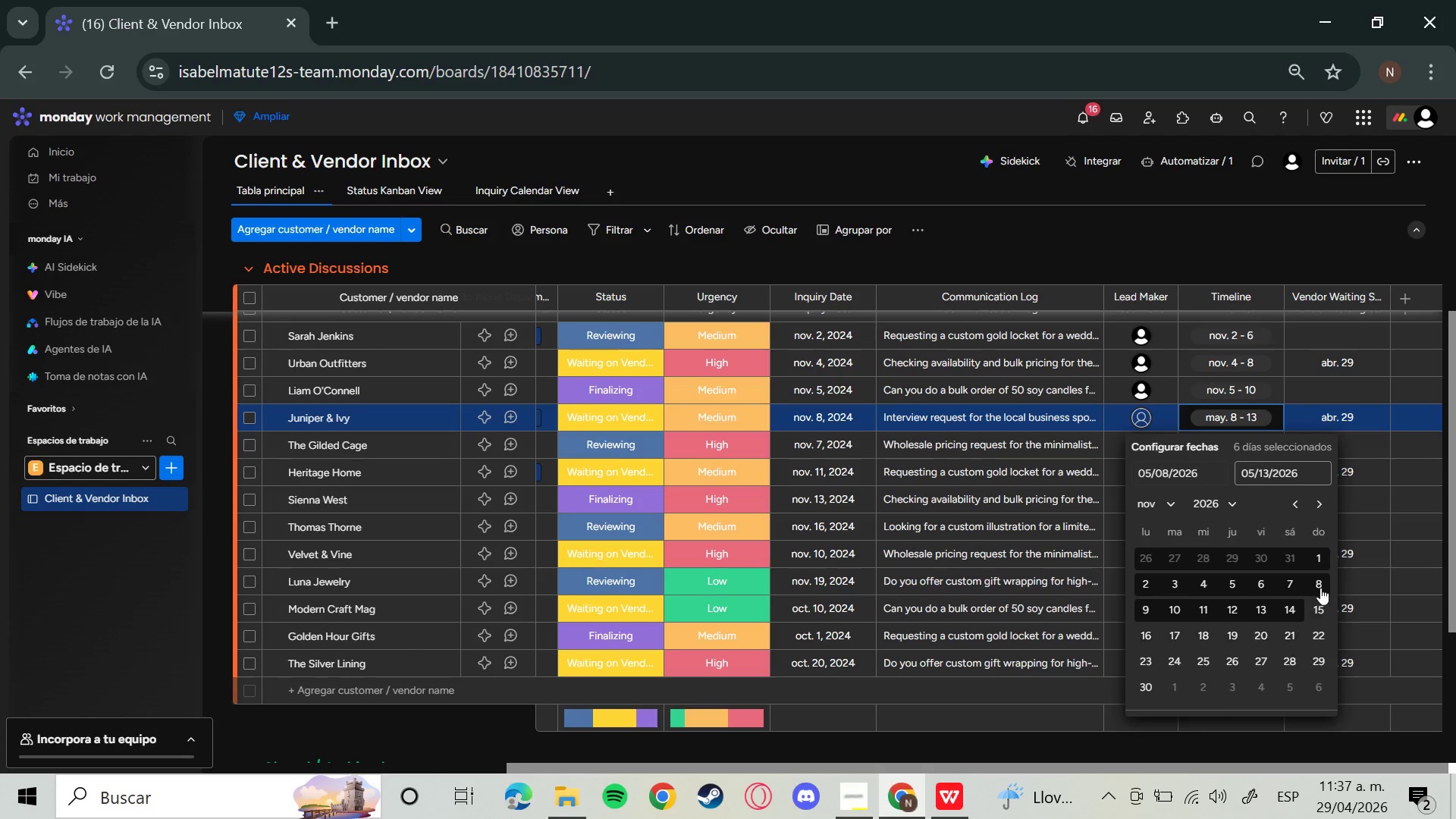 
double_click([1320, 587])
 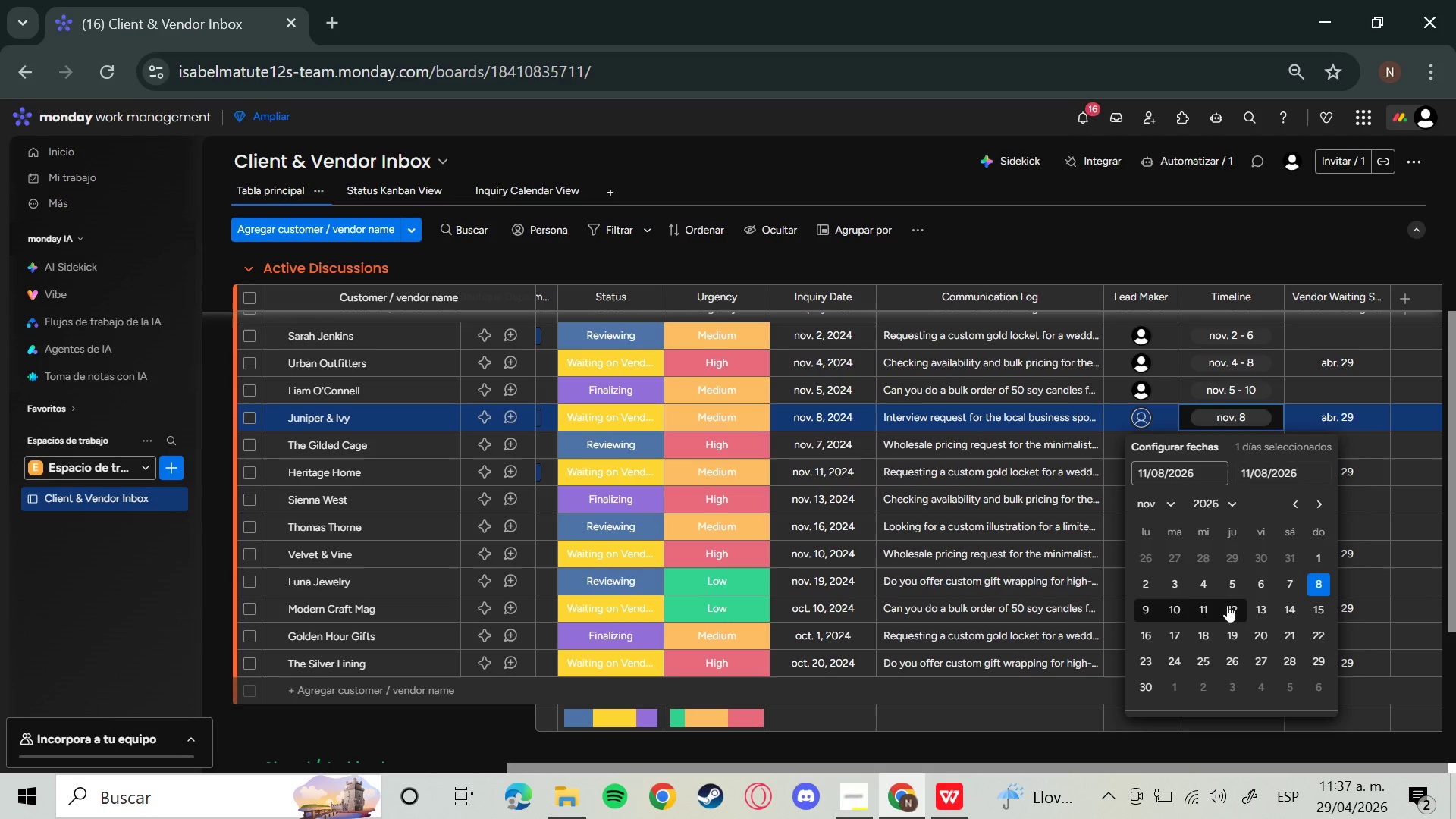 
left_click([1268, 607])
 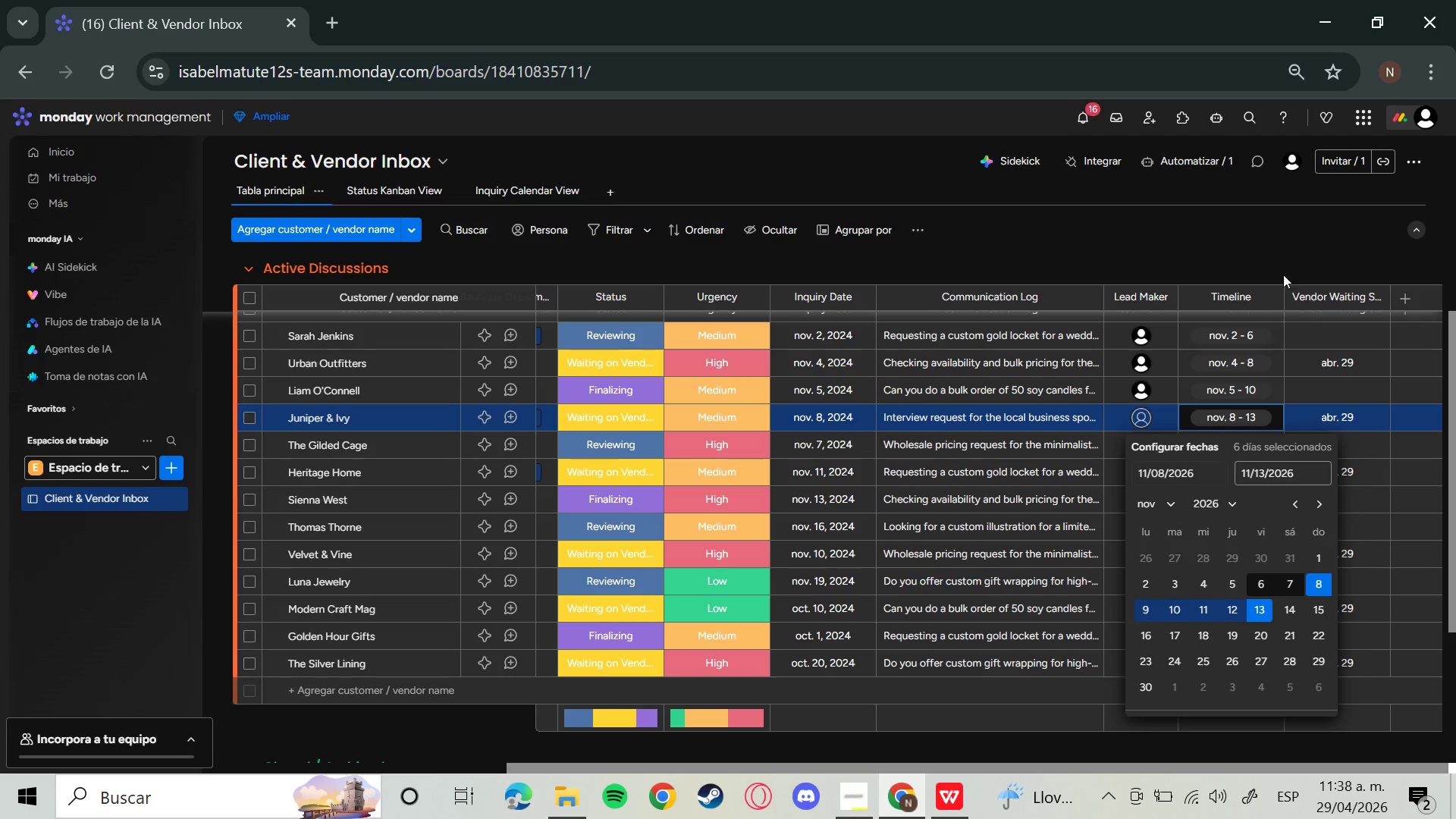 
left_click([1277, 269])
 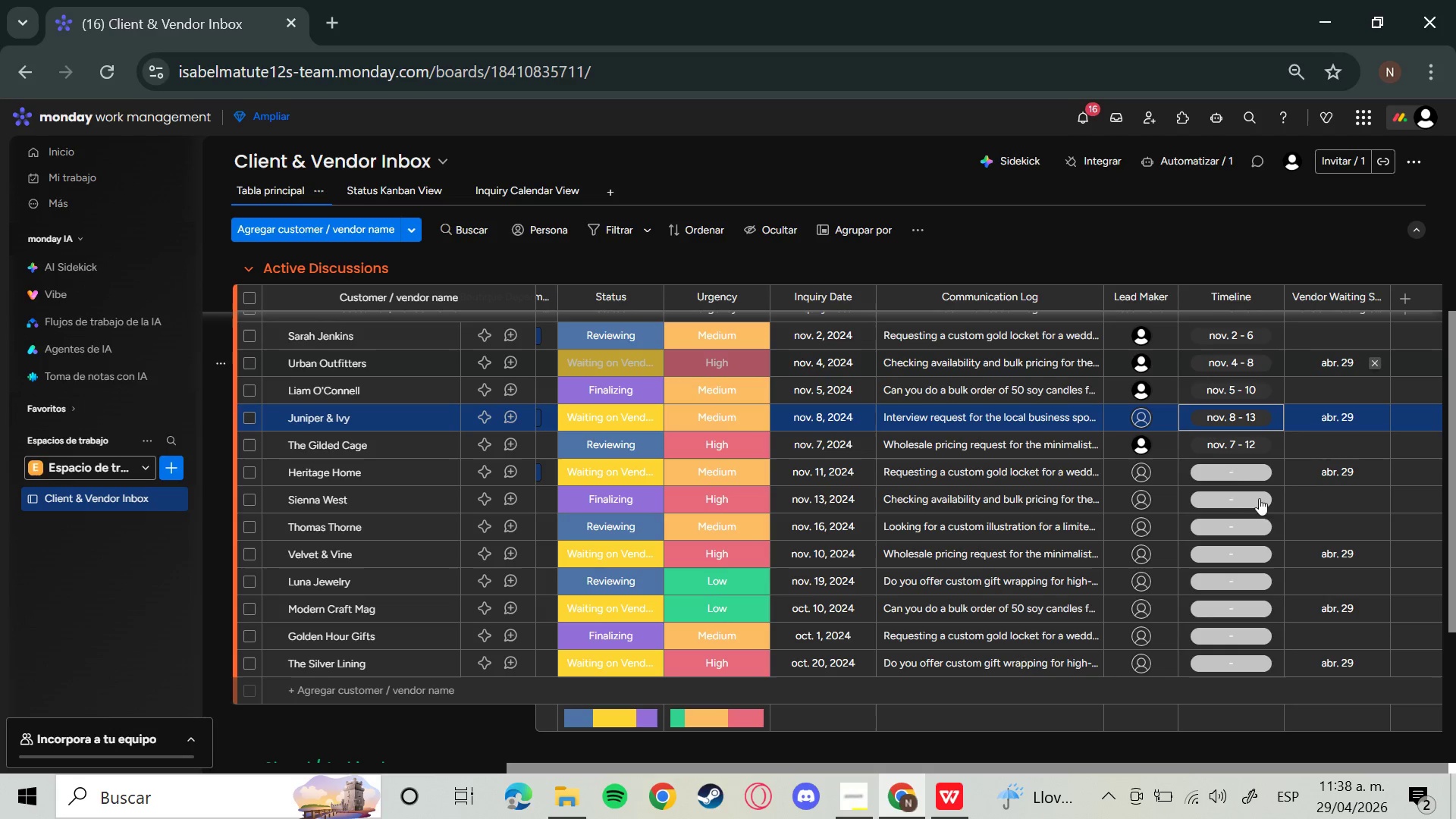 
left_click([1237, 469])
 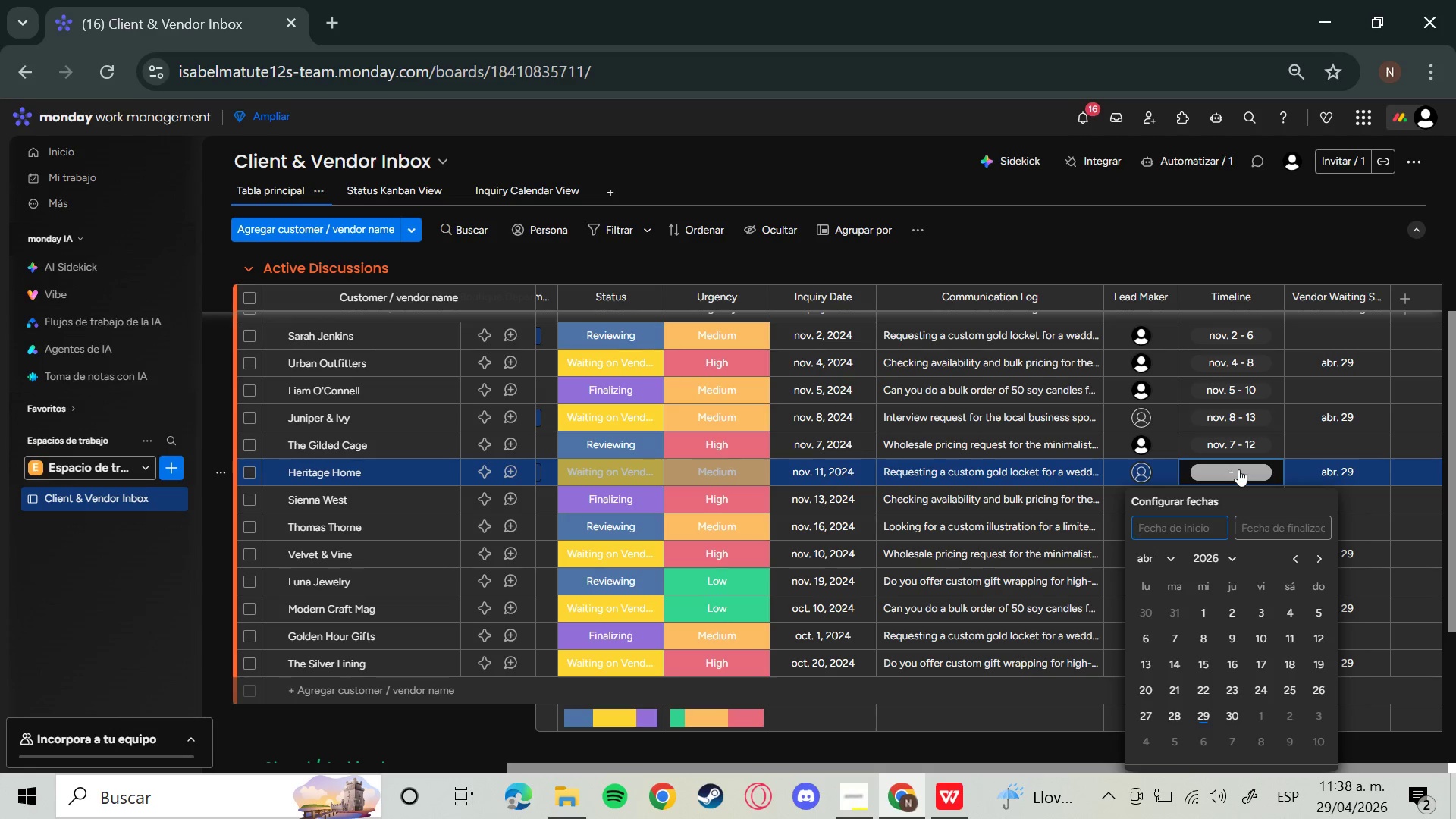 
wait(15.52)
 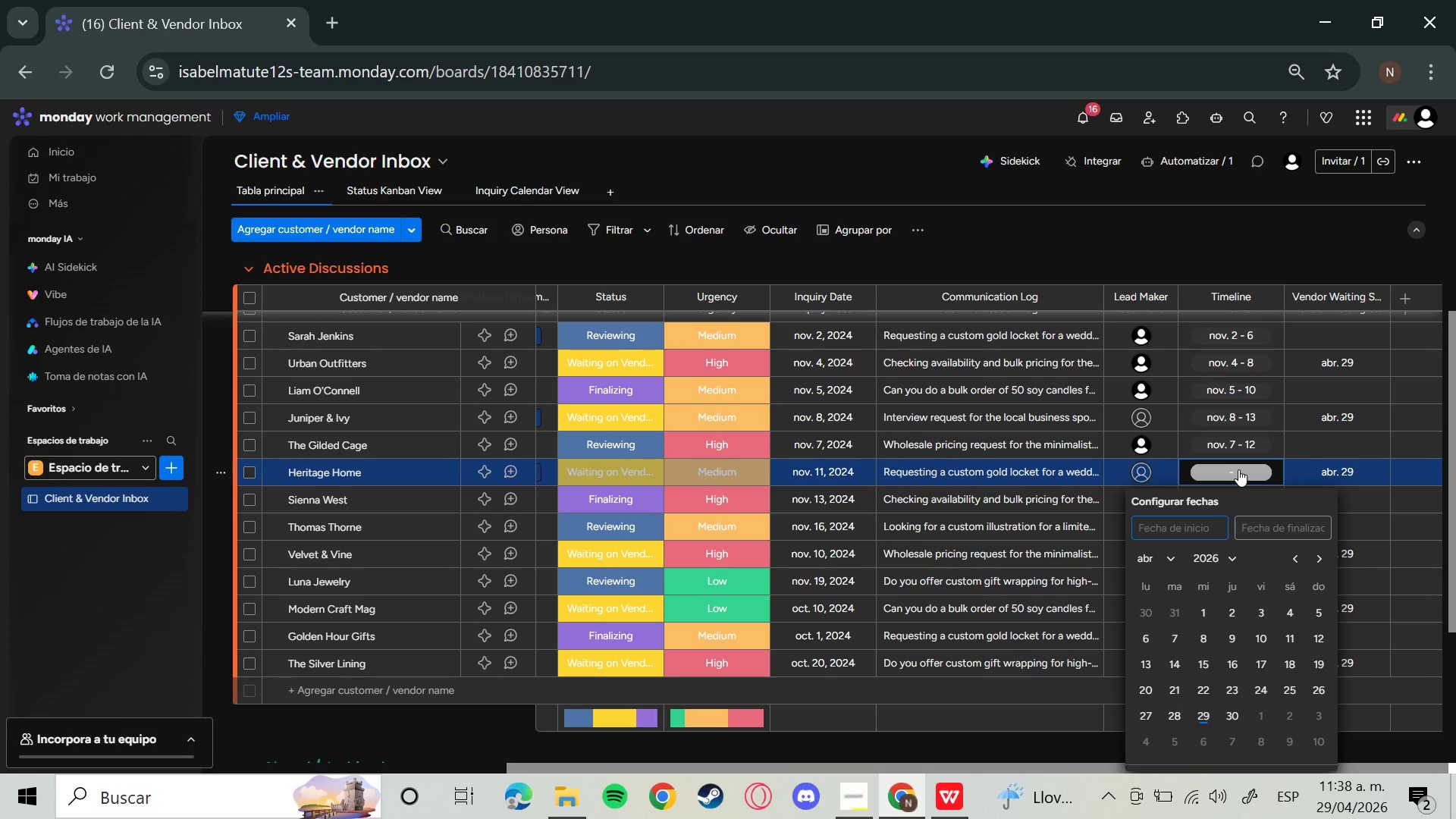 
left_click([1152, 559])
 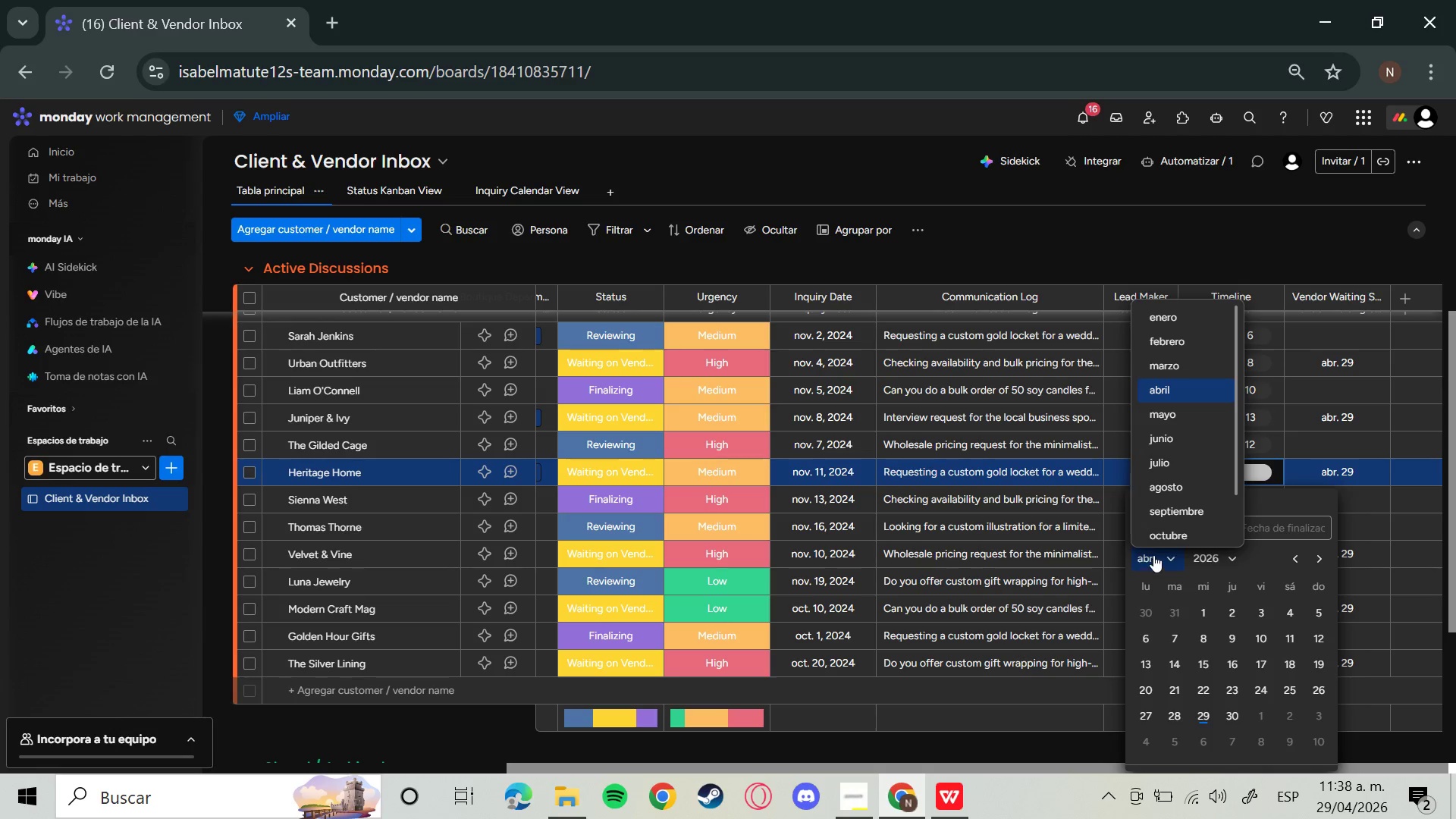 
scroll: coordinate [1162, 505], scroll_direction: down, amount: 1.0
 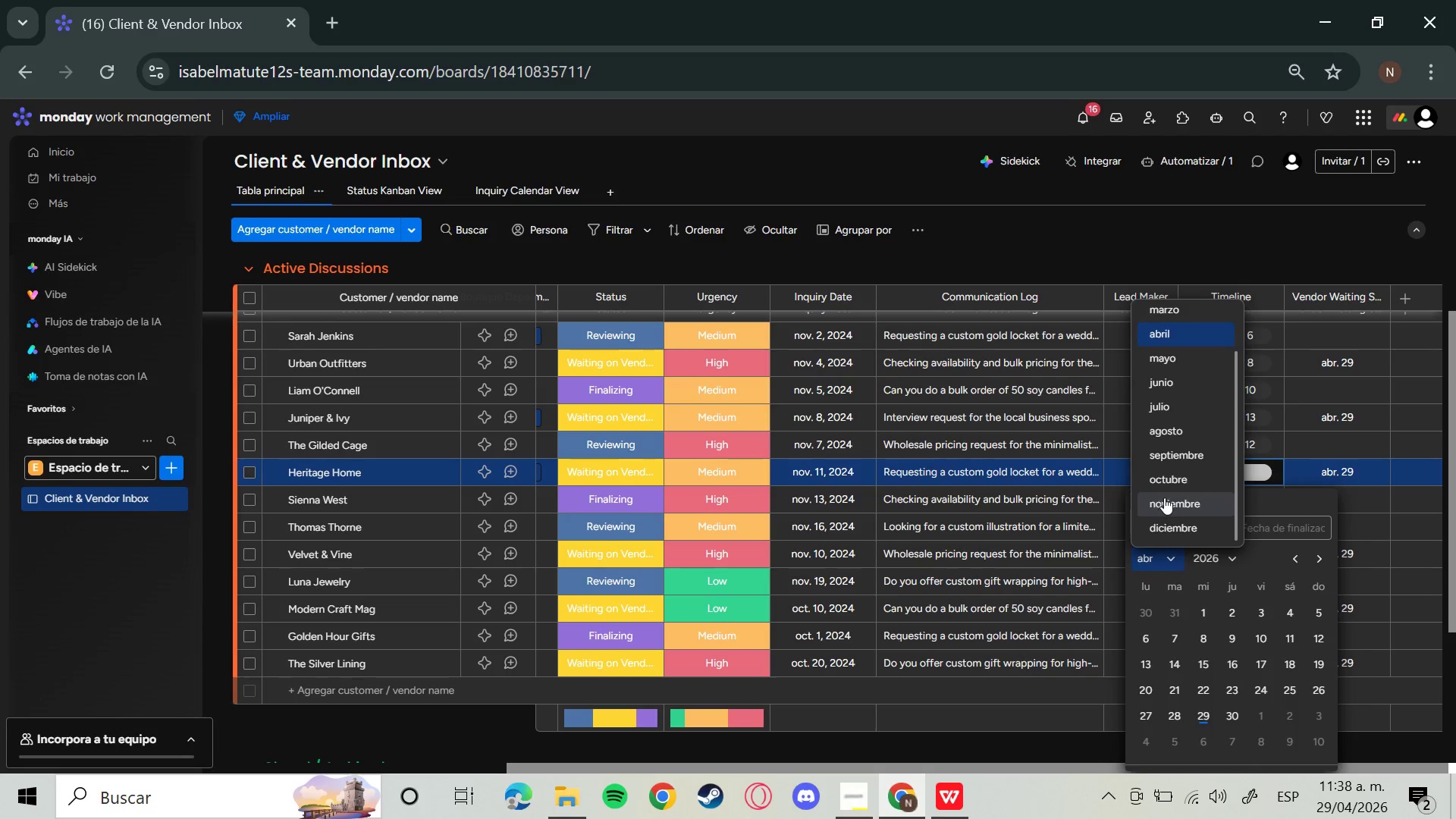 
left_click([1164, 497])
 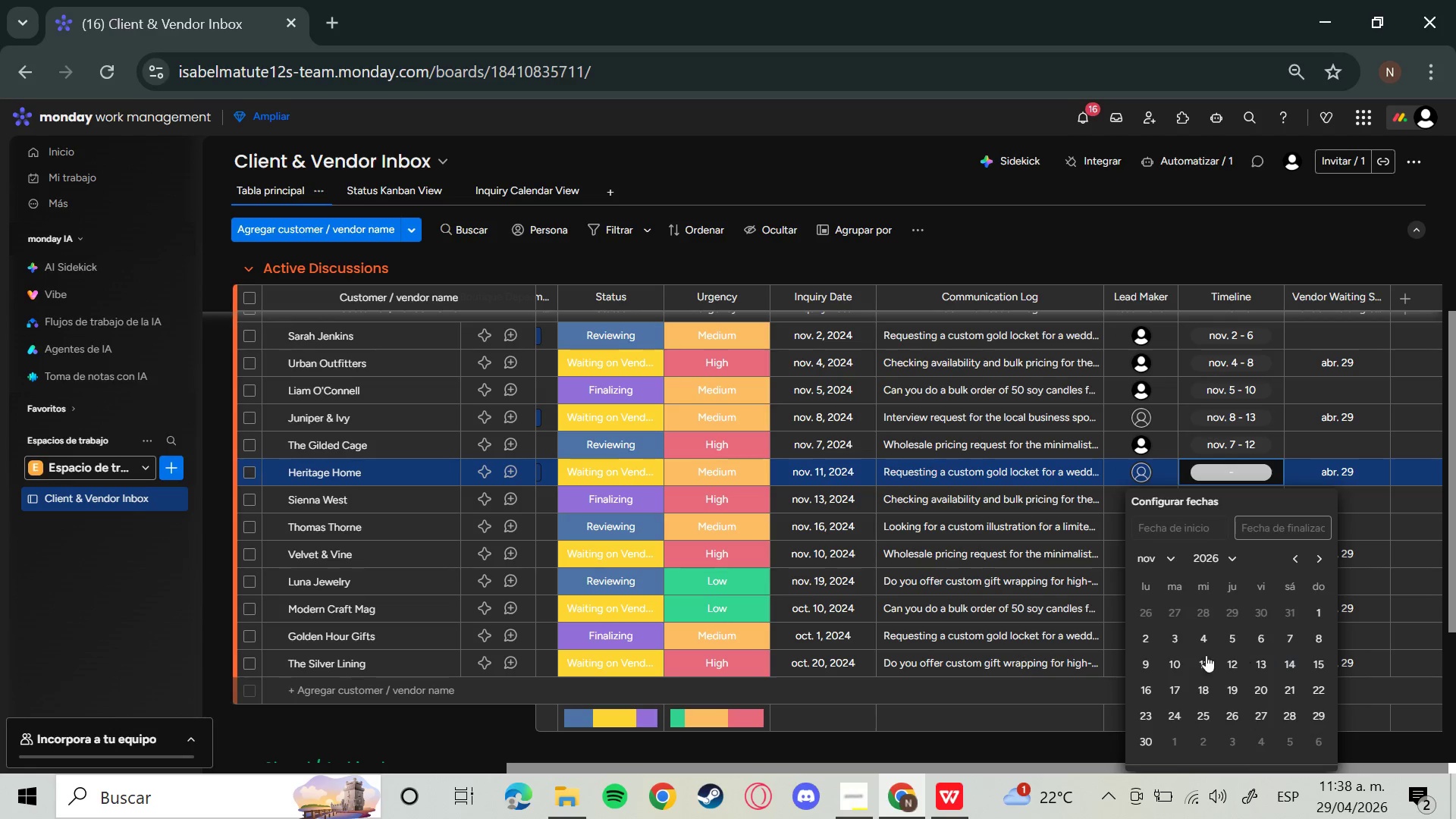 
left_click([1201, 668])
 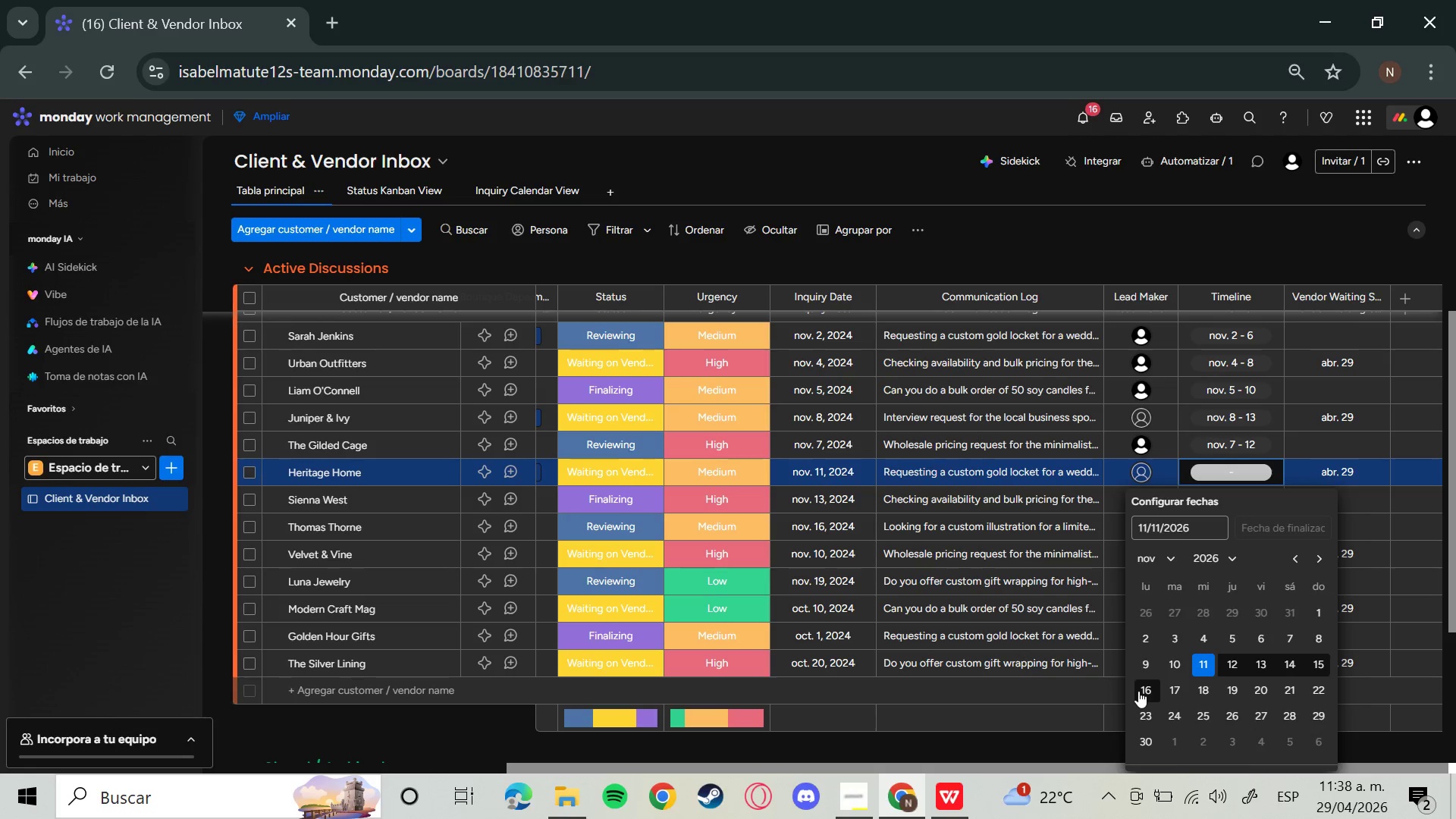 
left_click([1138, 691])
 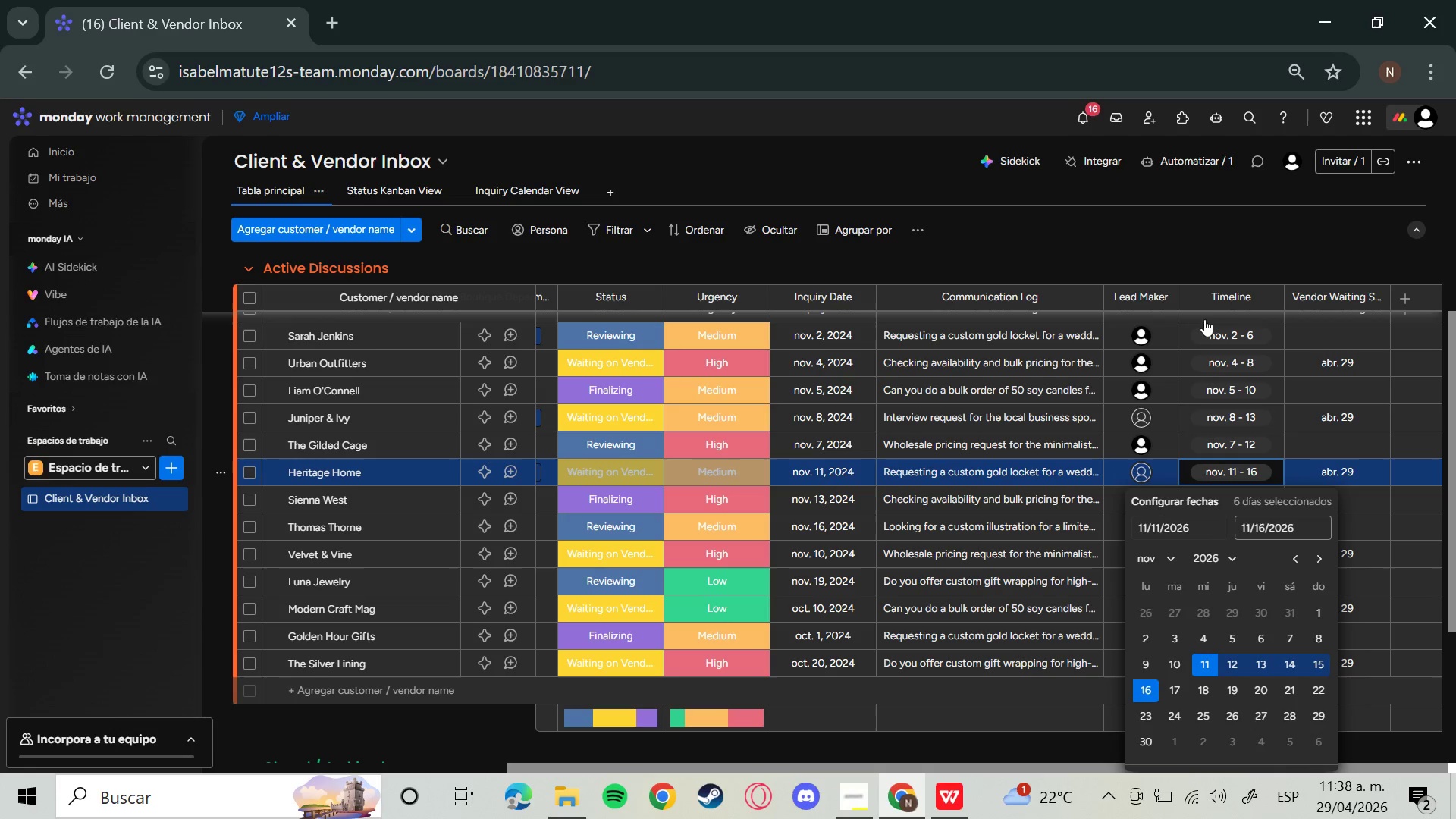 
left_click([1218, 244])
 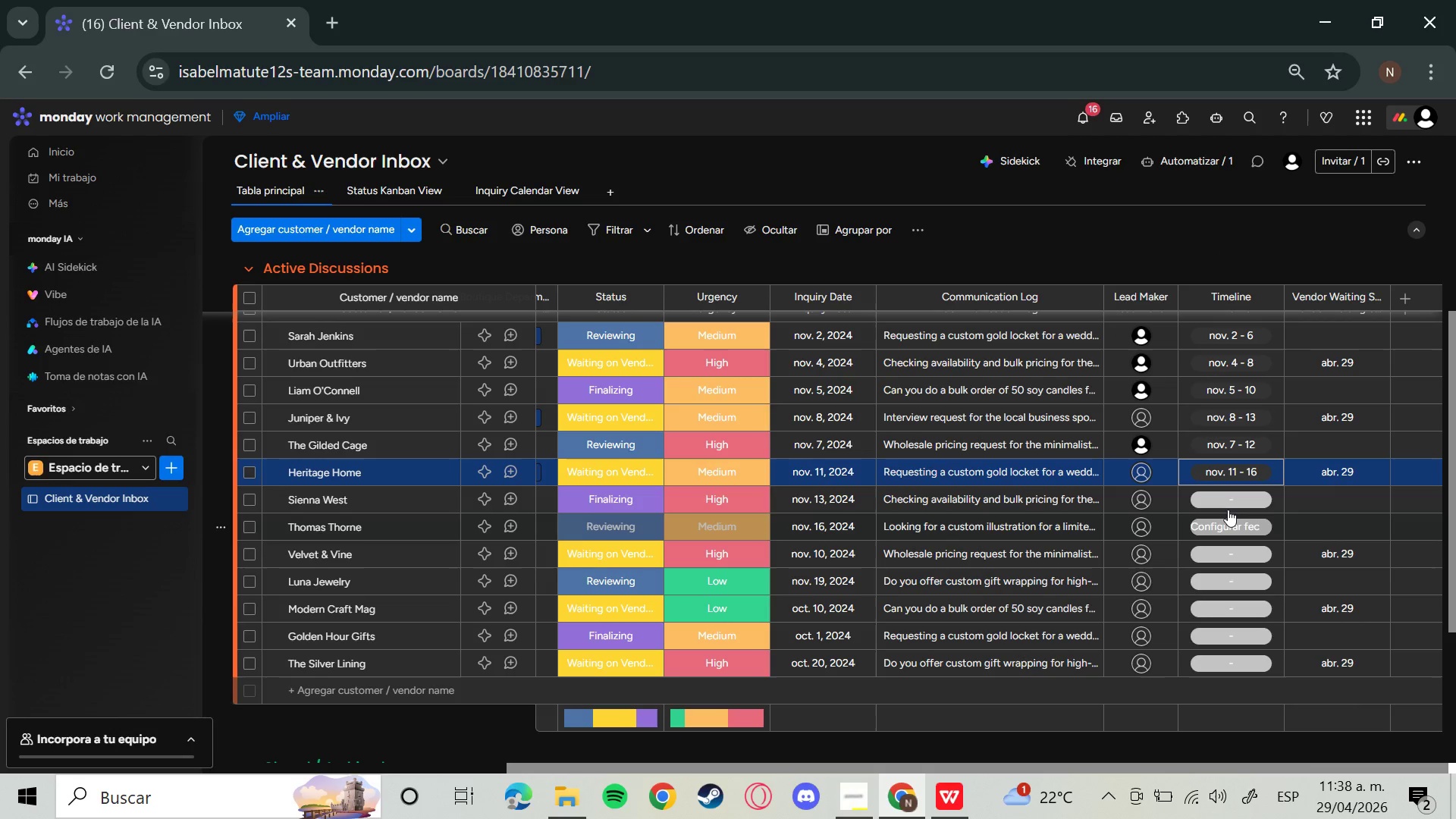 
left_click([1228, 504])
 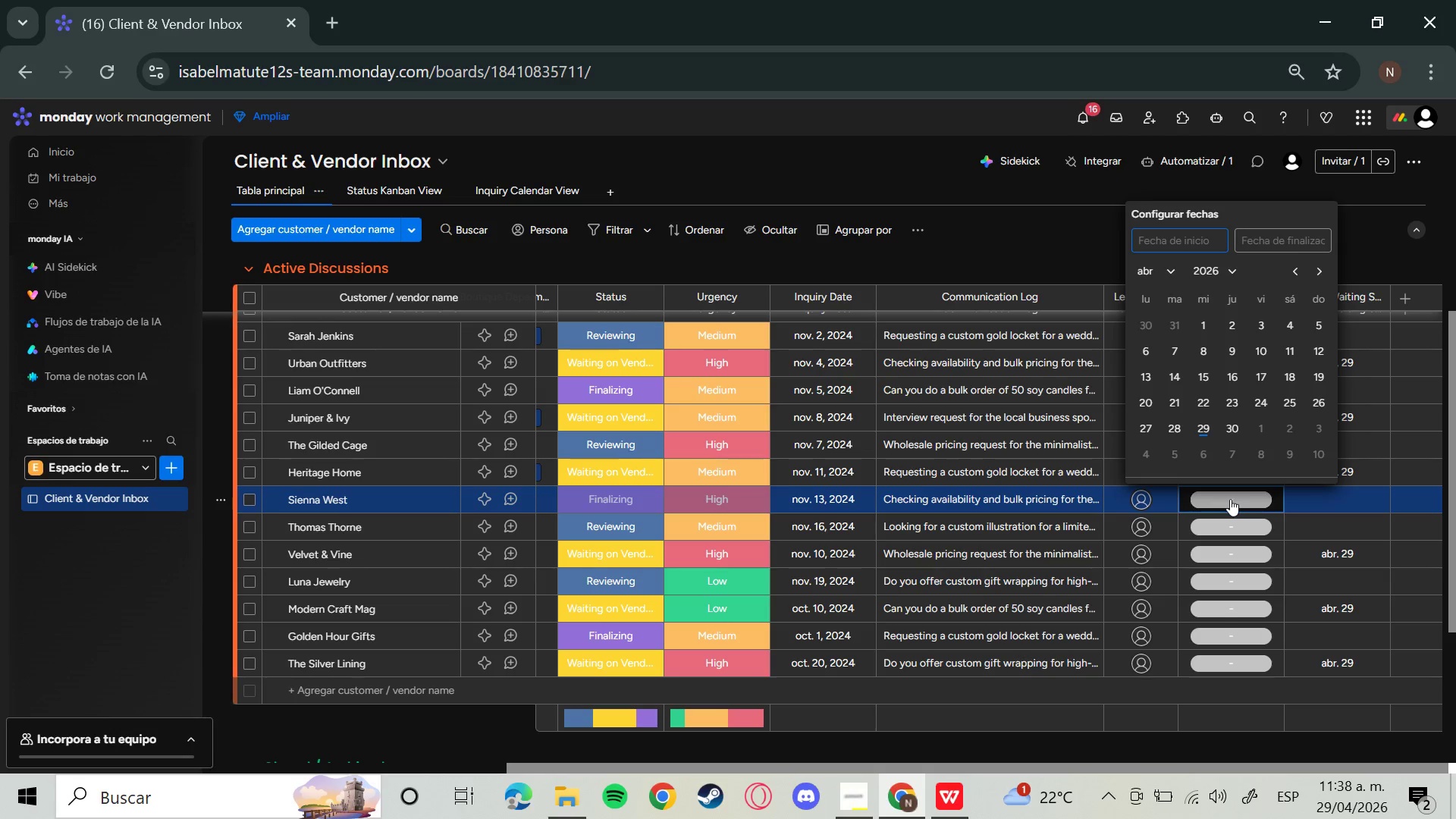 
wait(24.31)
 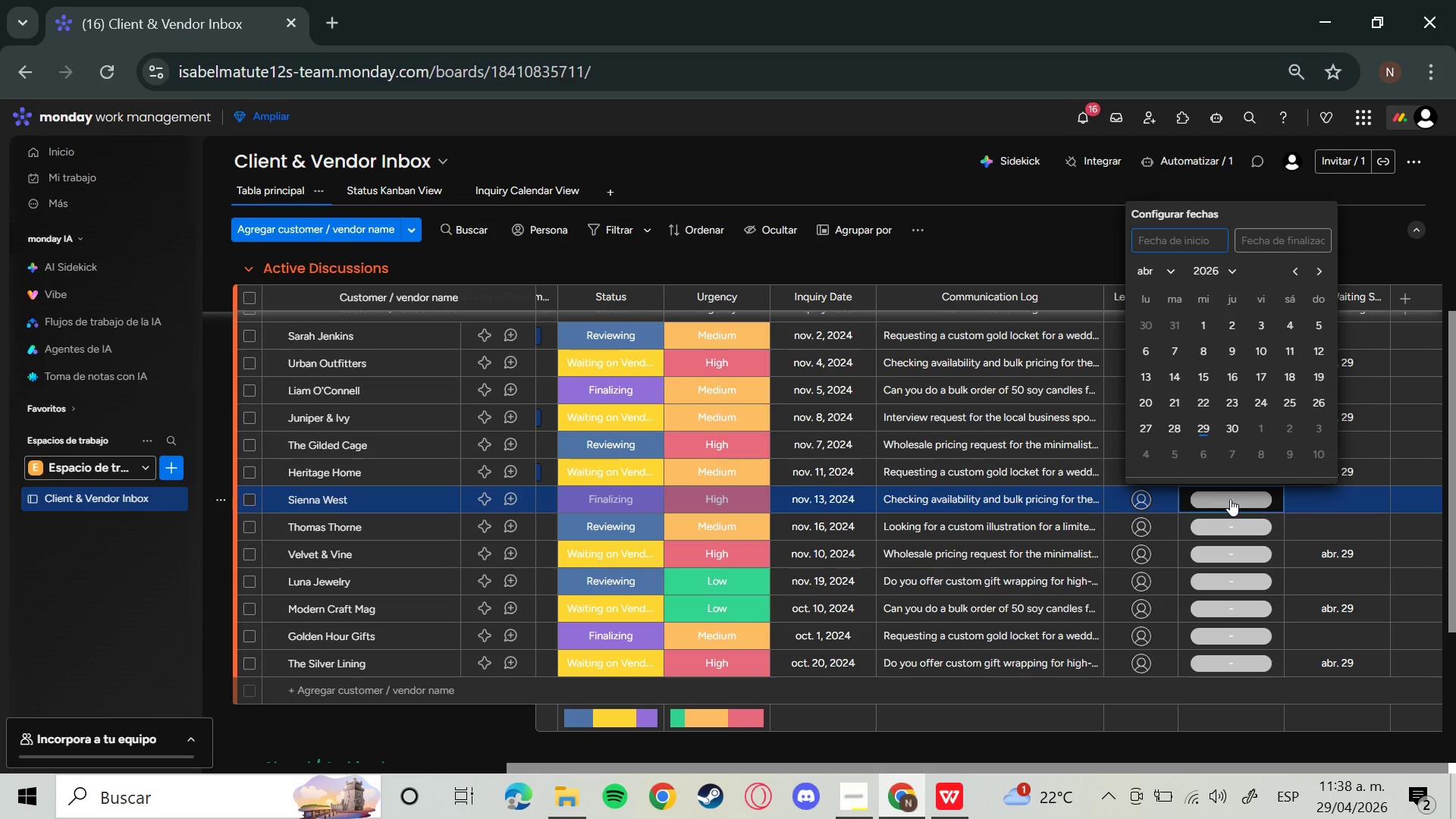 
left_click([1015, 260])
 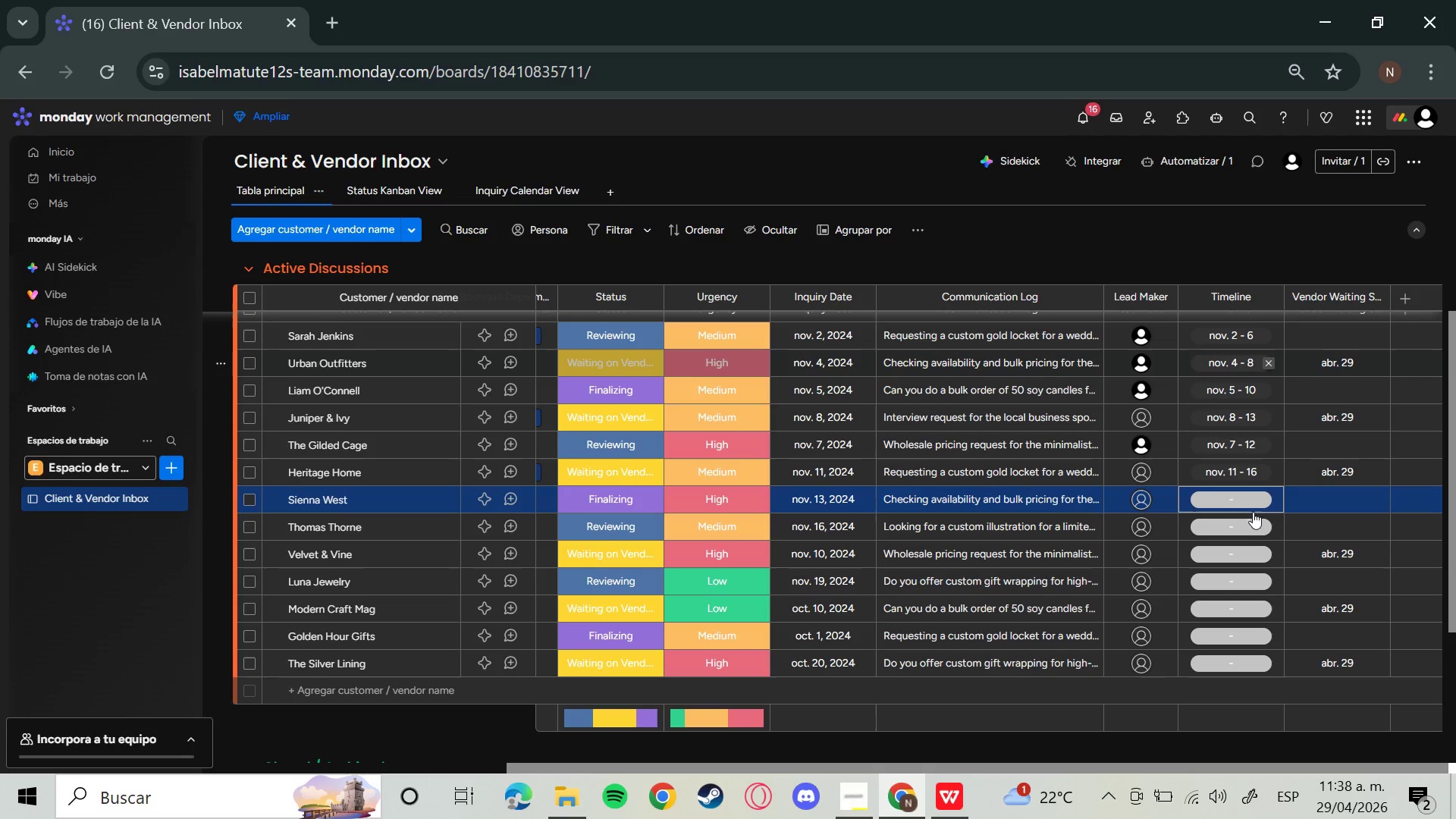 
left_click([1232, 533])
 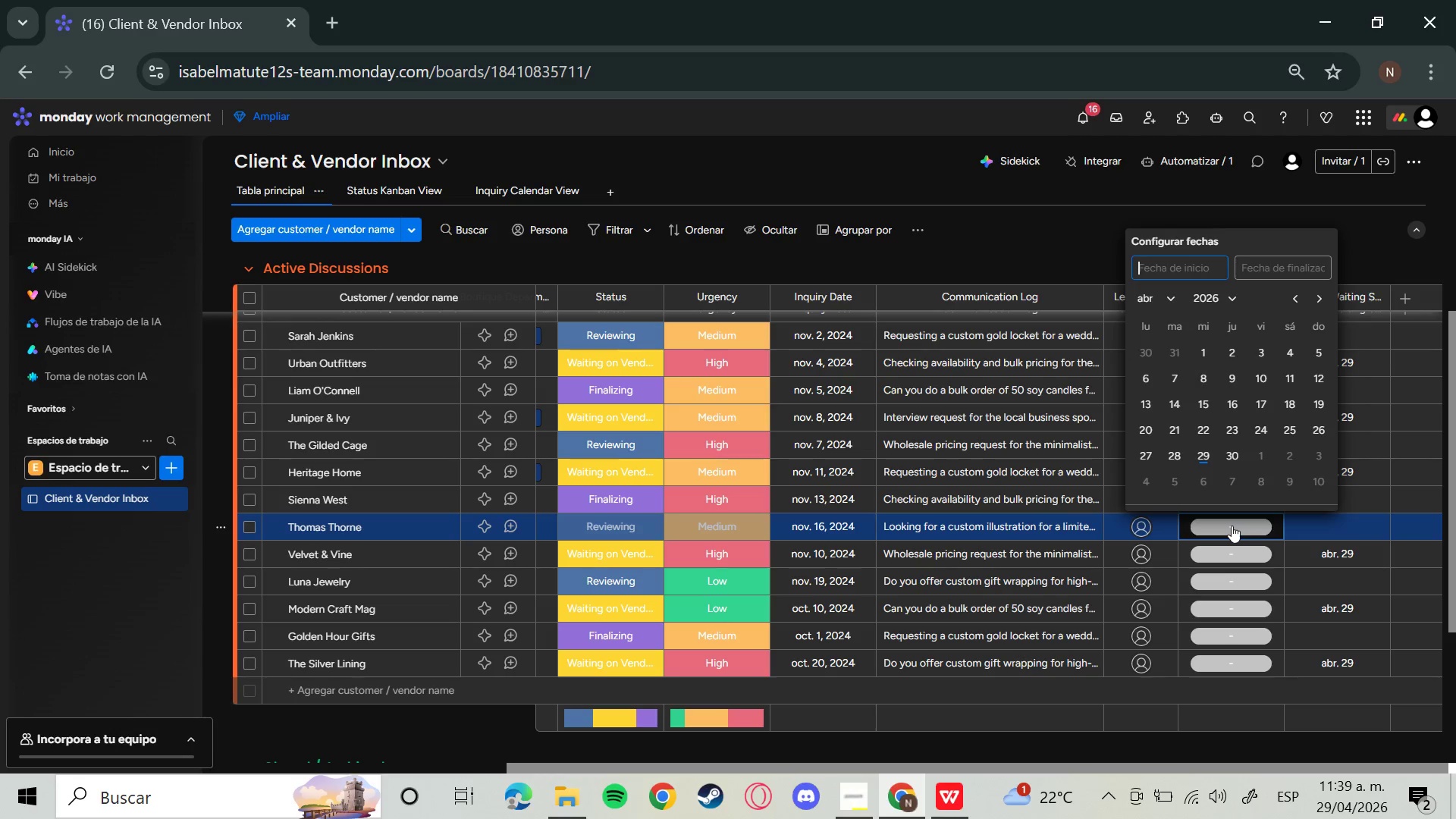 
wait(23.77)
 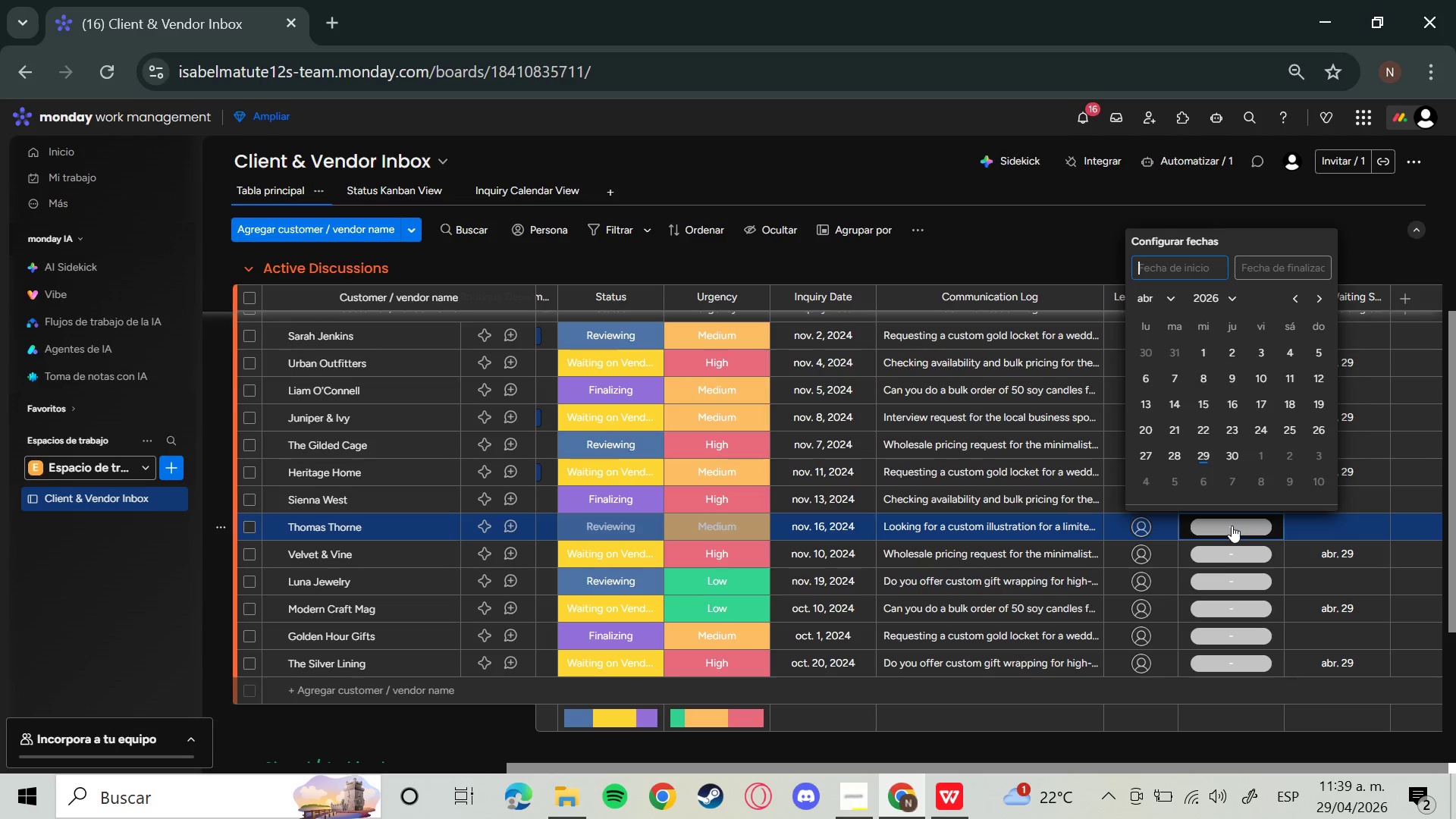 
left_click([1236, 550])
 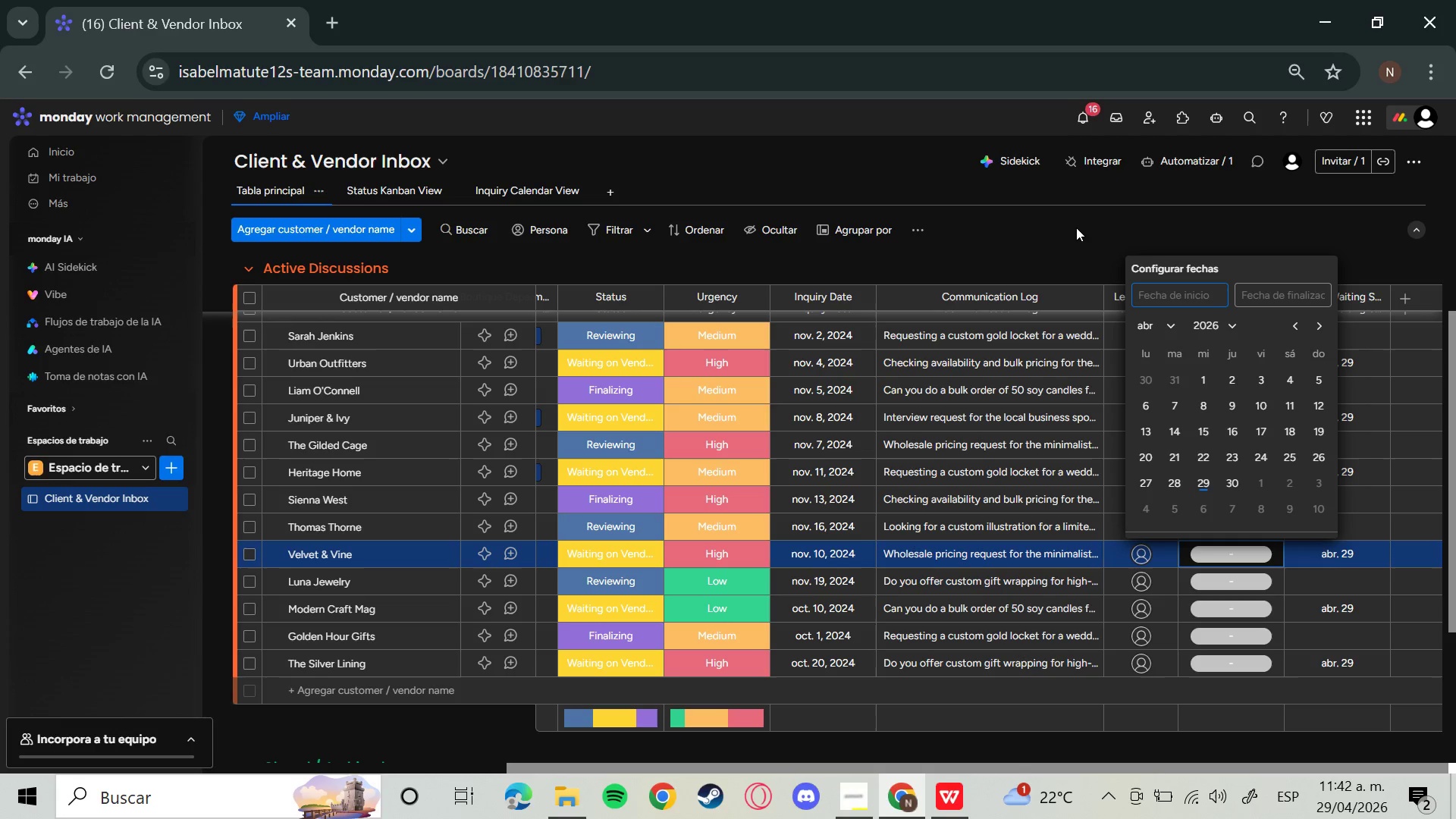 
wait(177.08)
 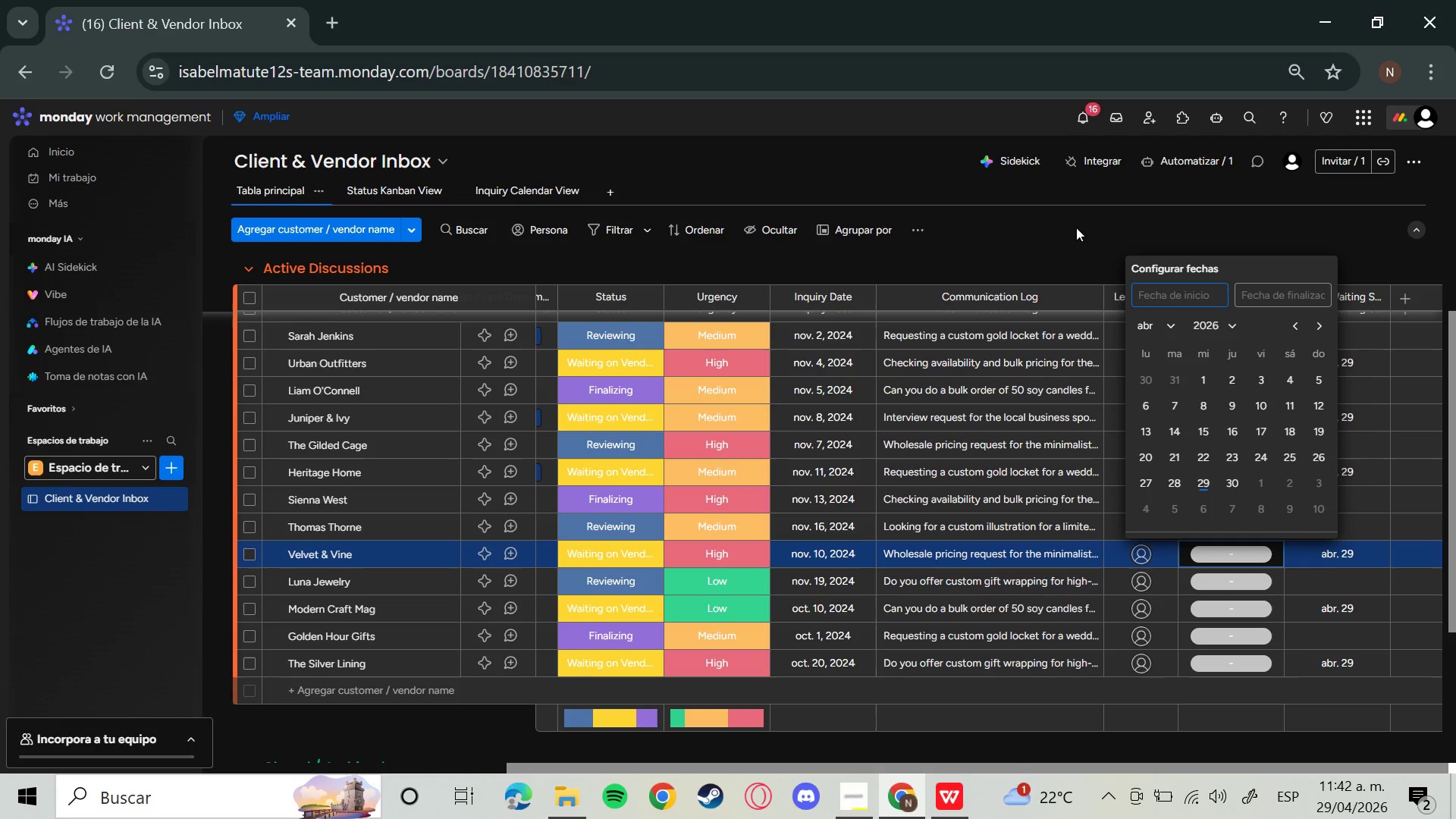 
left_click([1079, 188])
 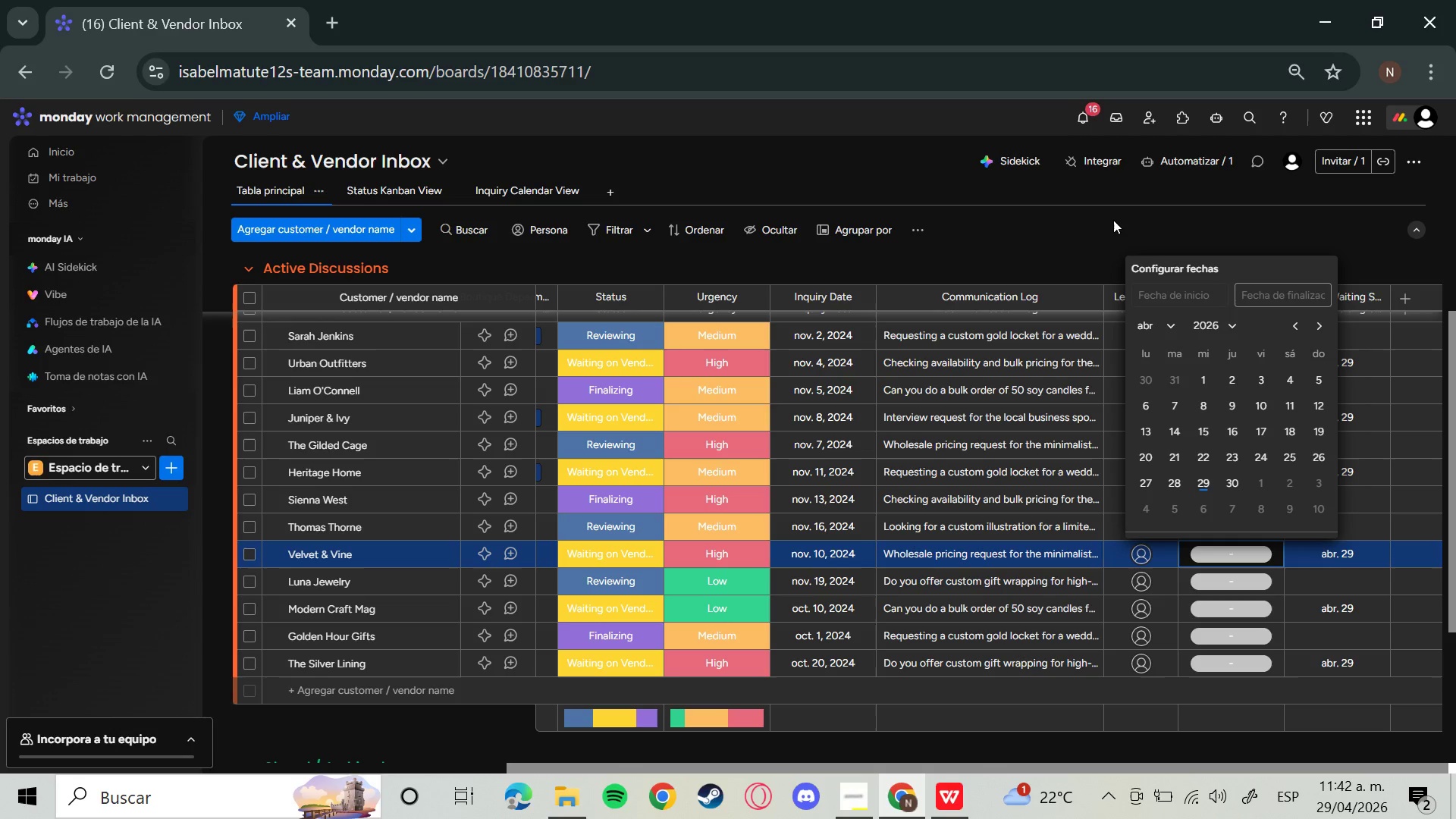 
left_click([1109, 213])
 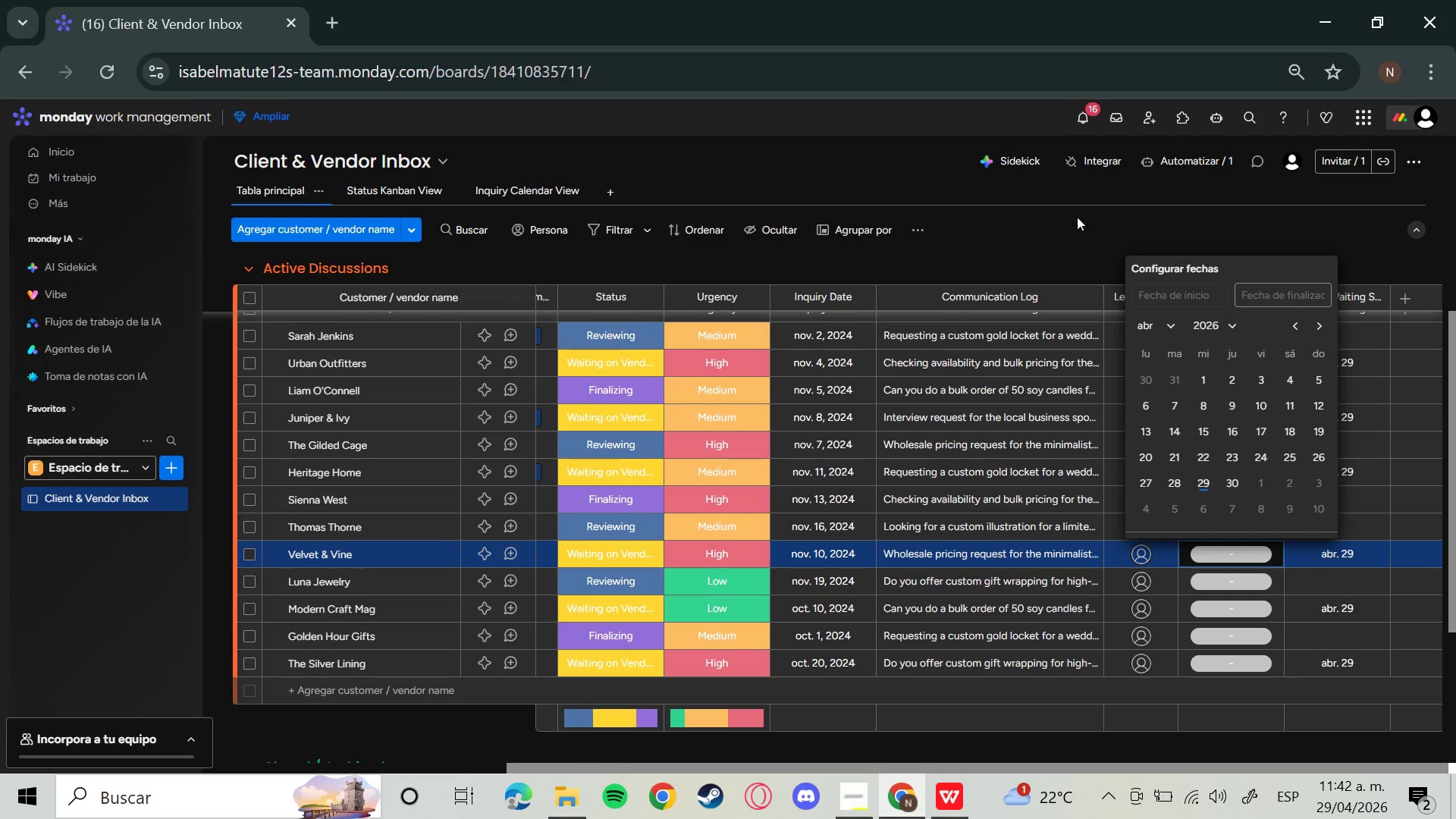 
left_click([1070, 199])
 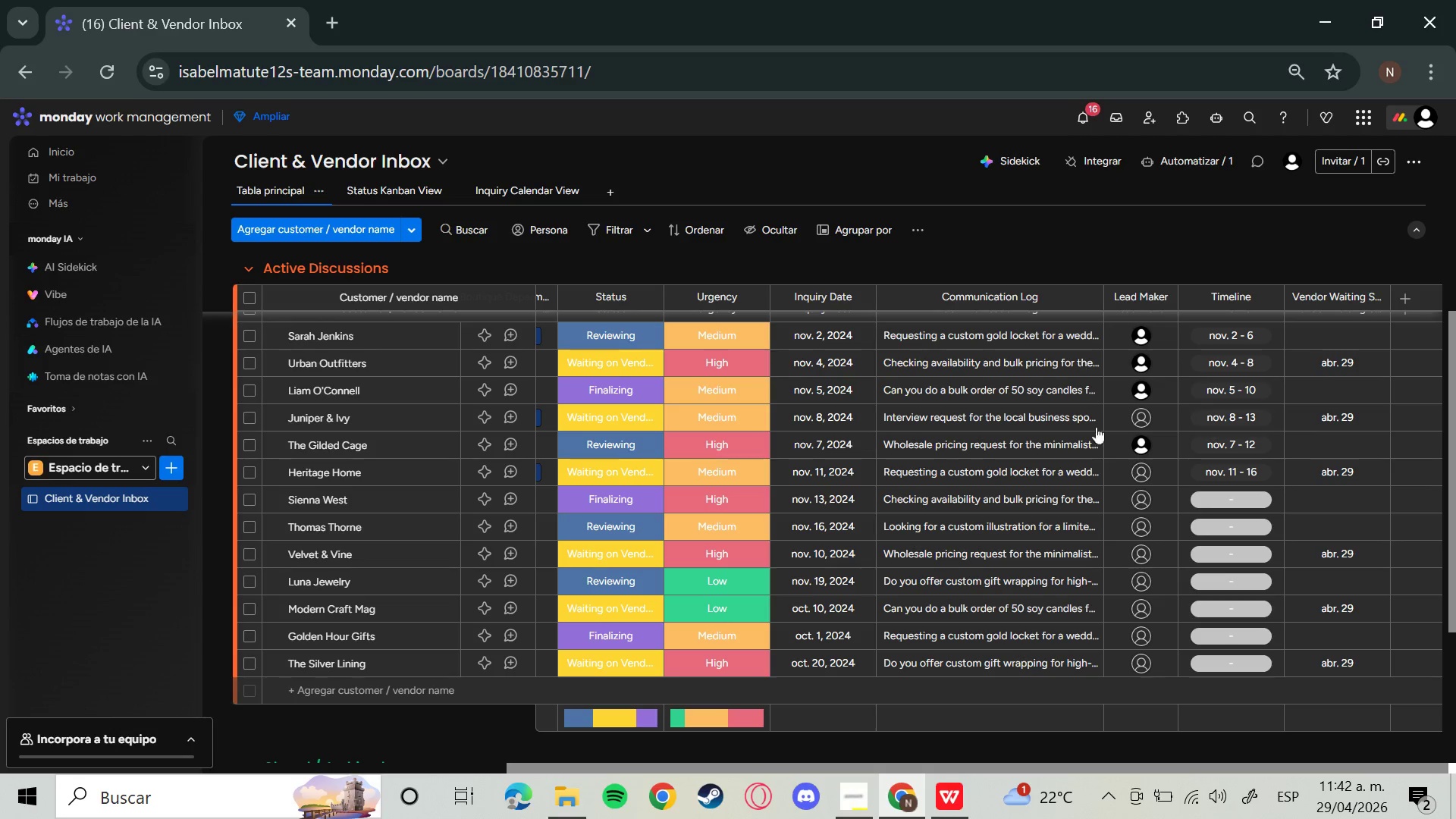 
scroll: coordinate [1112, 431], scroll_direction: up, amount: 10.0
 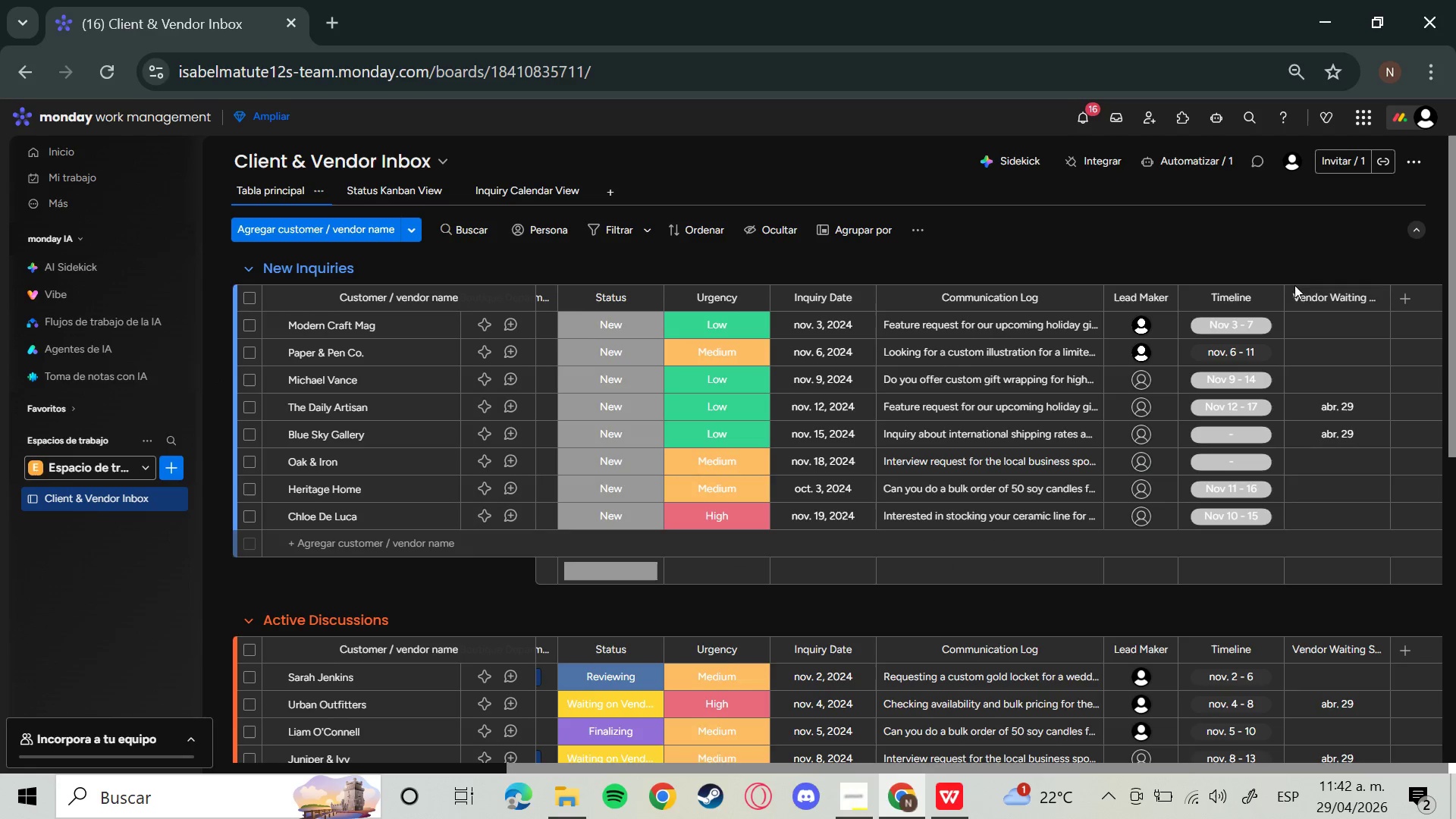 
left_click([1262, 294])
 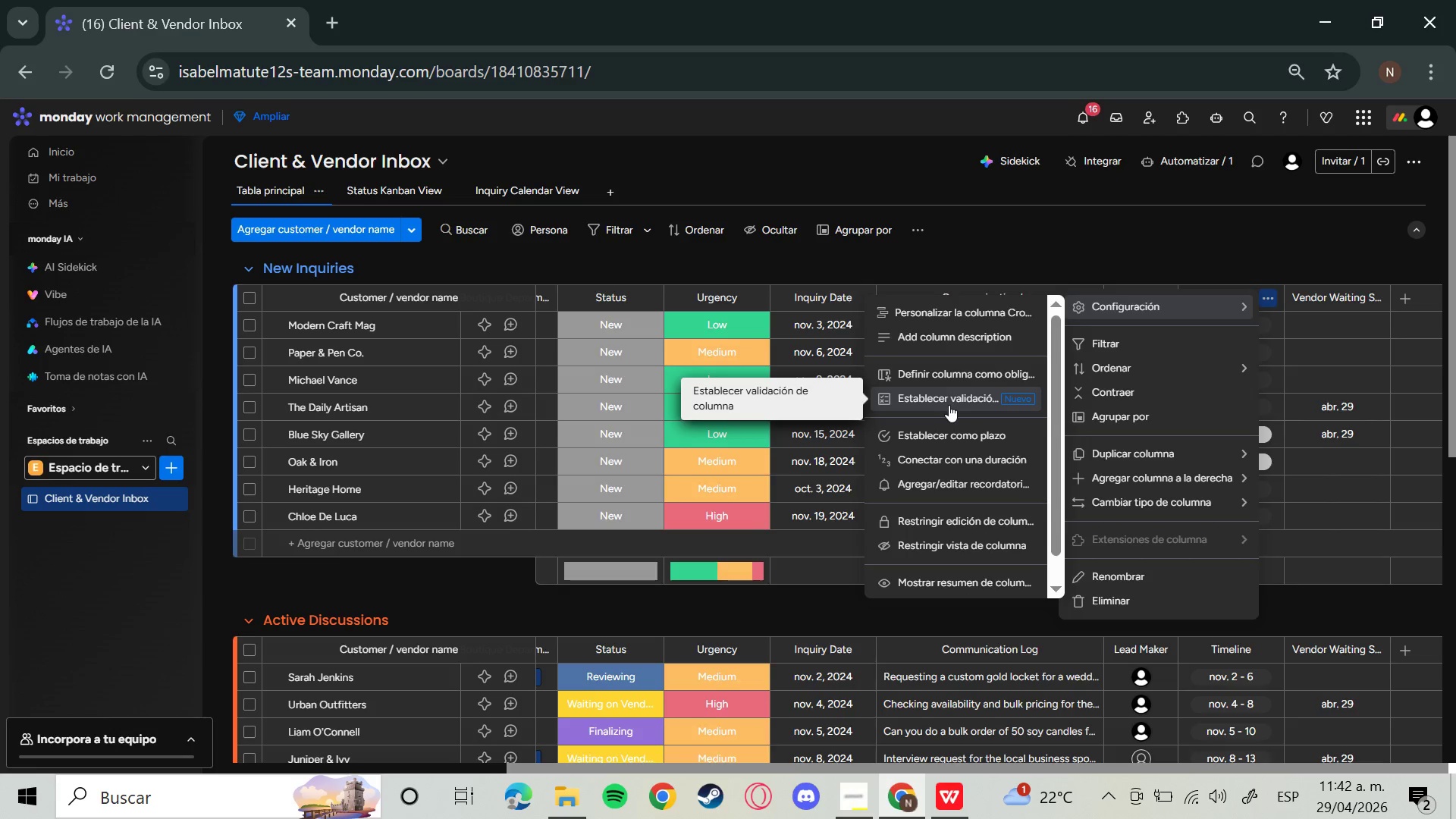 
wait(24.45)
 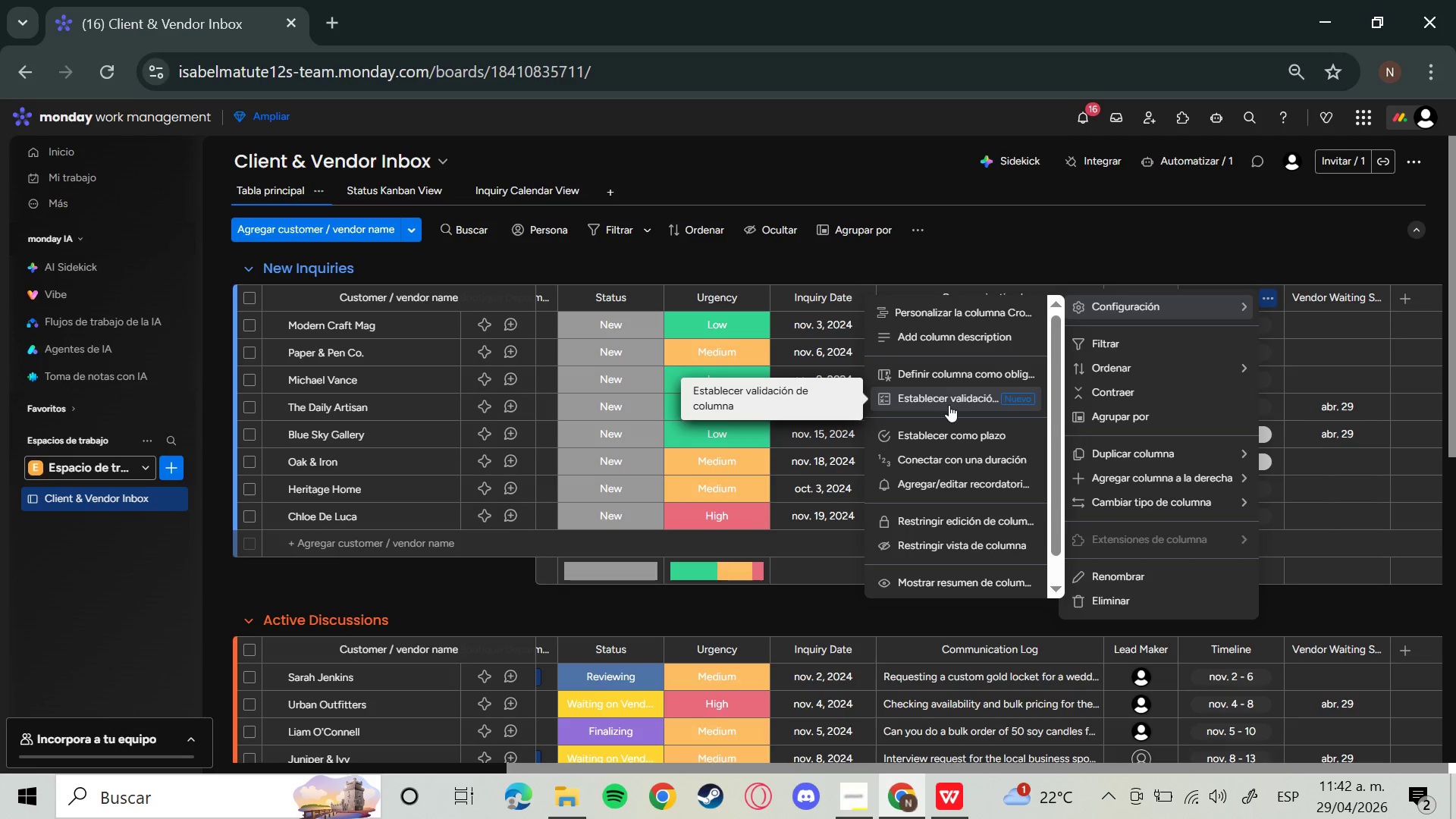 
left_click([1139, 367])
 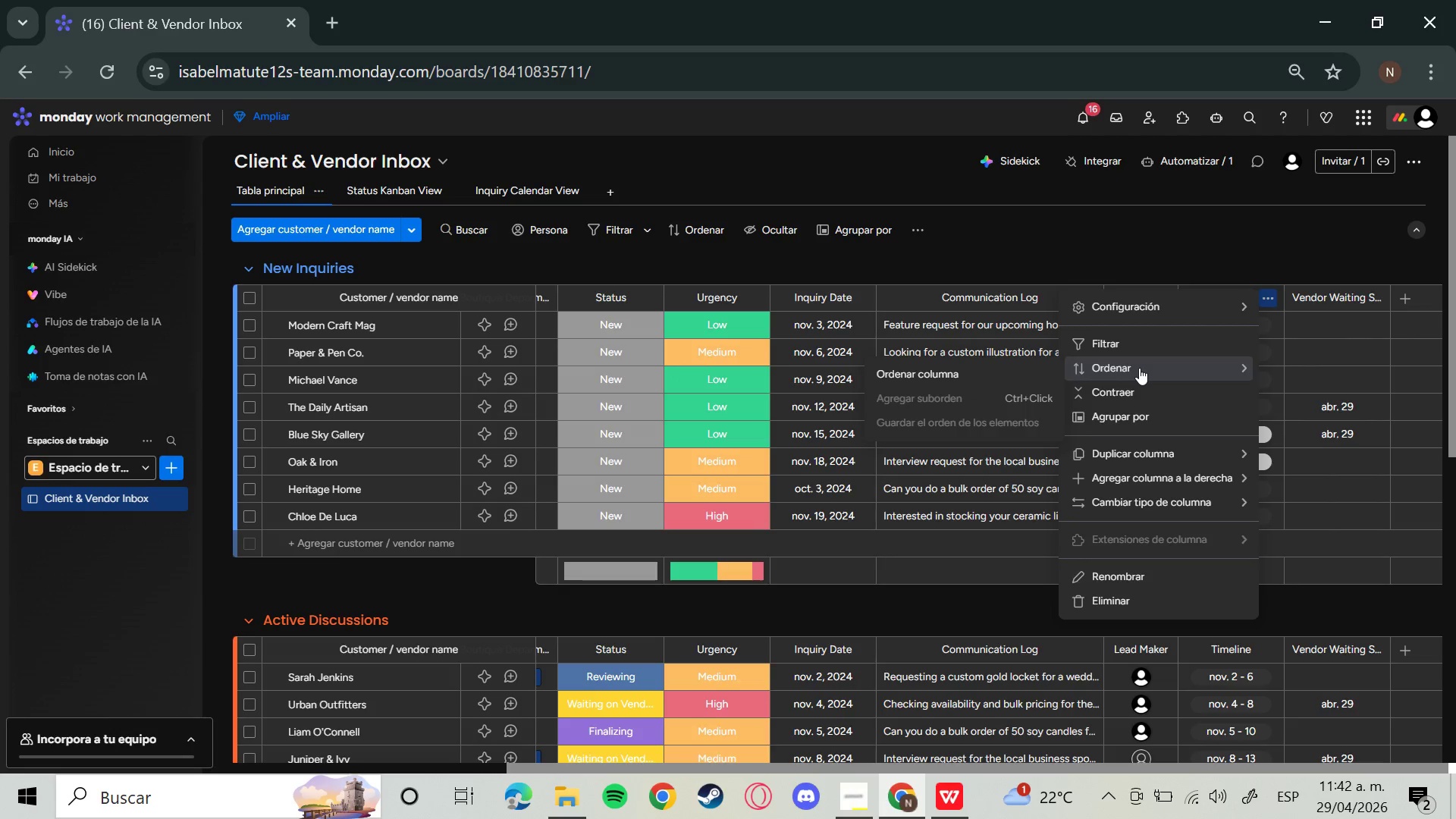 
left_click([1241, 306])
 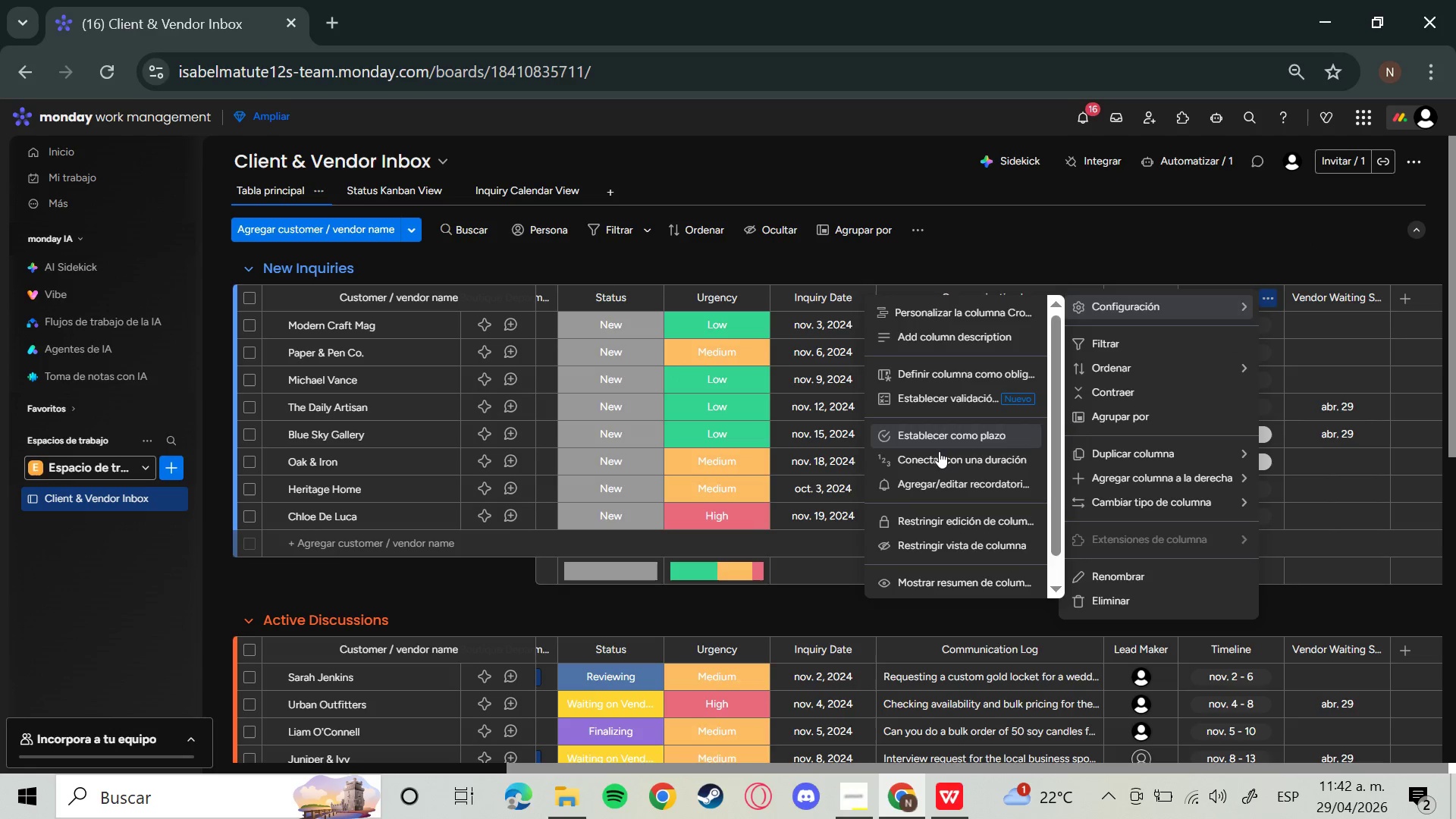 
wait(8.17)
 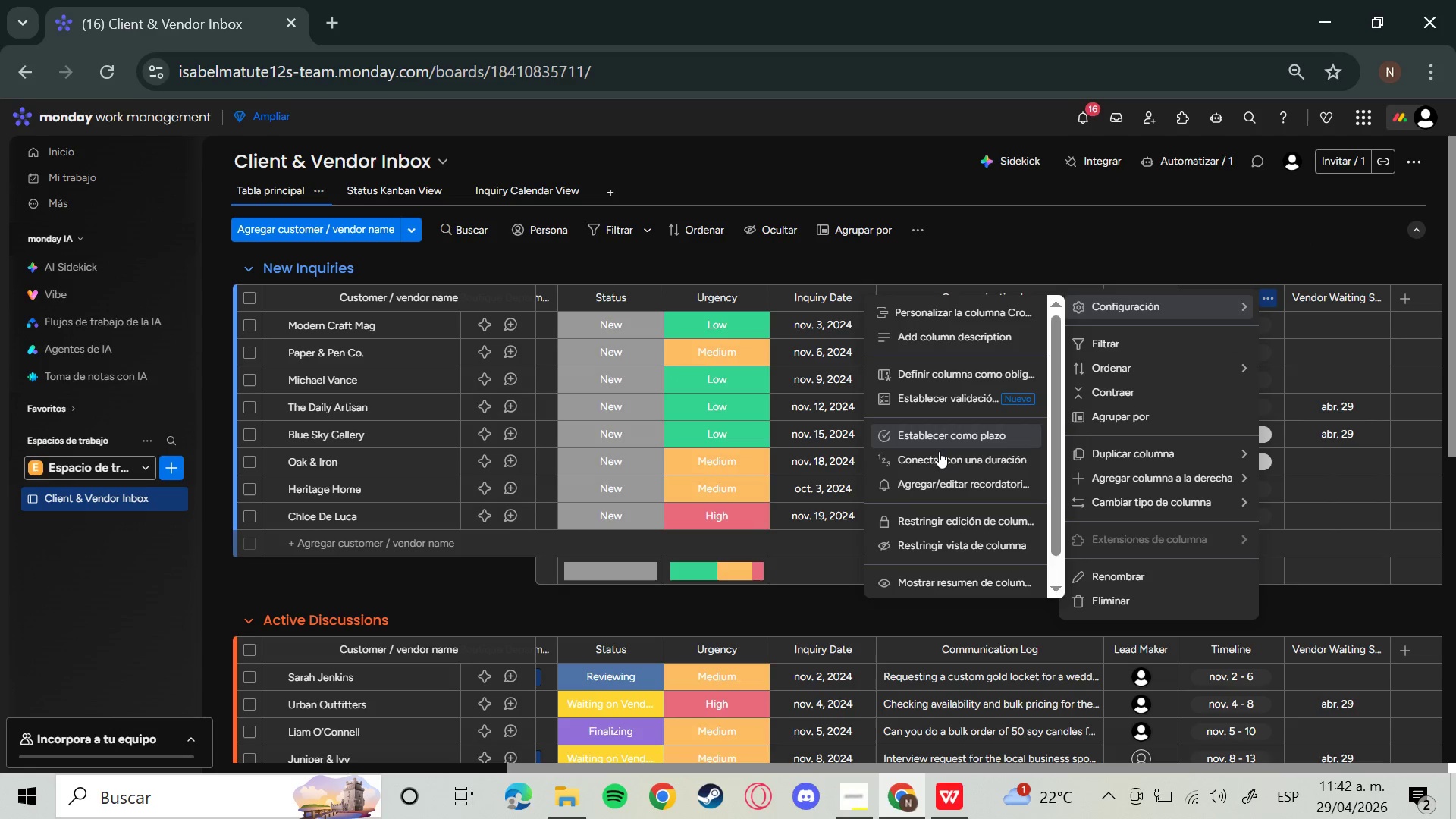 
mouse_move([980, 398])
 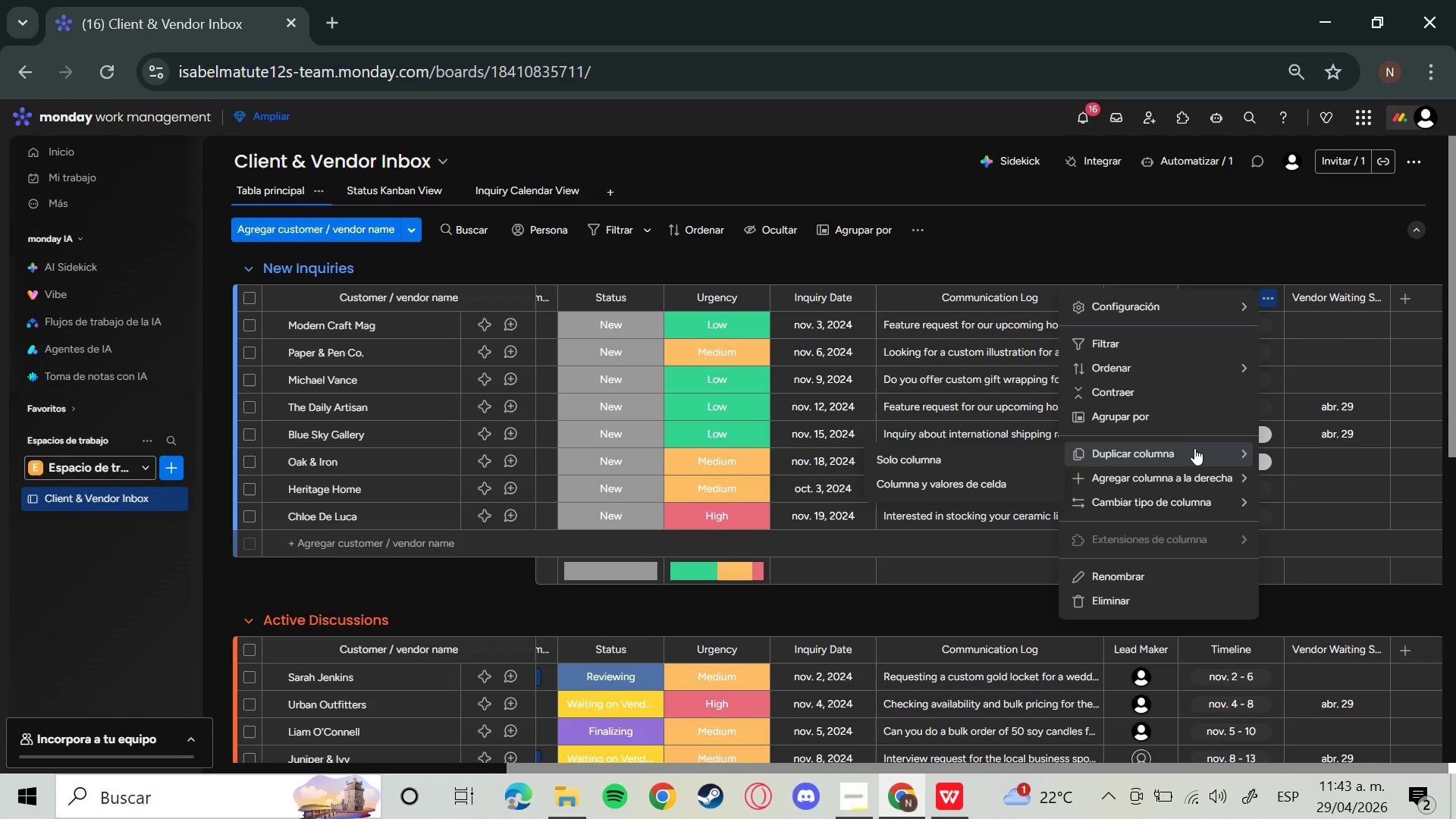 
wait(11.25)
 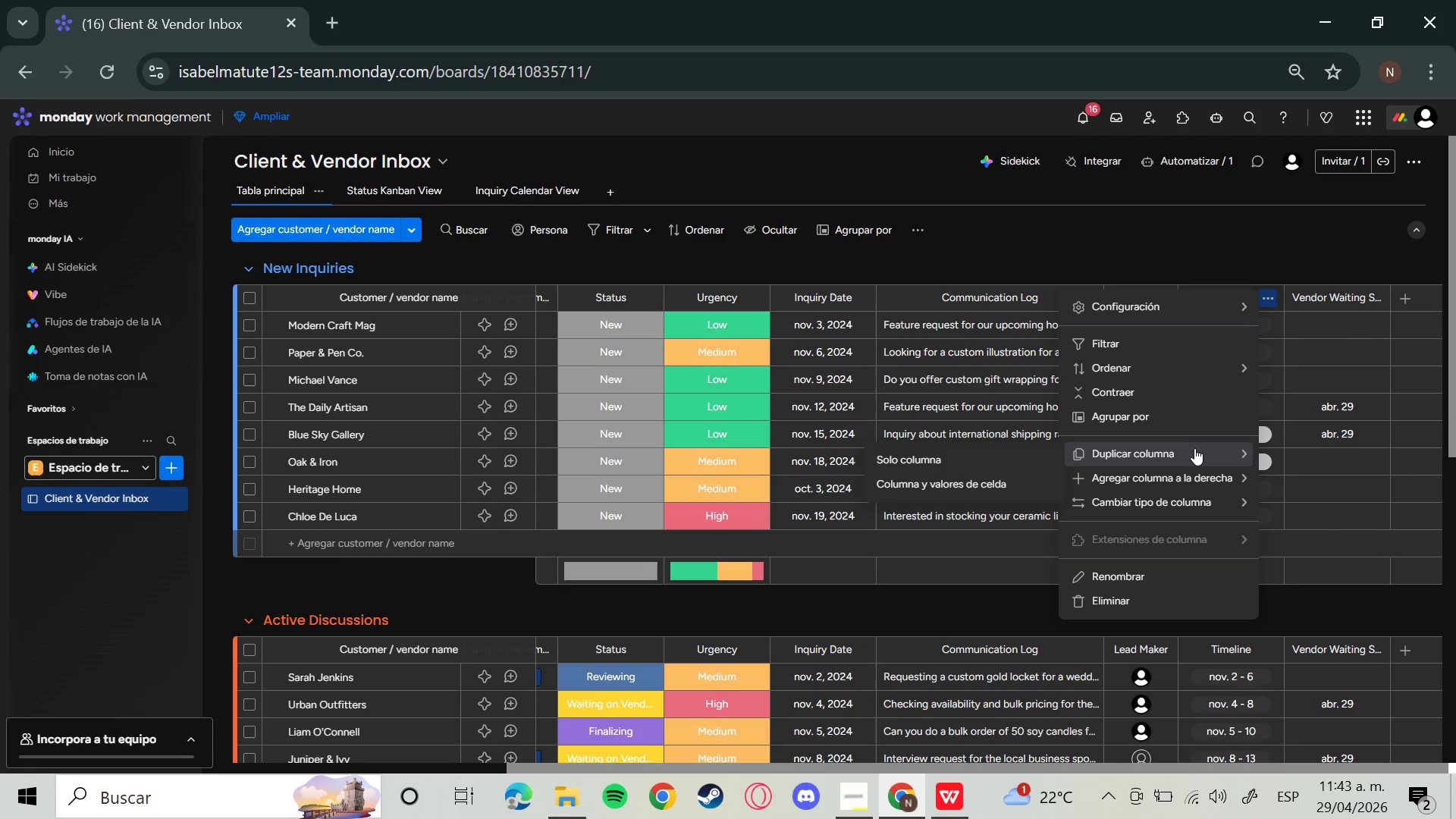 
left_click([1003, 161])
 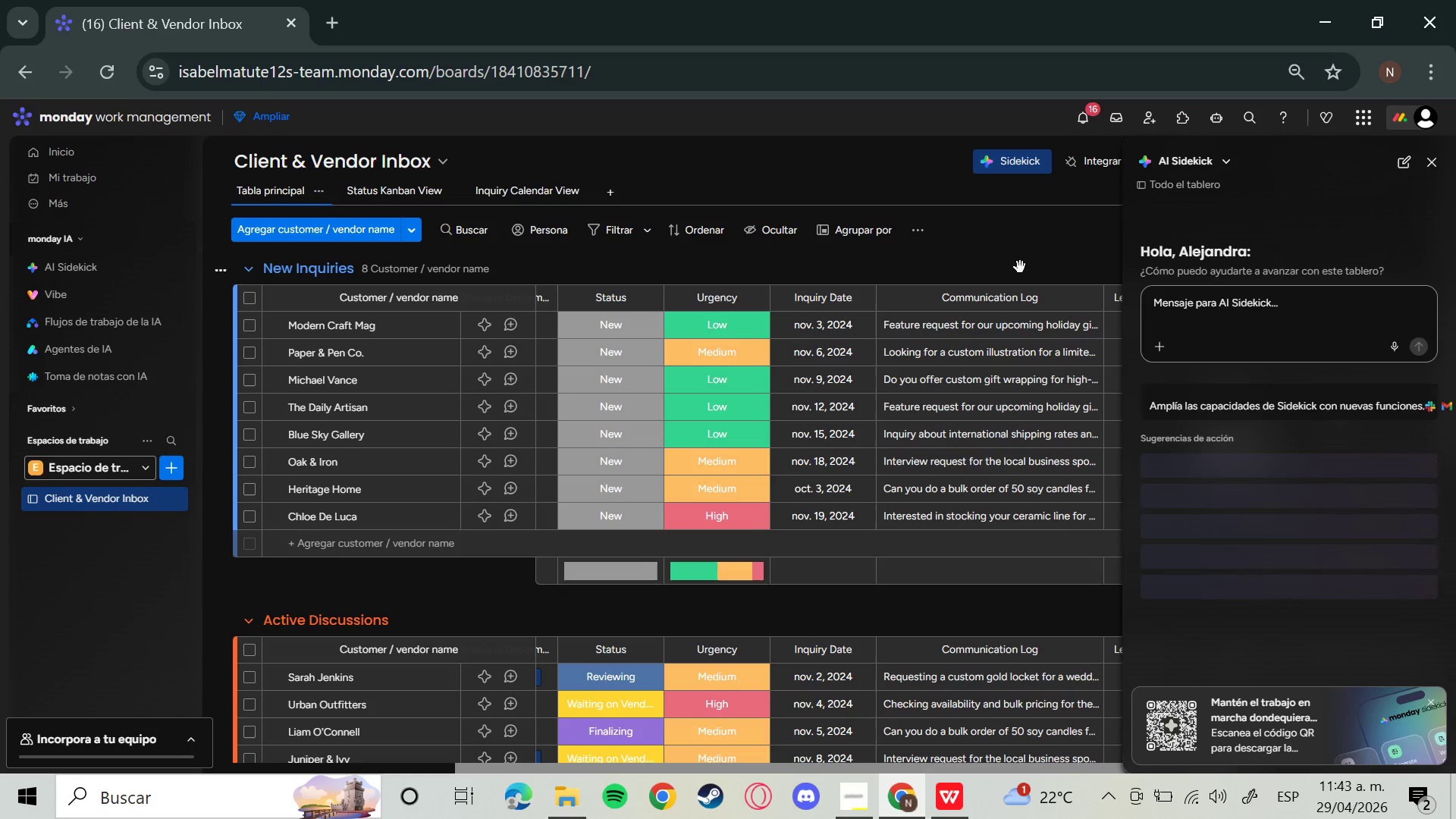 
wait(11.44)
 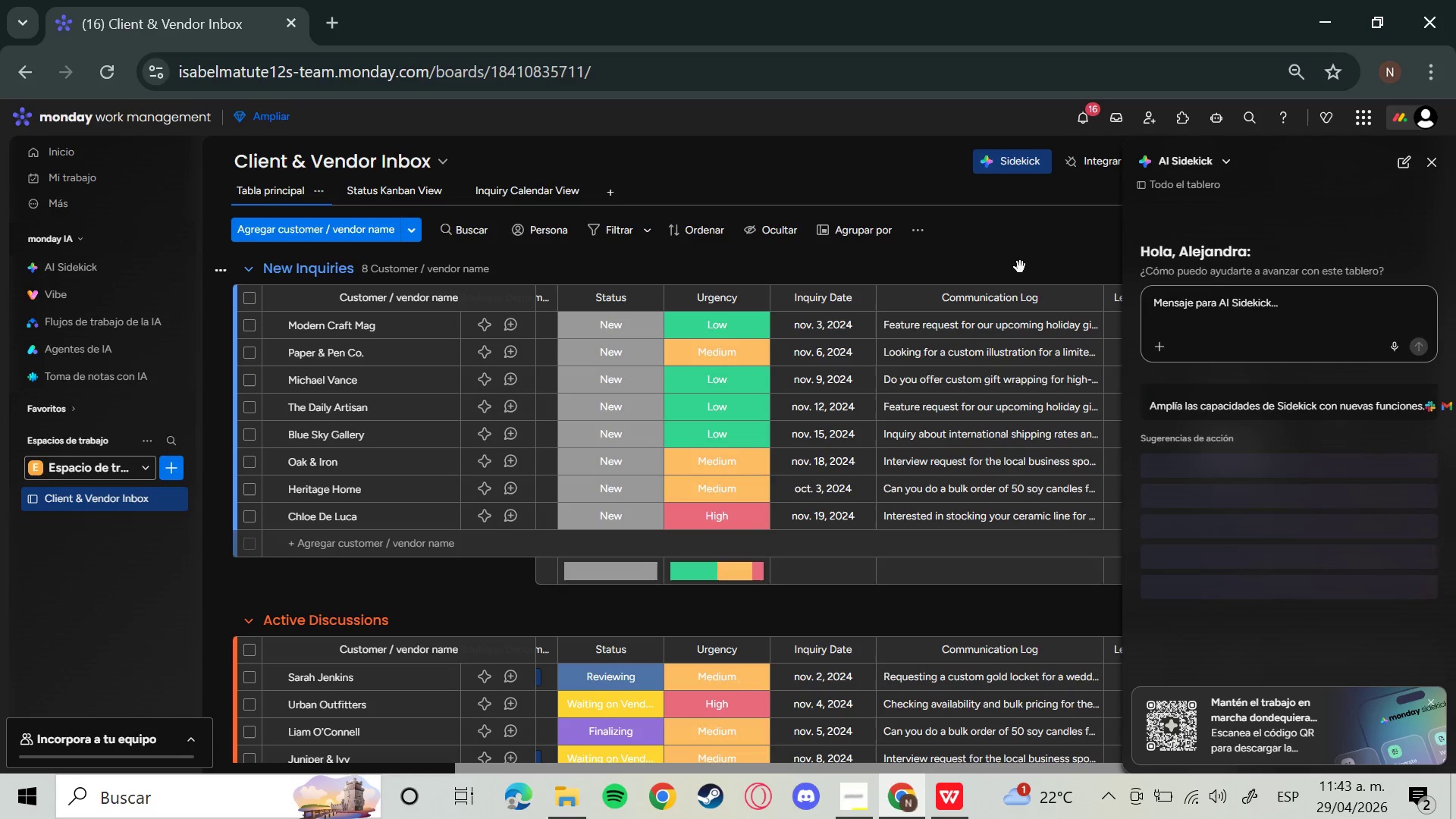 
left_click([1250, 312])
 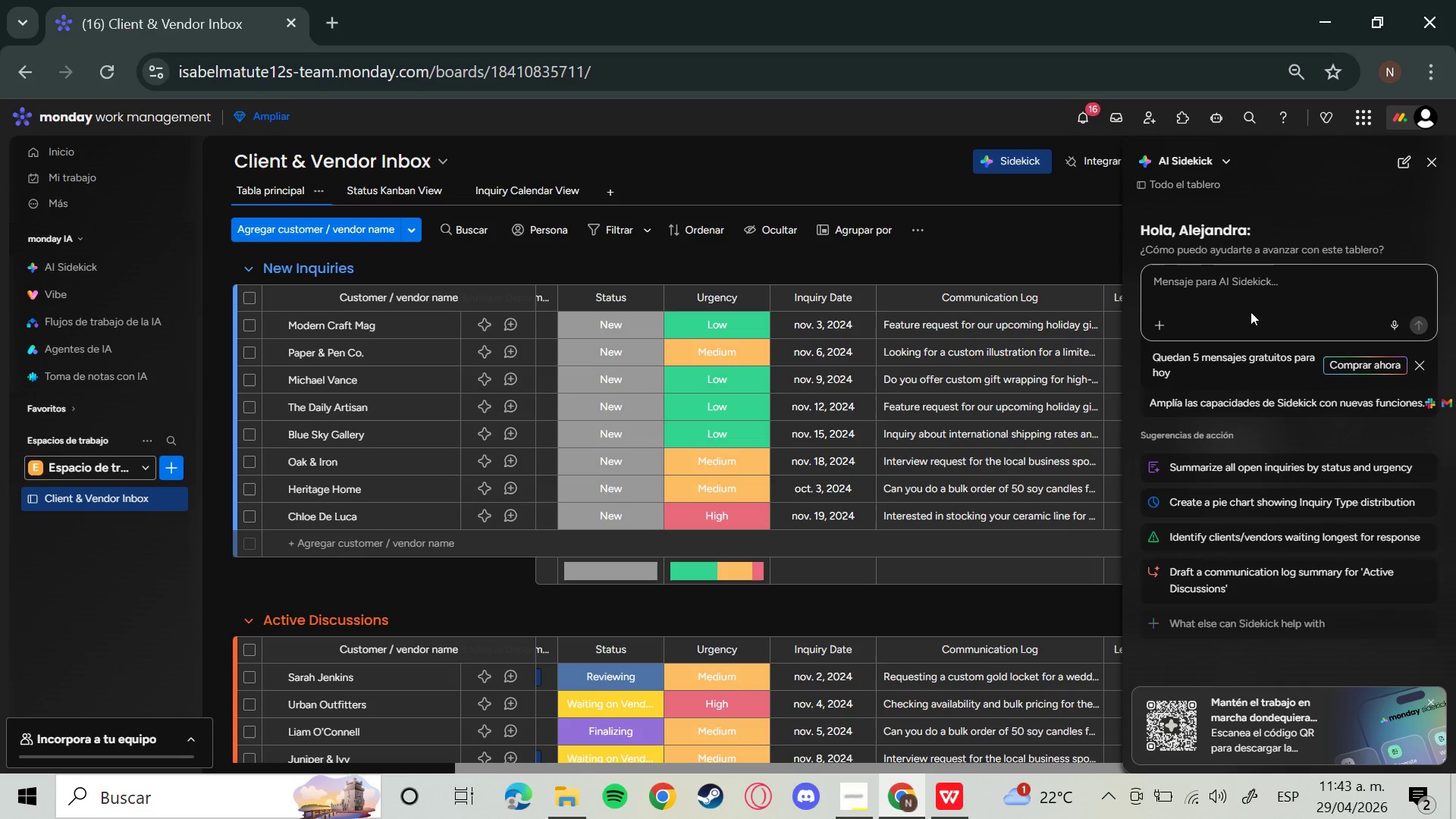 
type(l)
key(Backspace)
key(Backspace)
type(L )
key(Backspace)
type(a columna time line nce)
key(Backspace)
key(Backspace)
type(ecesito llenar los datos coherentemente me ayudas)
 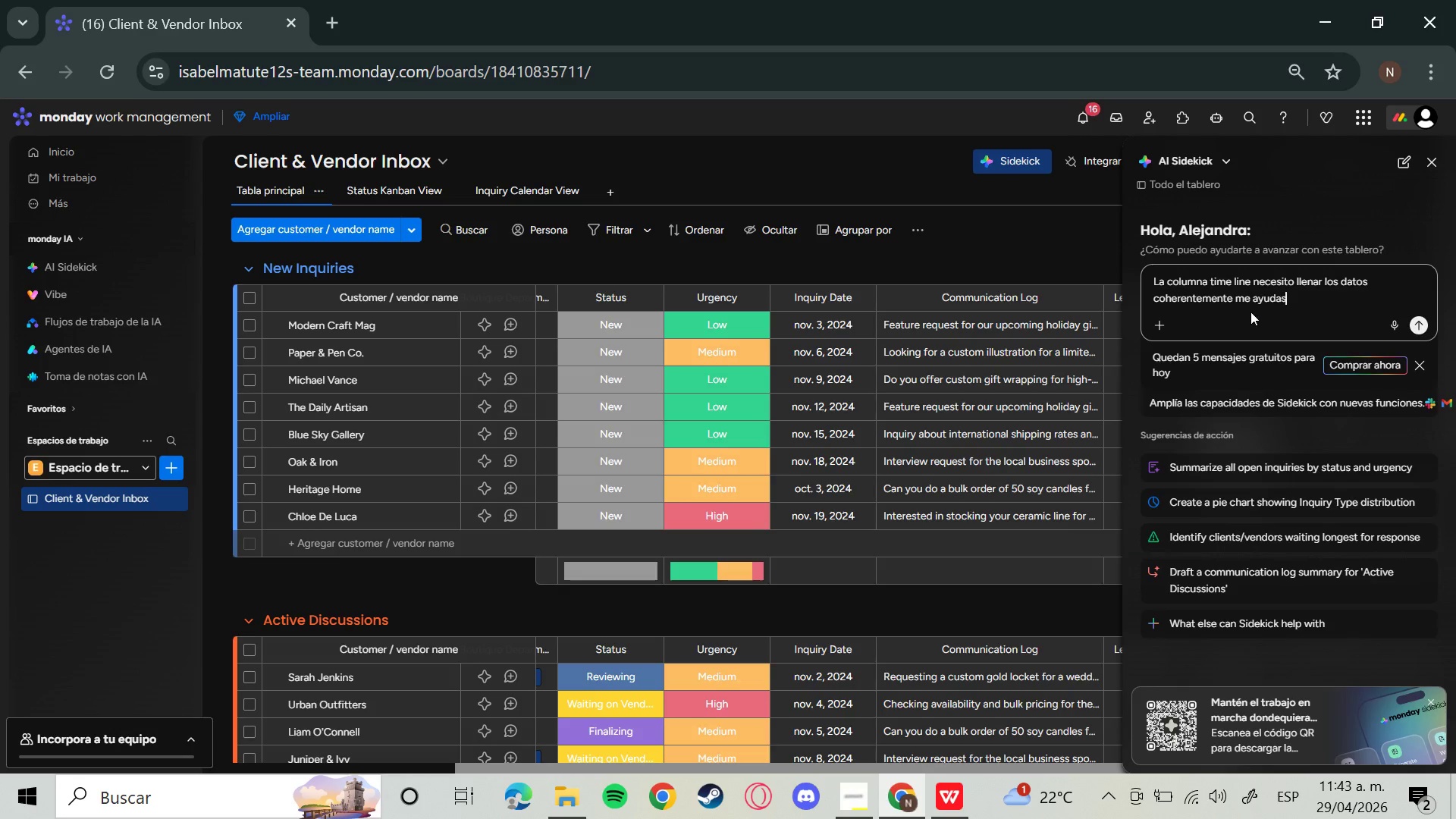 
key(Enter)
 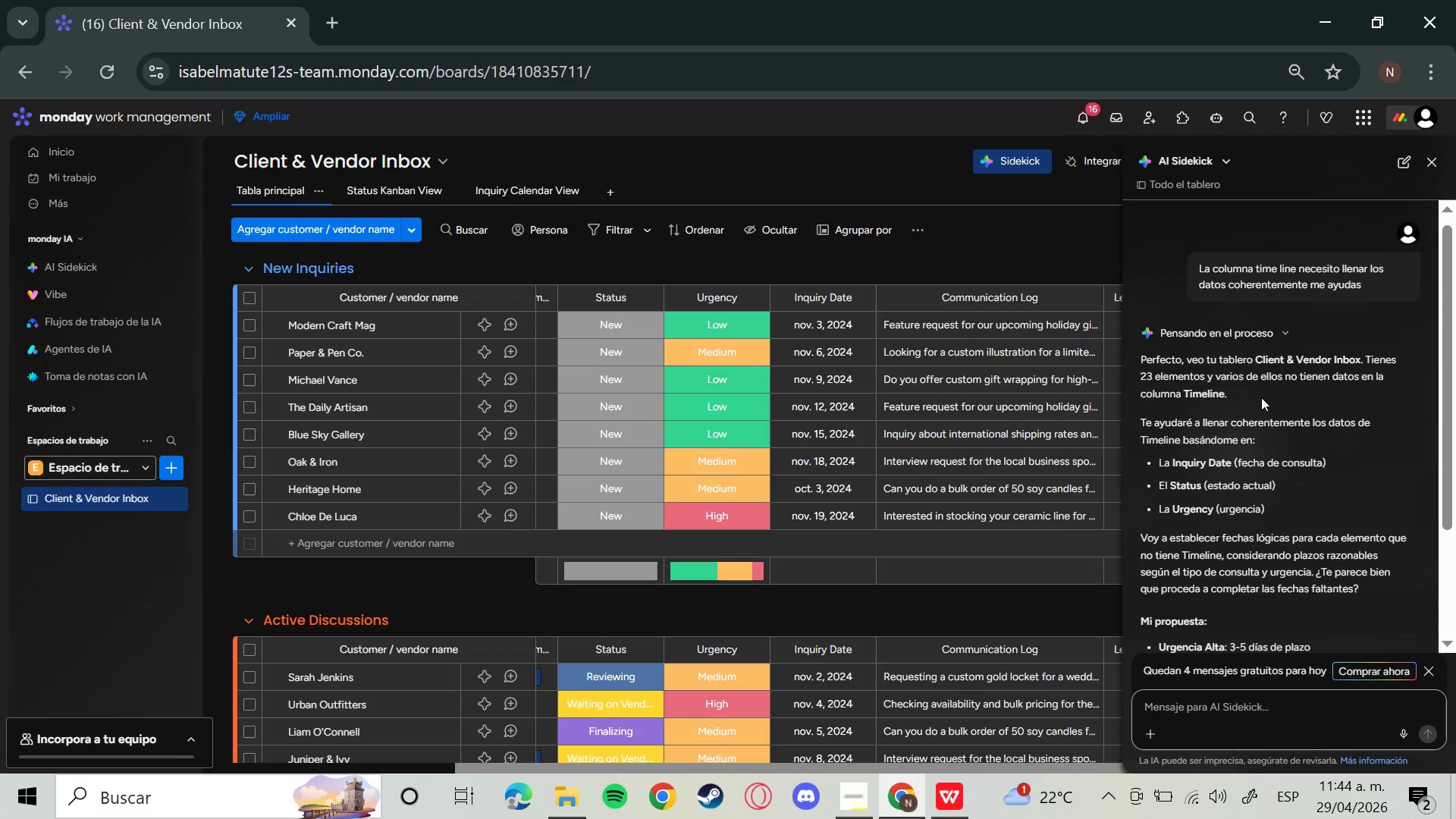 
wait(45.59)
 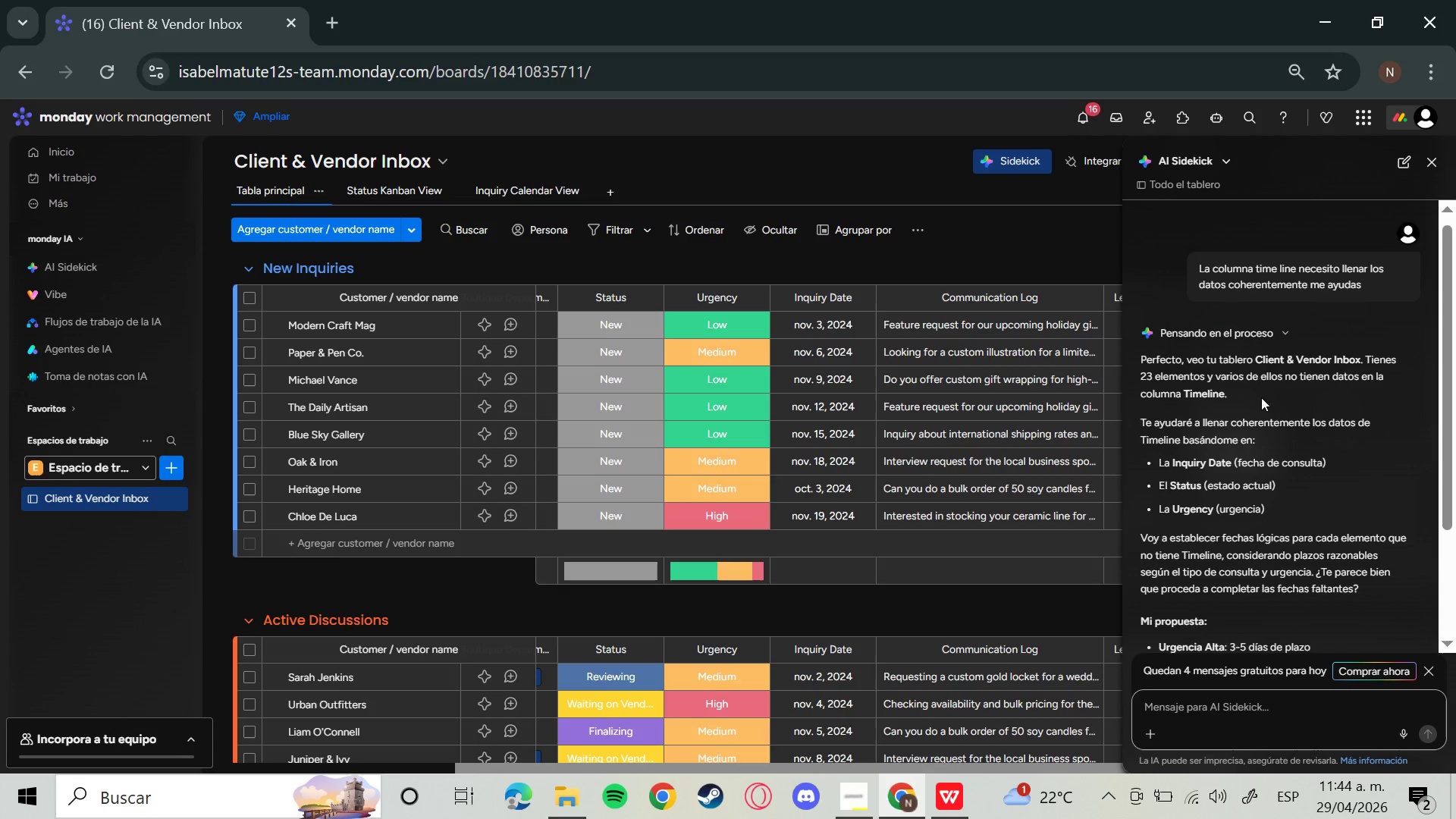 
scroll: coordinate [1247, 560], scroll_direction: down, amount: 5.0
 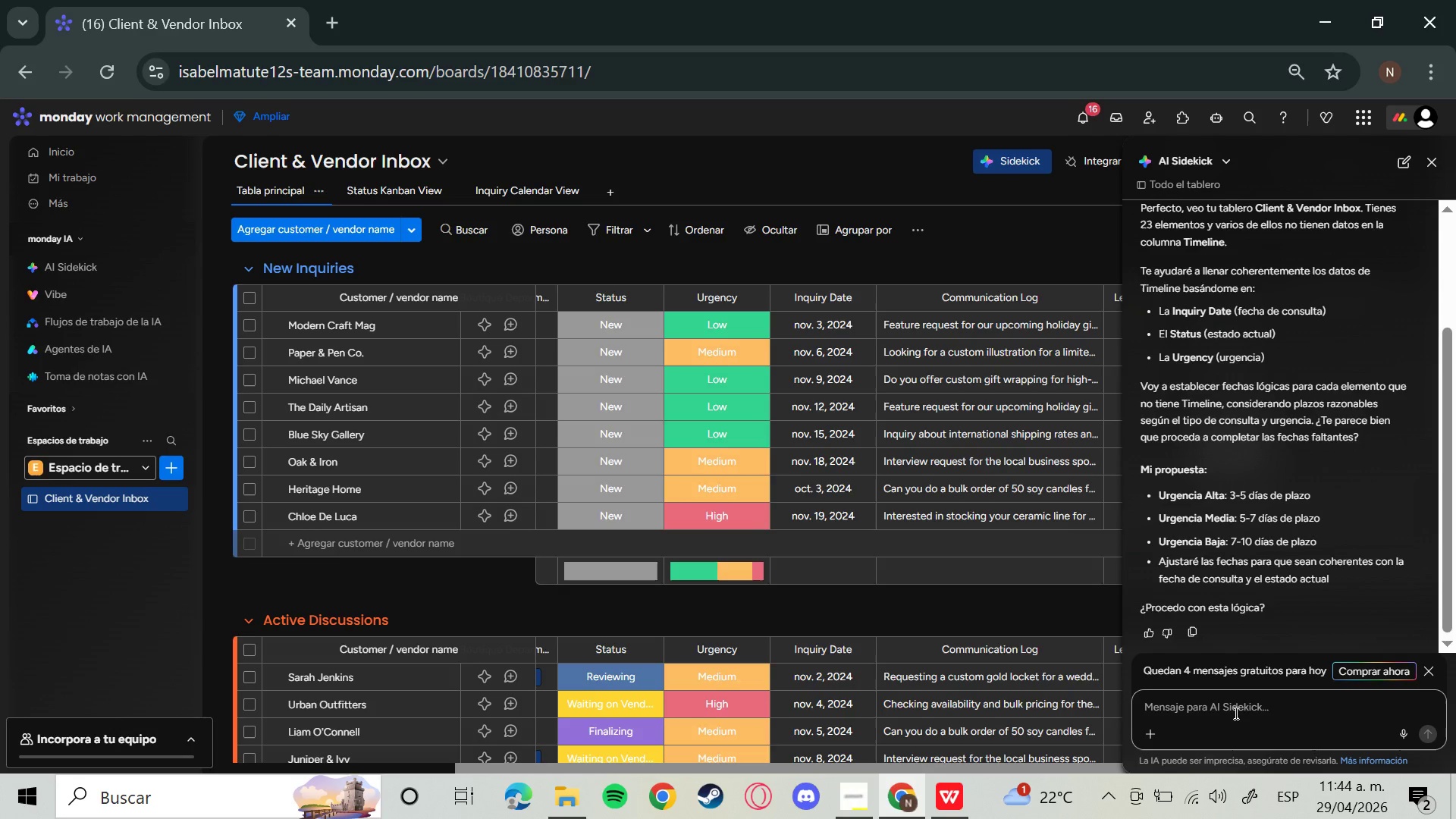 
type(si)
key(Backspace)
type(i procede c)
key(Backspace)
type(y con los que tienen datos si puede camibarlos tambien porfavor)
 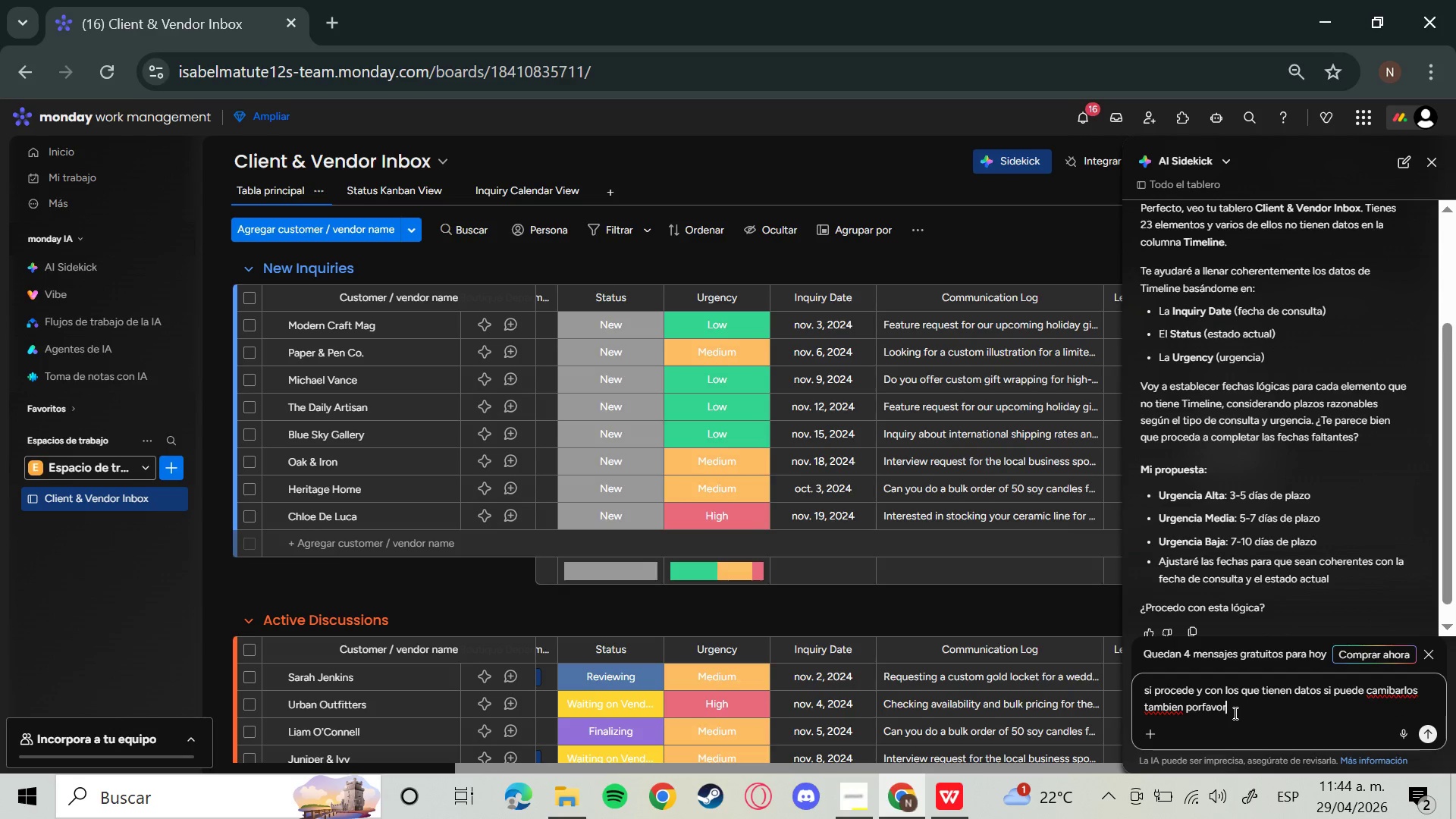 
key(Enter)
 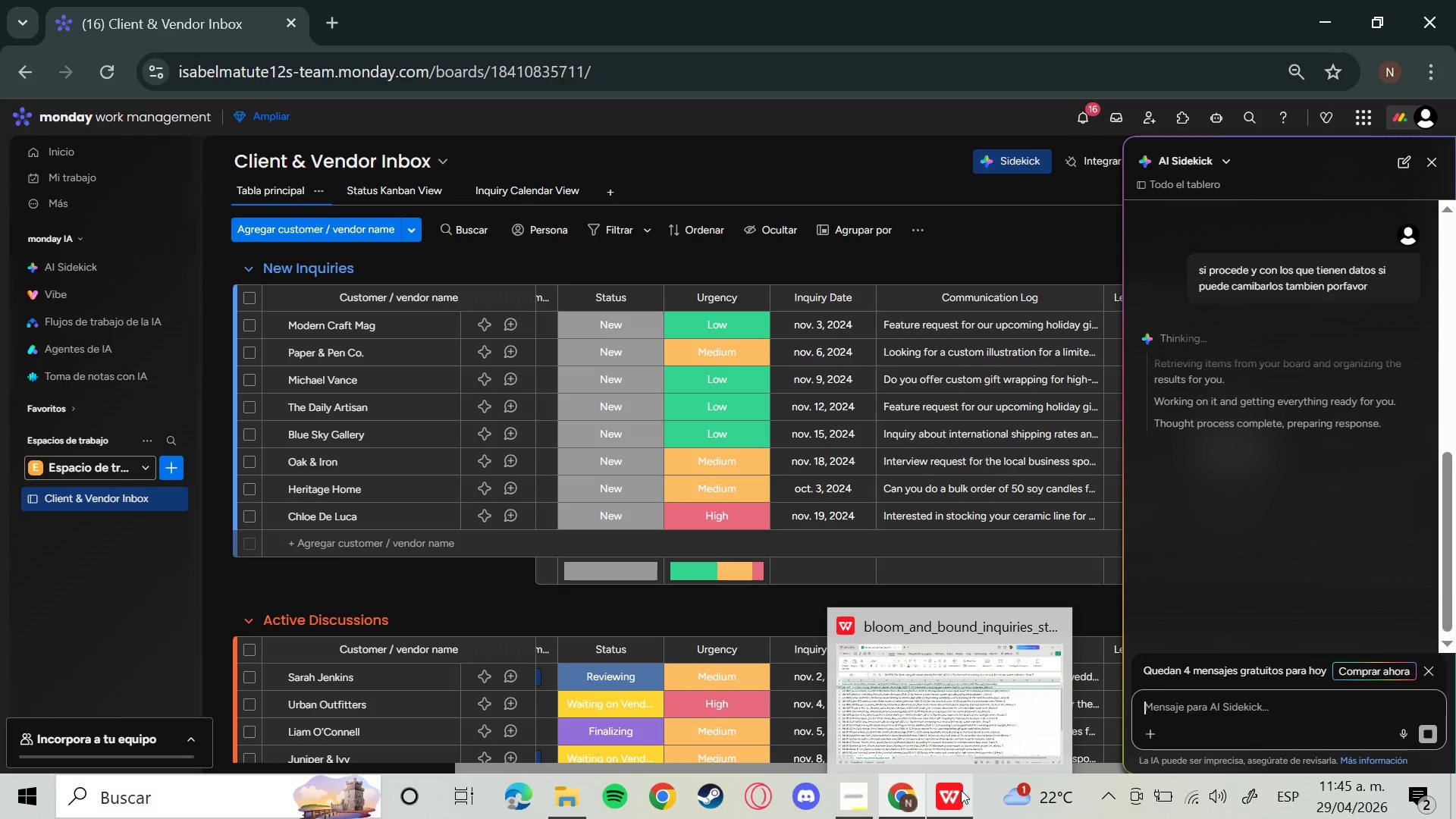 
wait(19.14)
 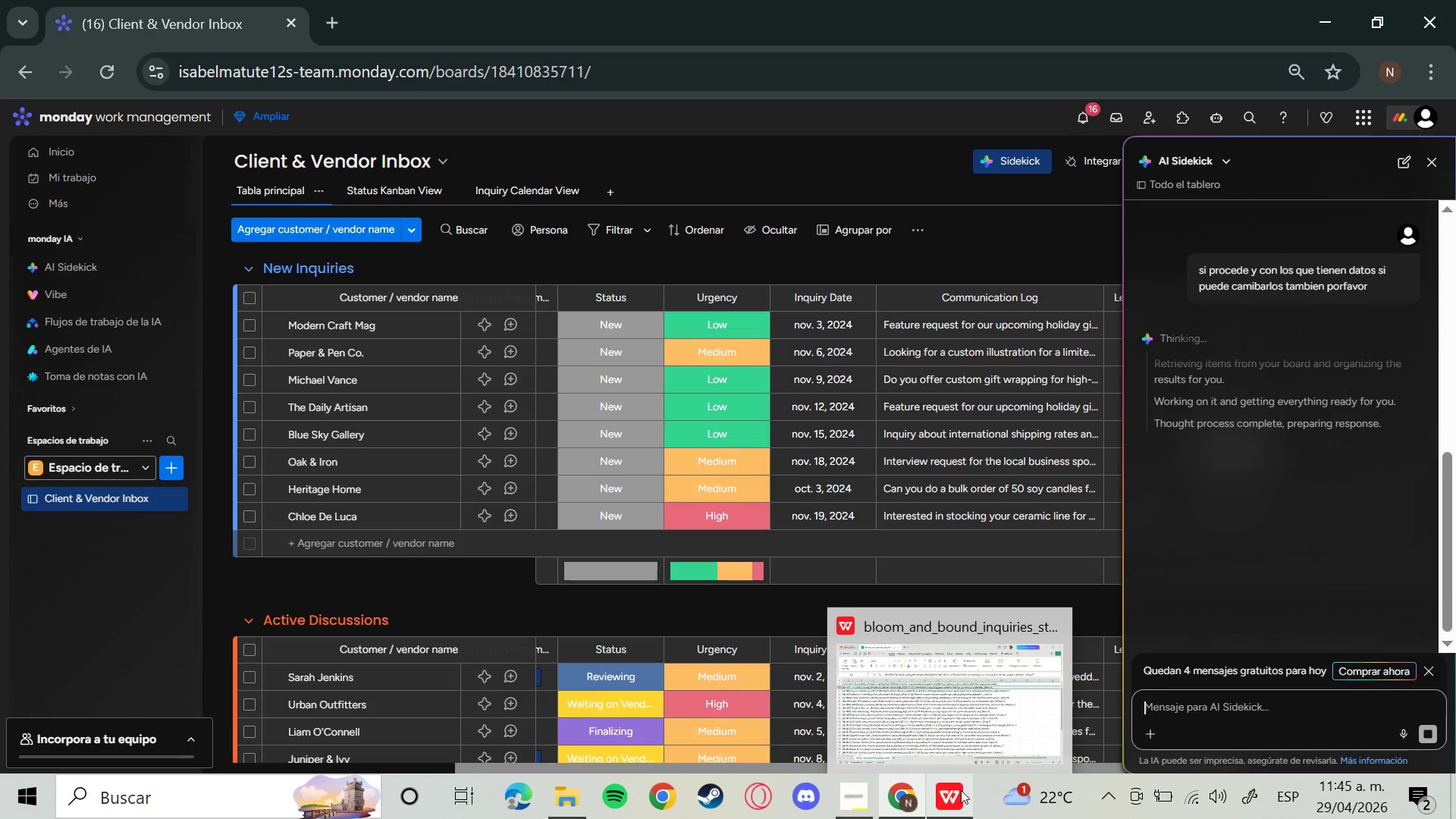 
left_click([857, 803])